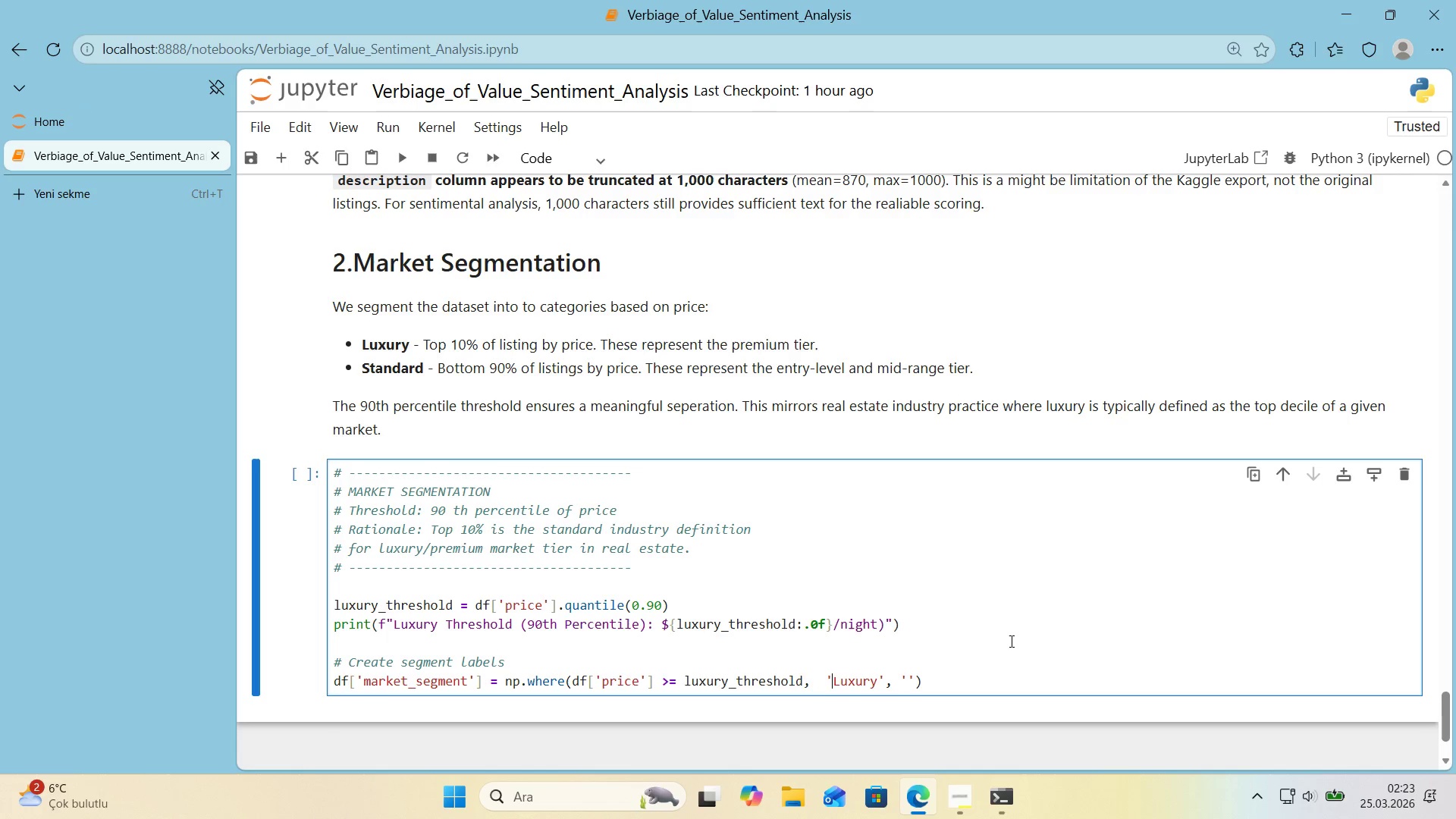 
key(ArrowLeft)
 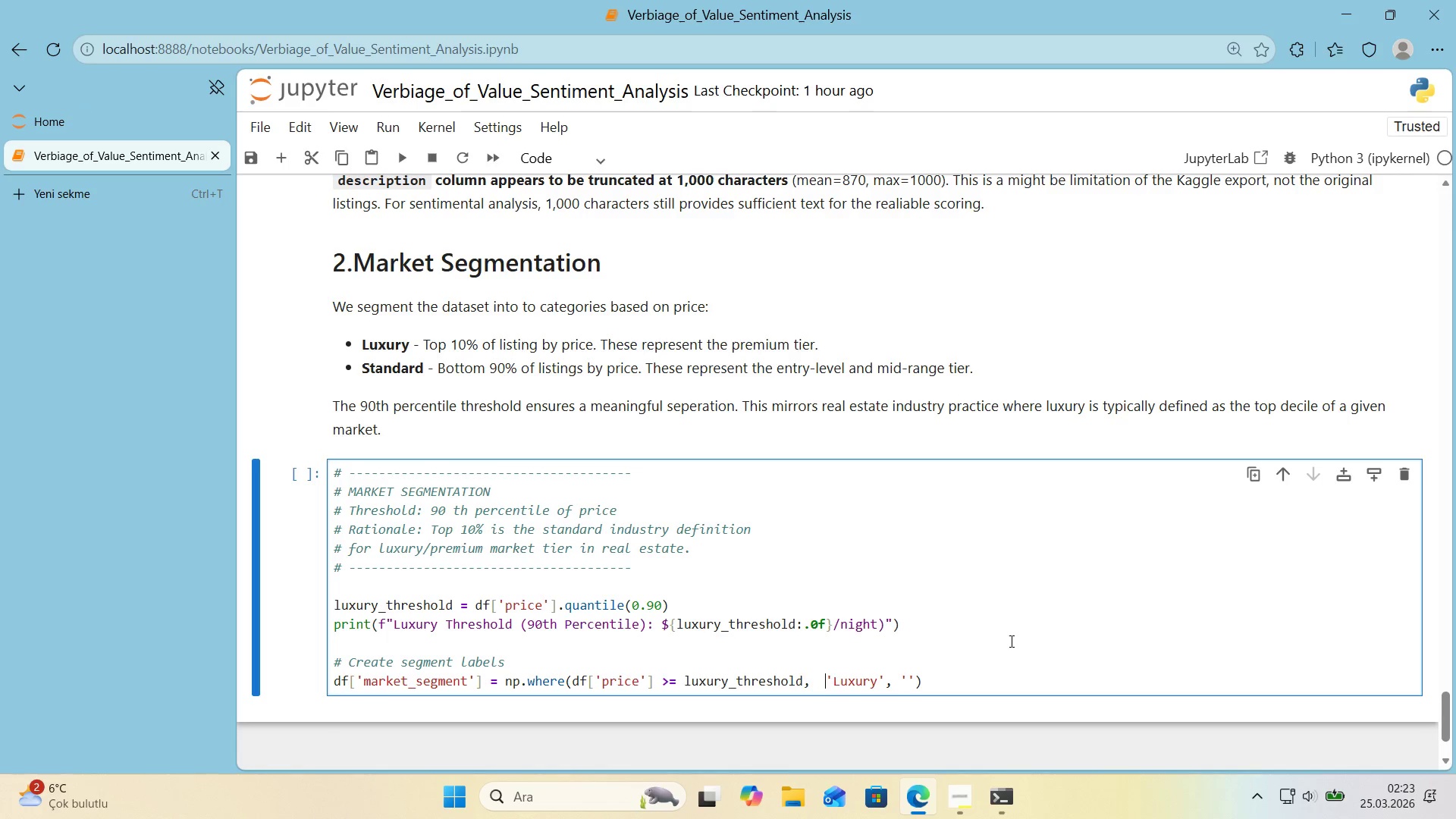 
key(ArrowLeft)
 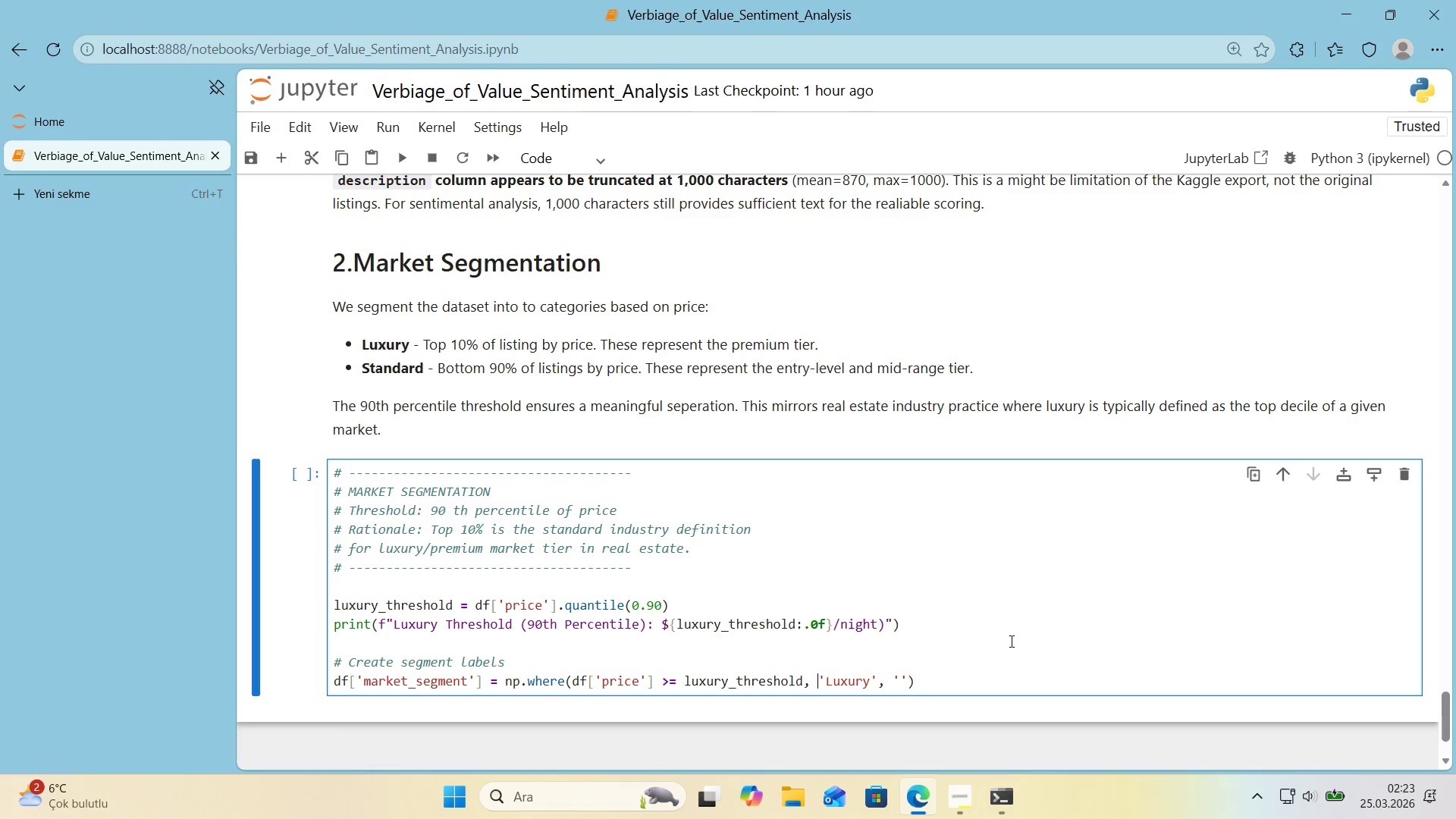 
key(Backspace)
 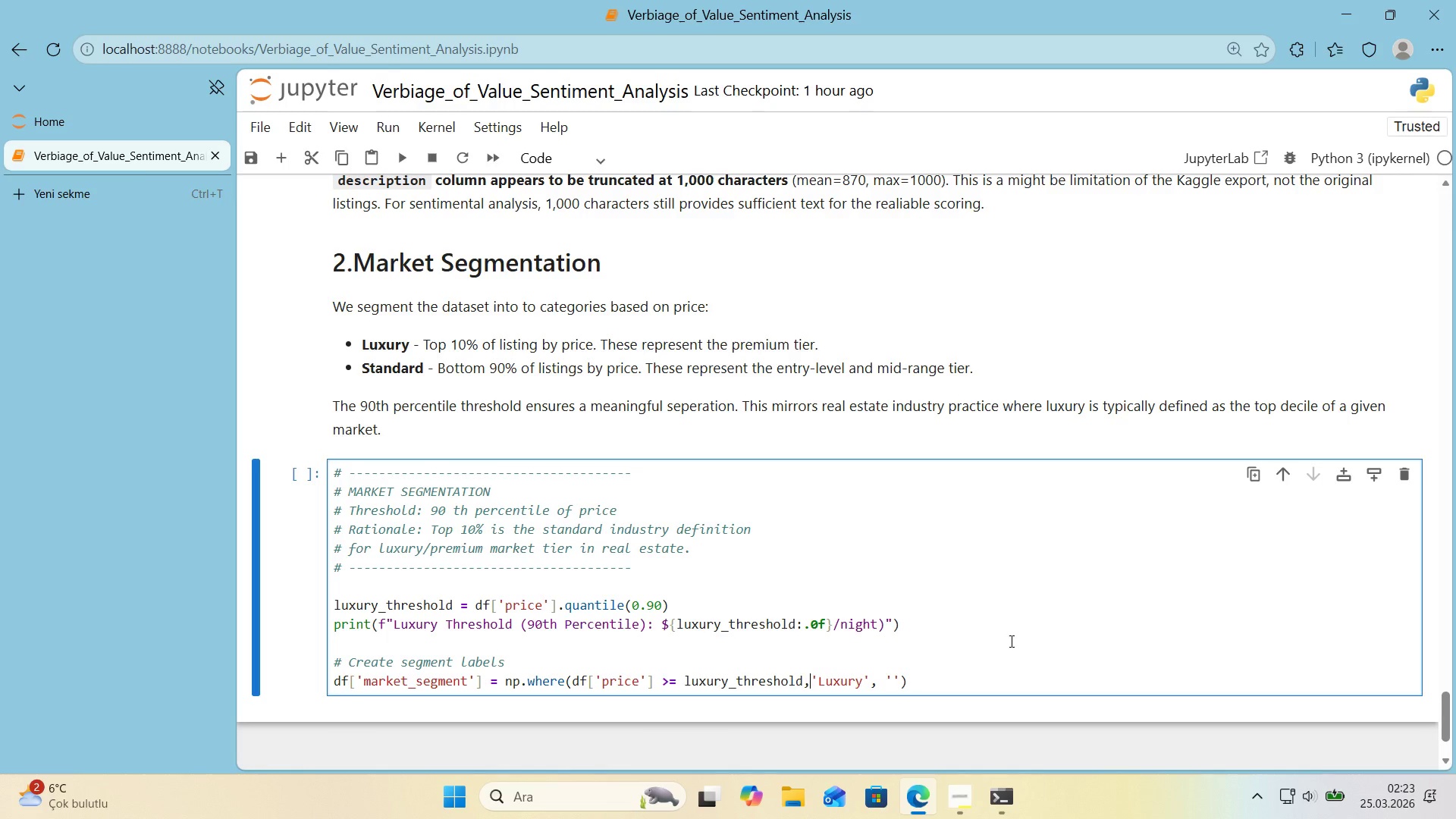 
key(Backspace)
 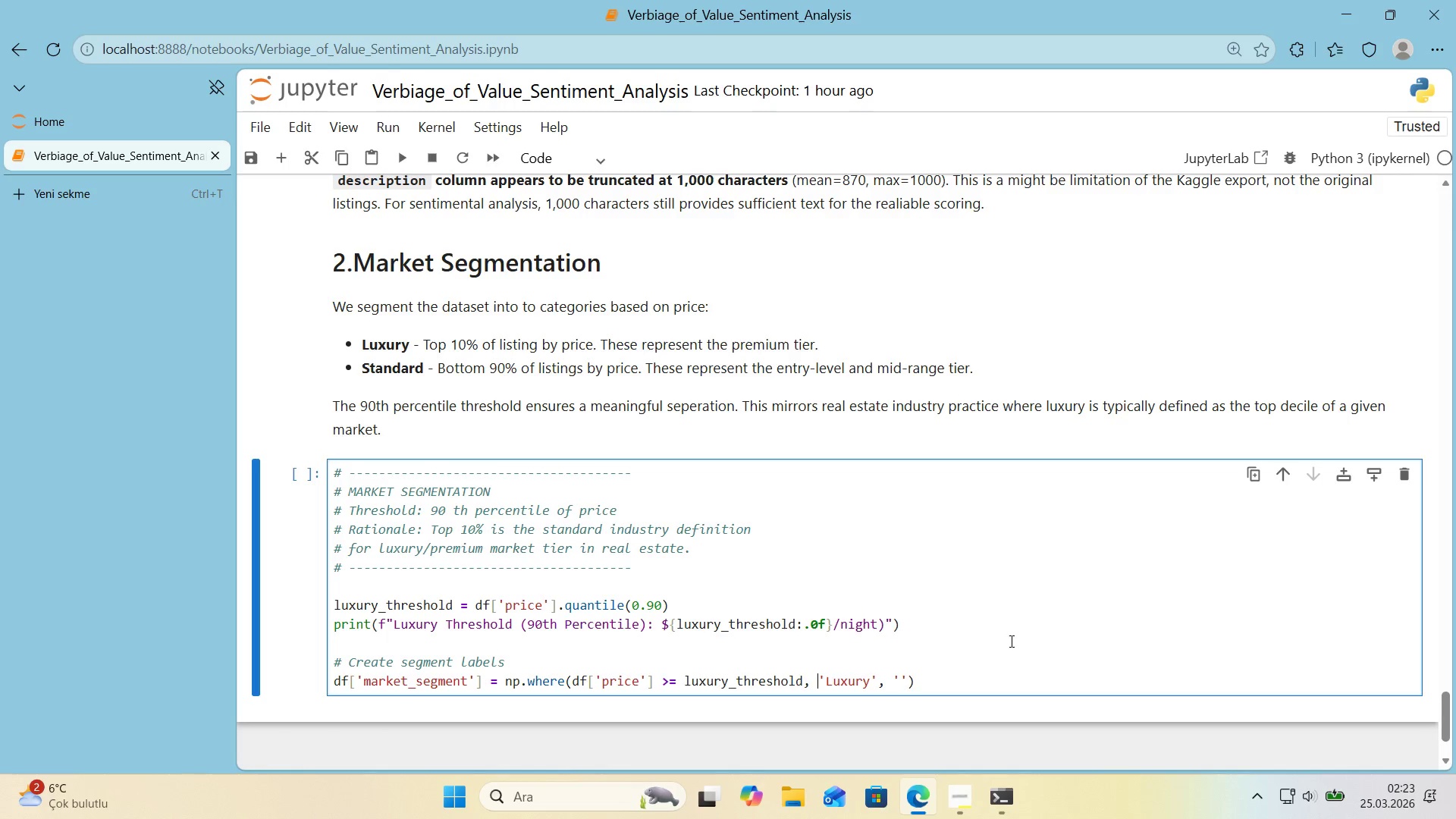 
key(Space)
 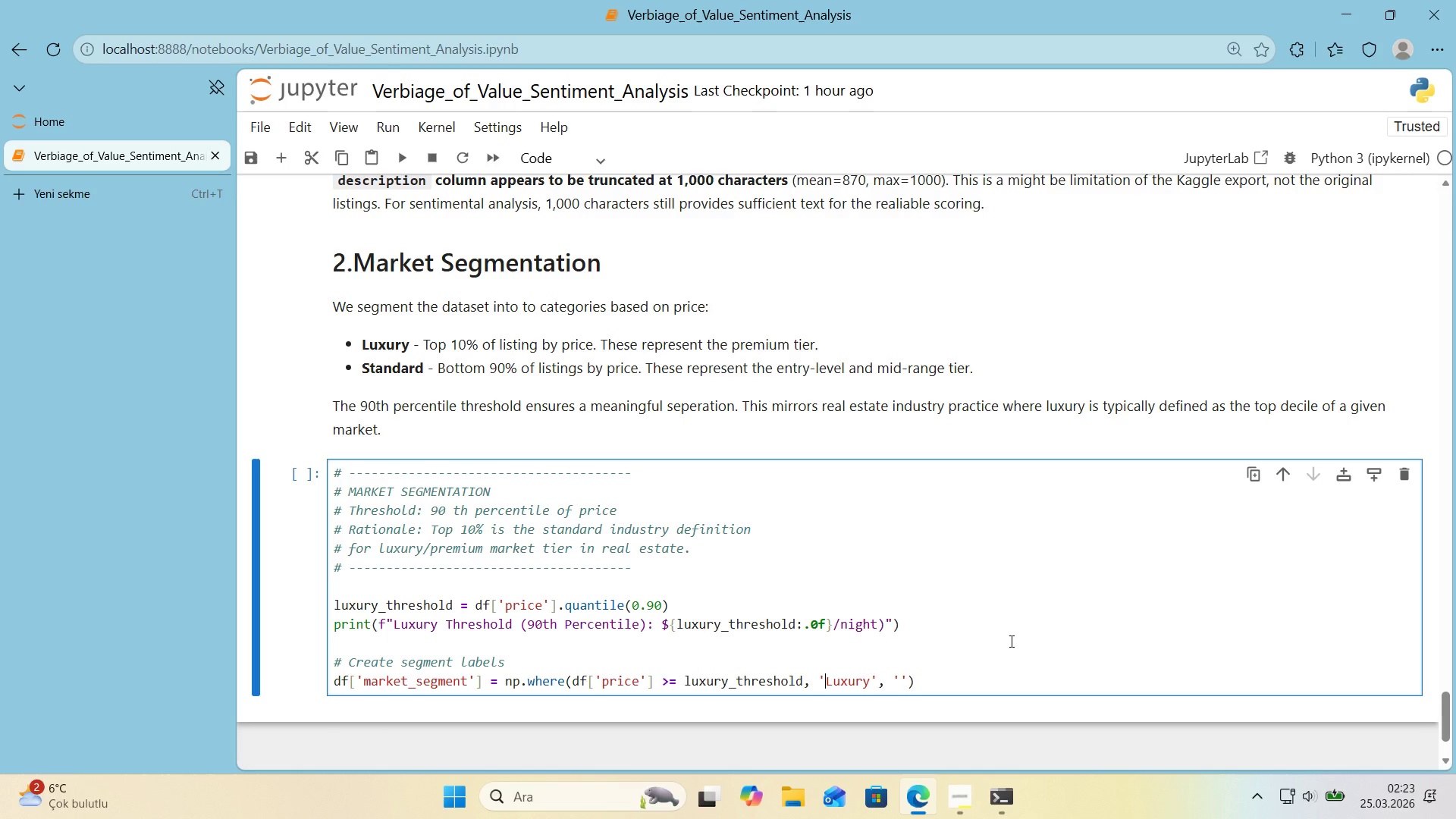 
hold_key(key=ArrowRight, duration=0.84)
 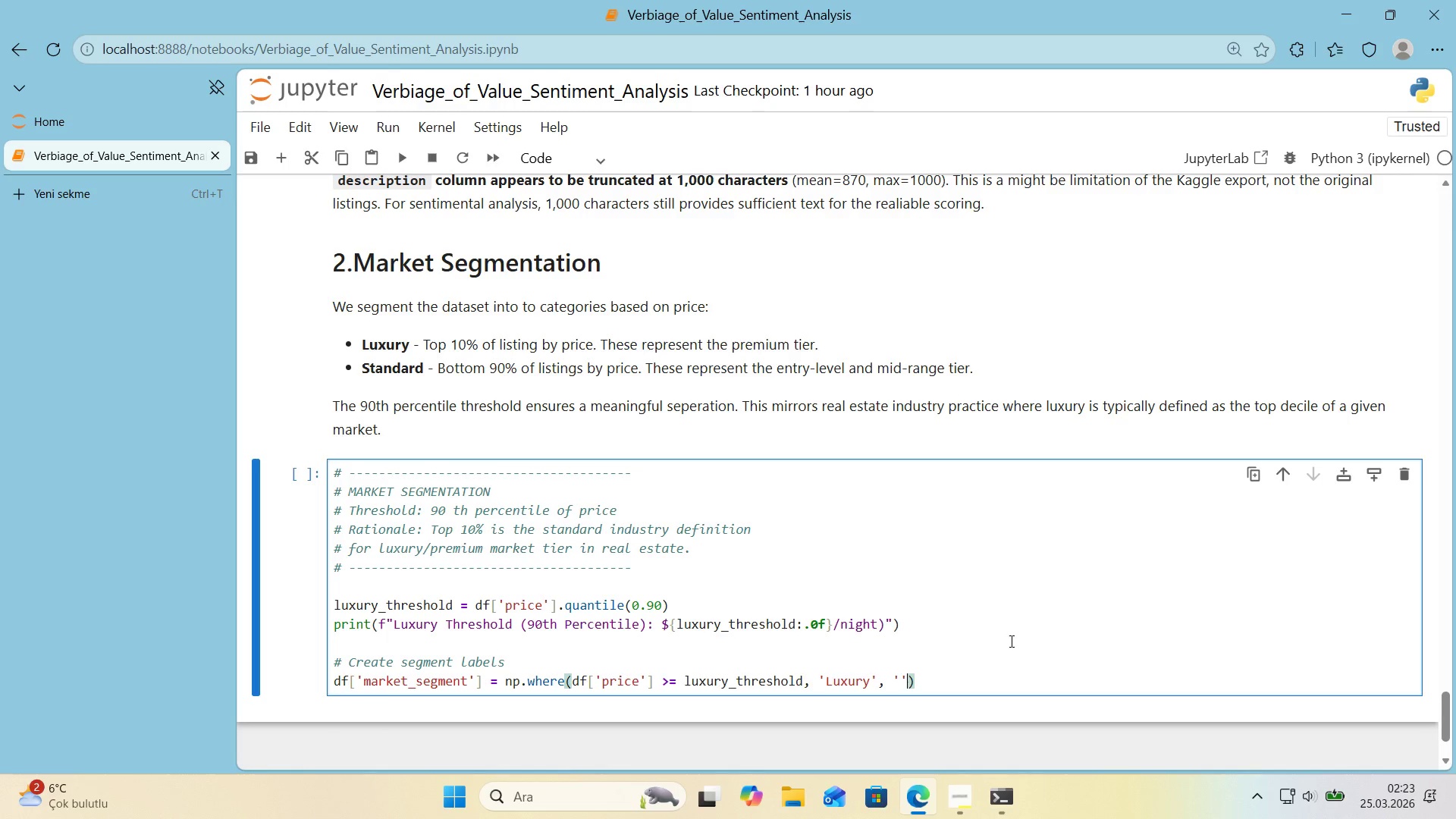 
key(ArrowLeft)
 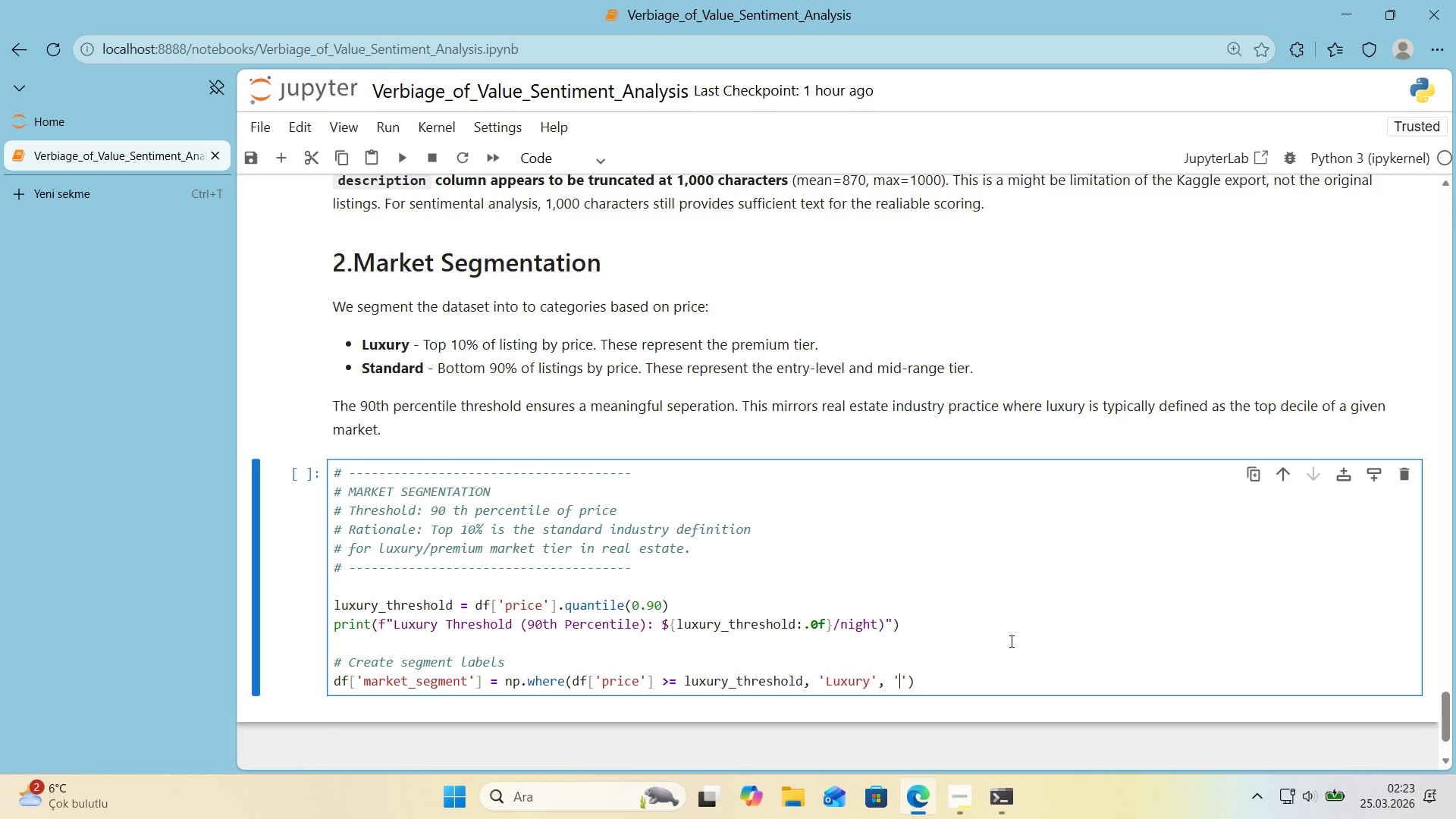 
key(ArrowLeft)
 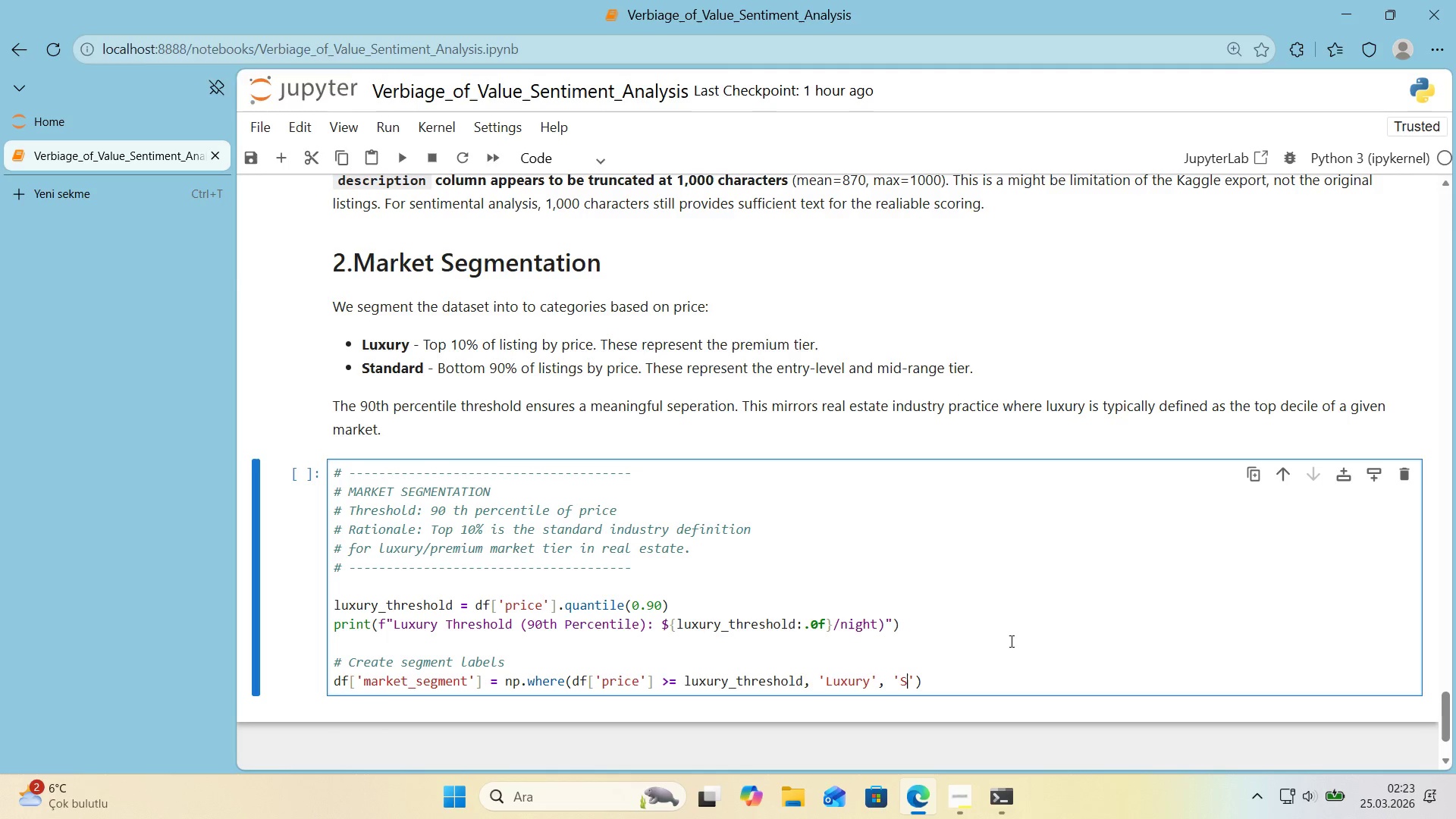 
type(Standarddd)
 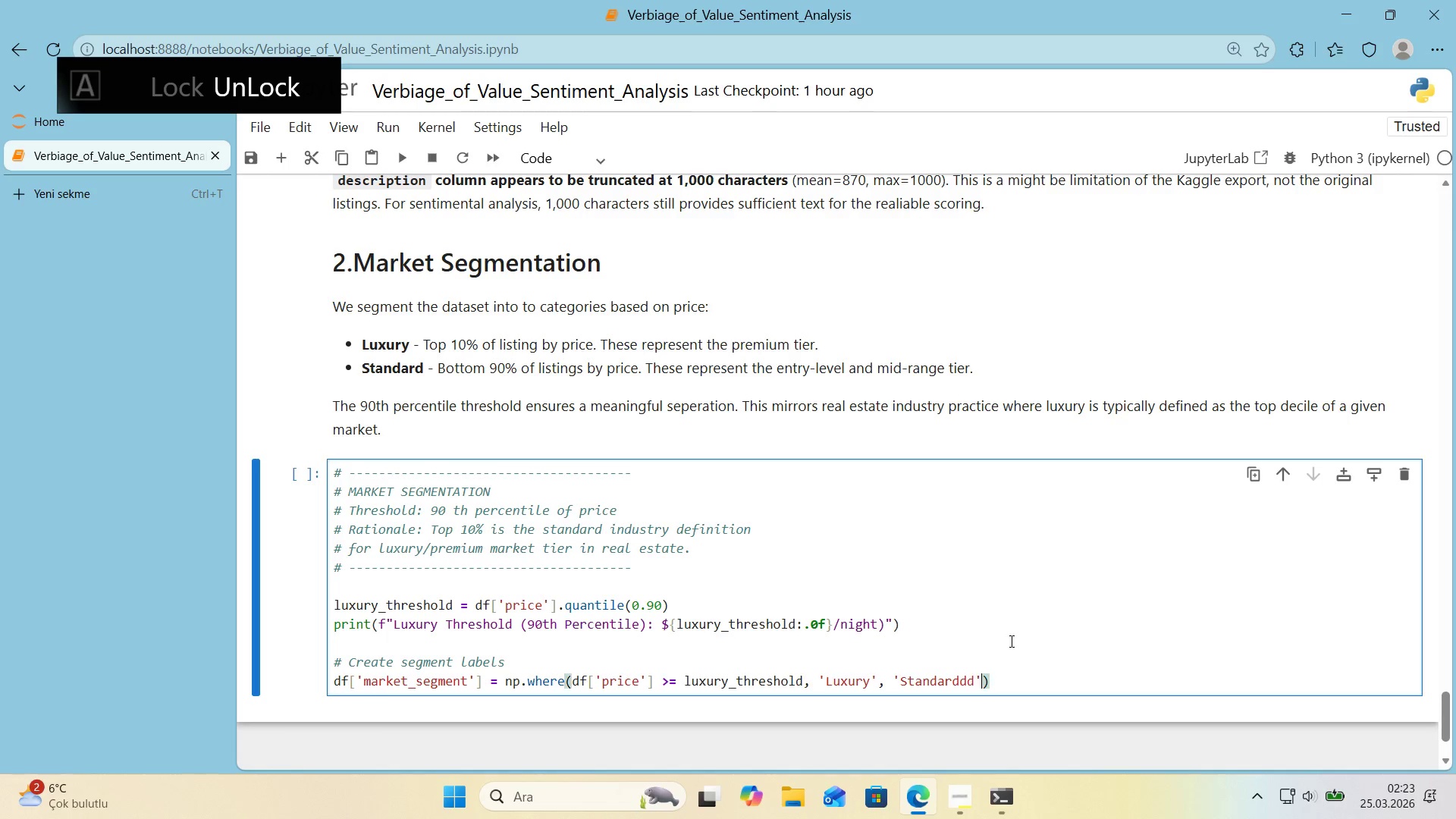 
key(ArrowRight)
 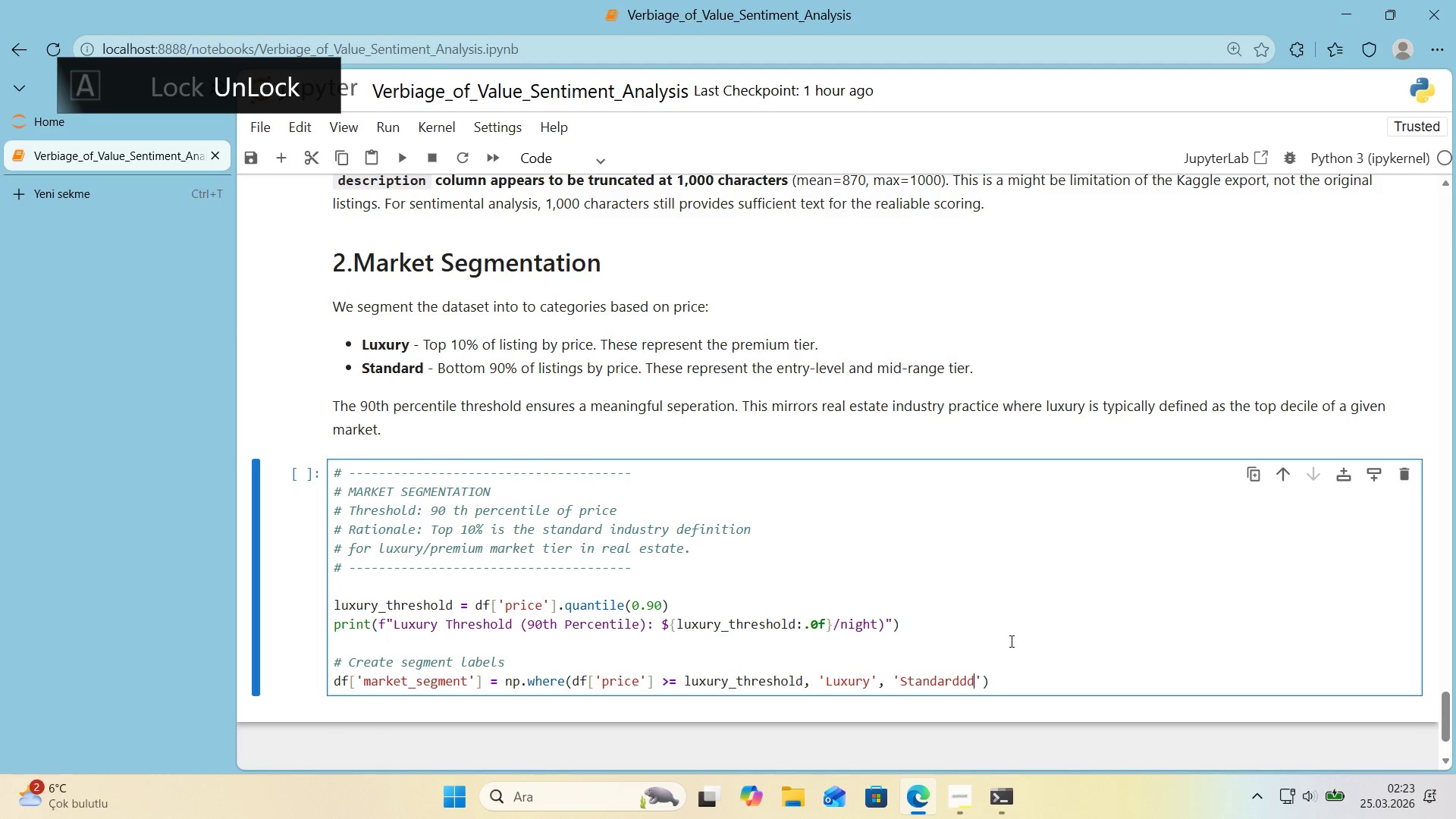 
key(ArrowLeft)
 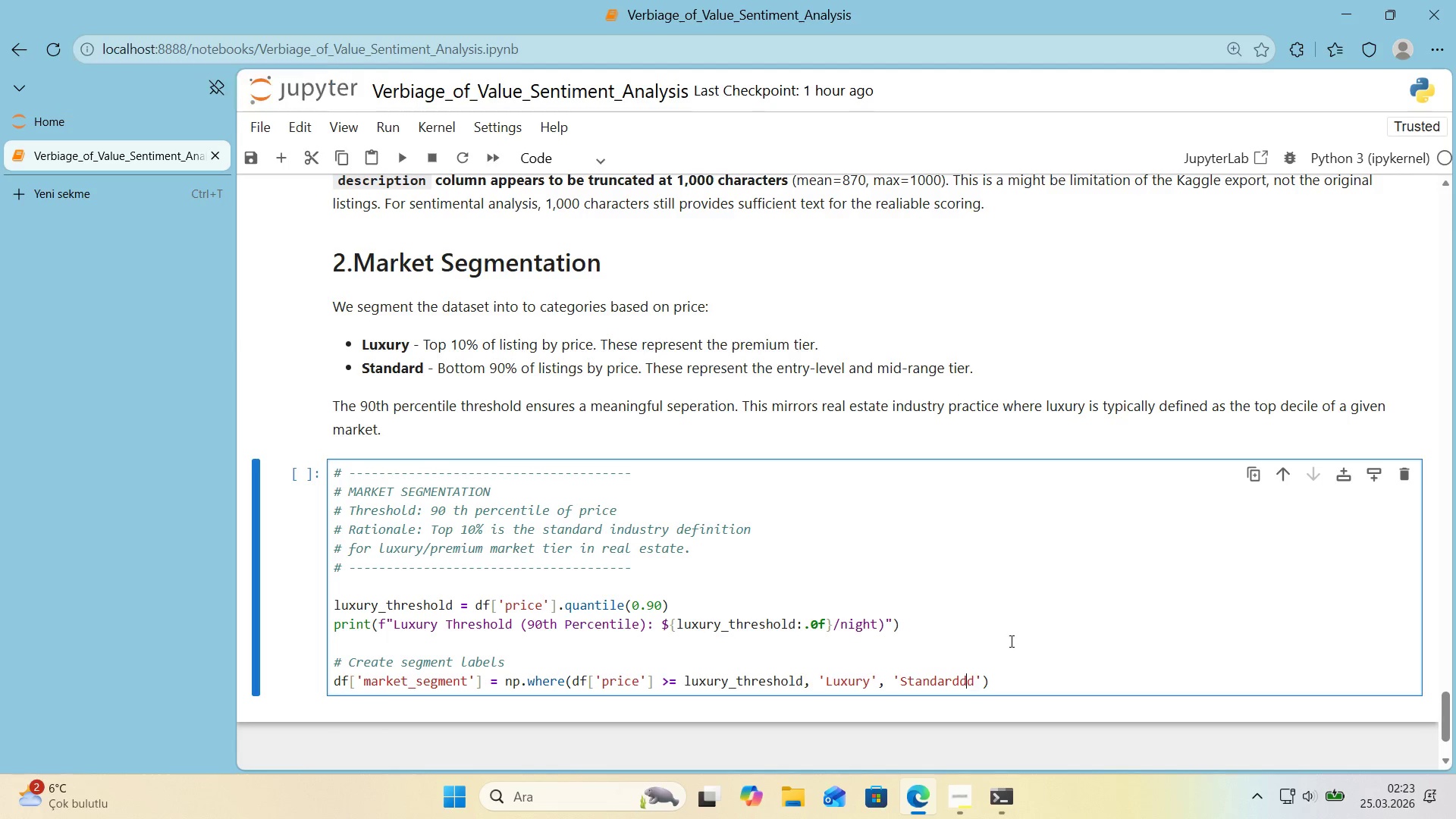 
key(ArrowLeft)
 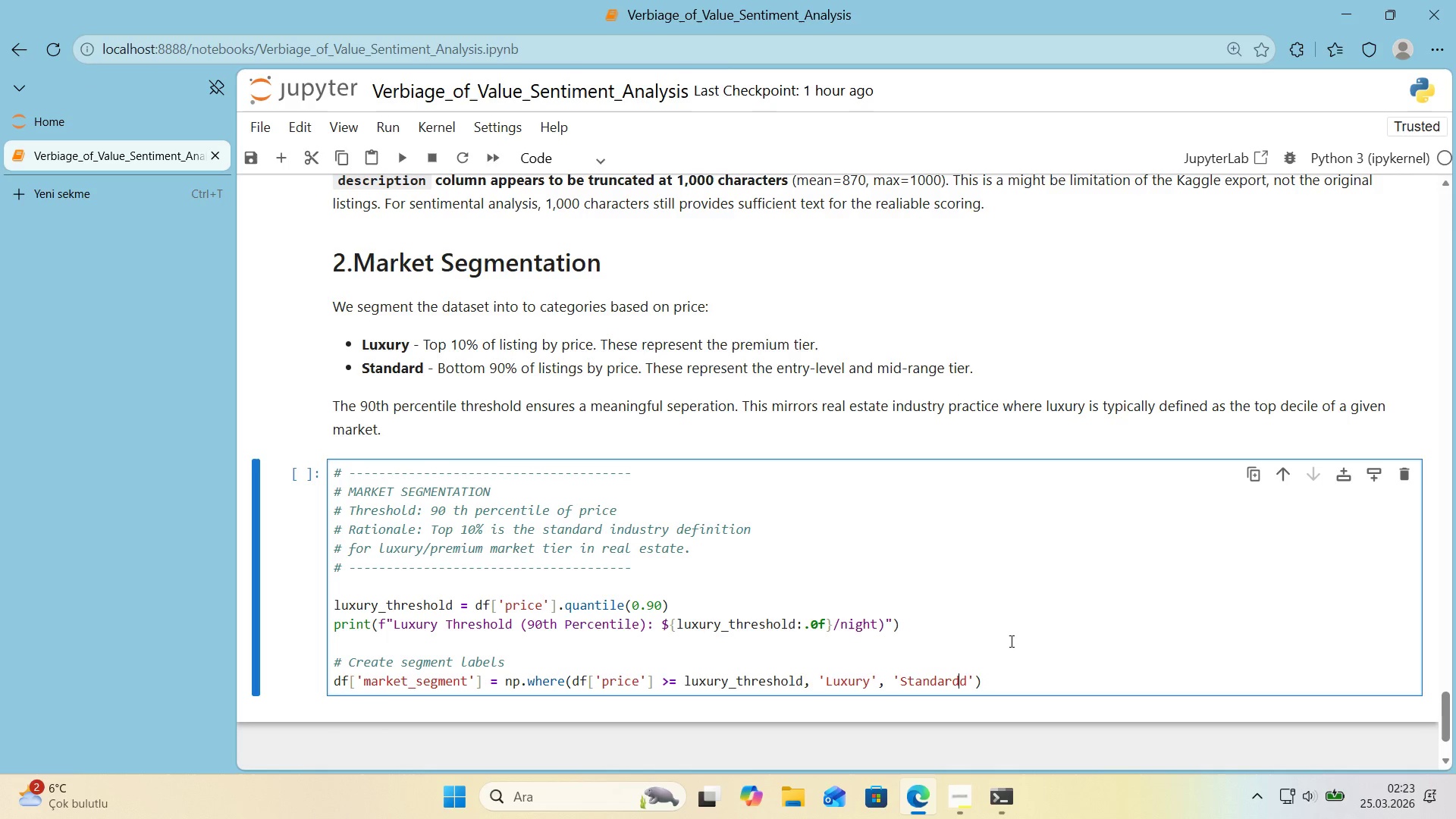 
key(Backspace)
 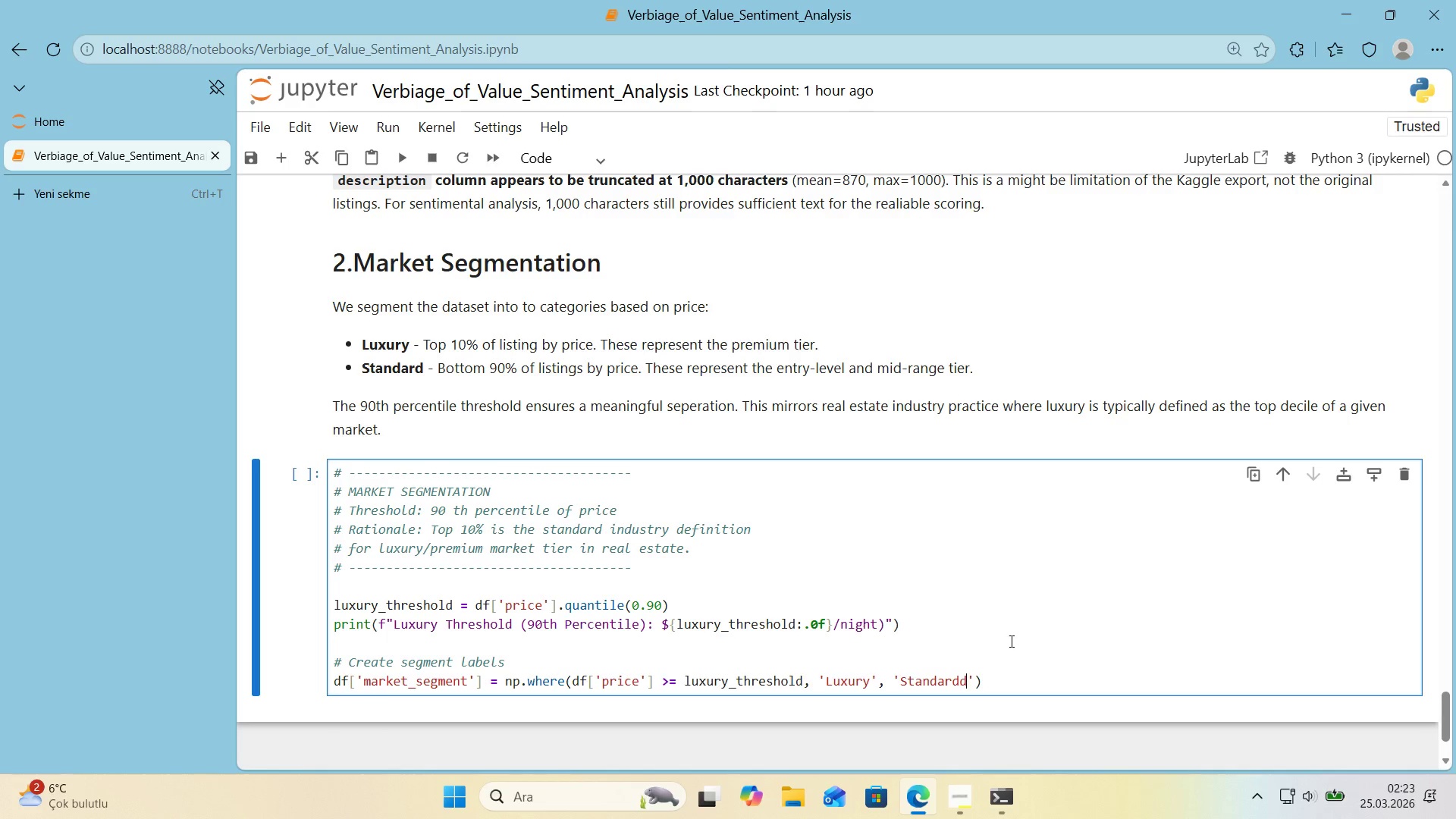 
key(ArrowRight)
 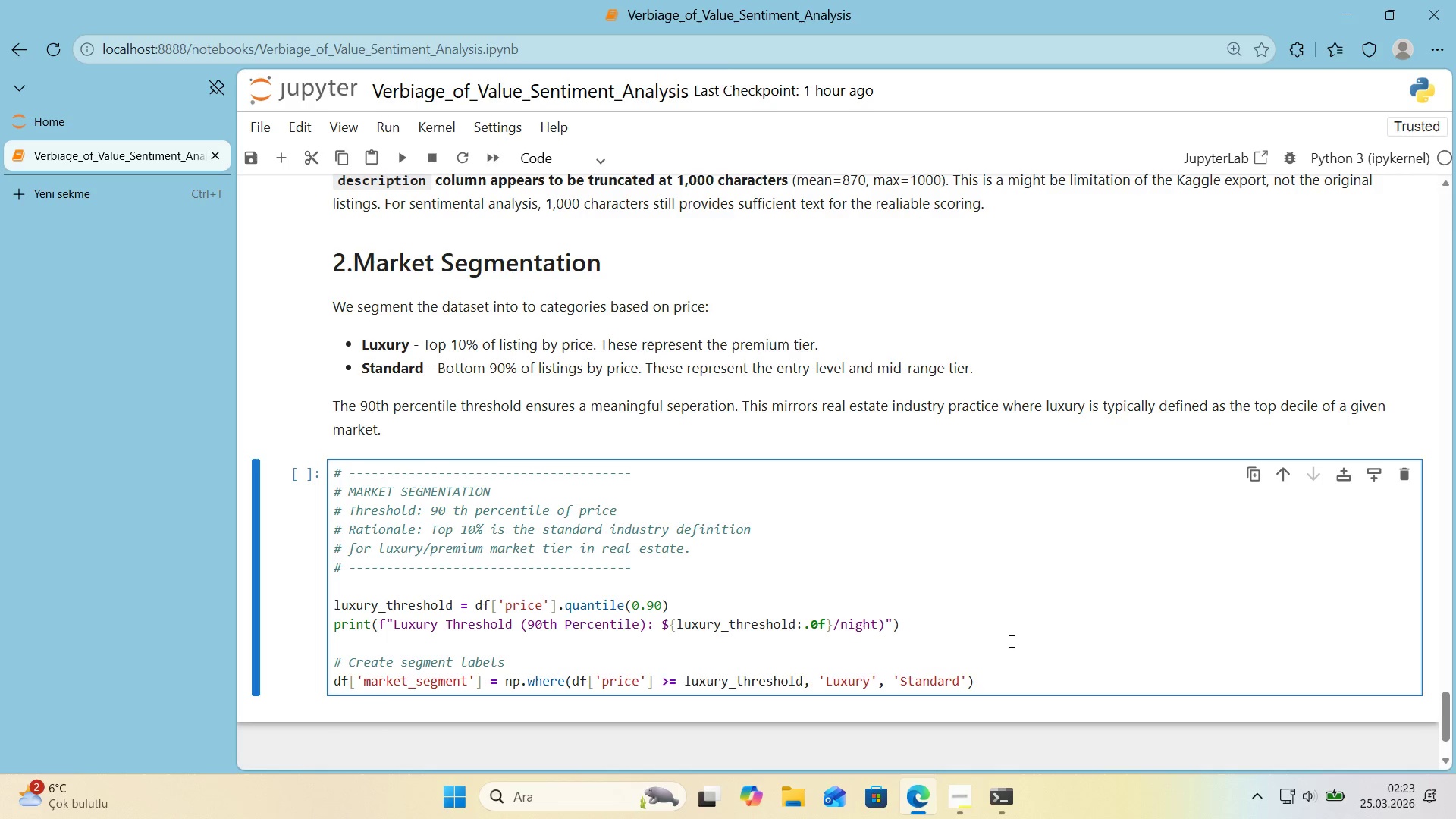 
key(Backspace)
 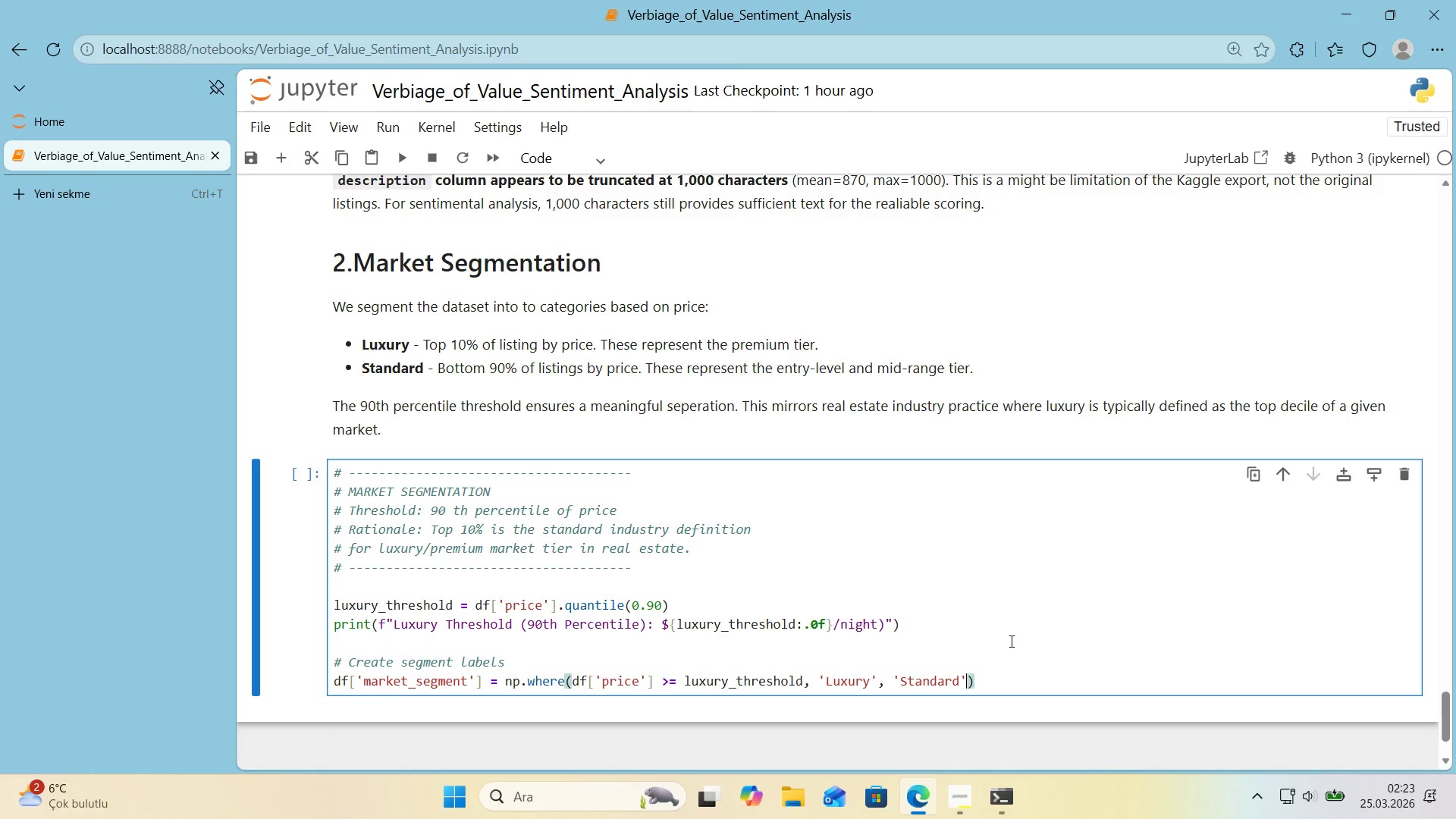 
key(ArrowRight)
 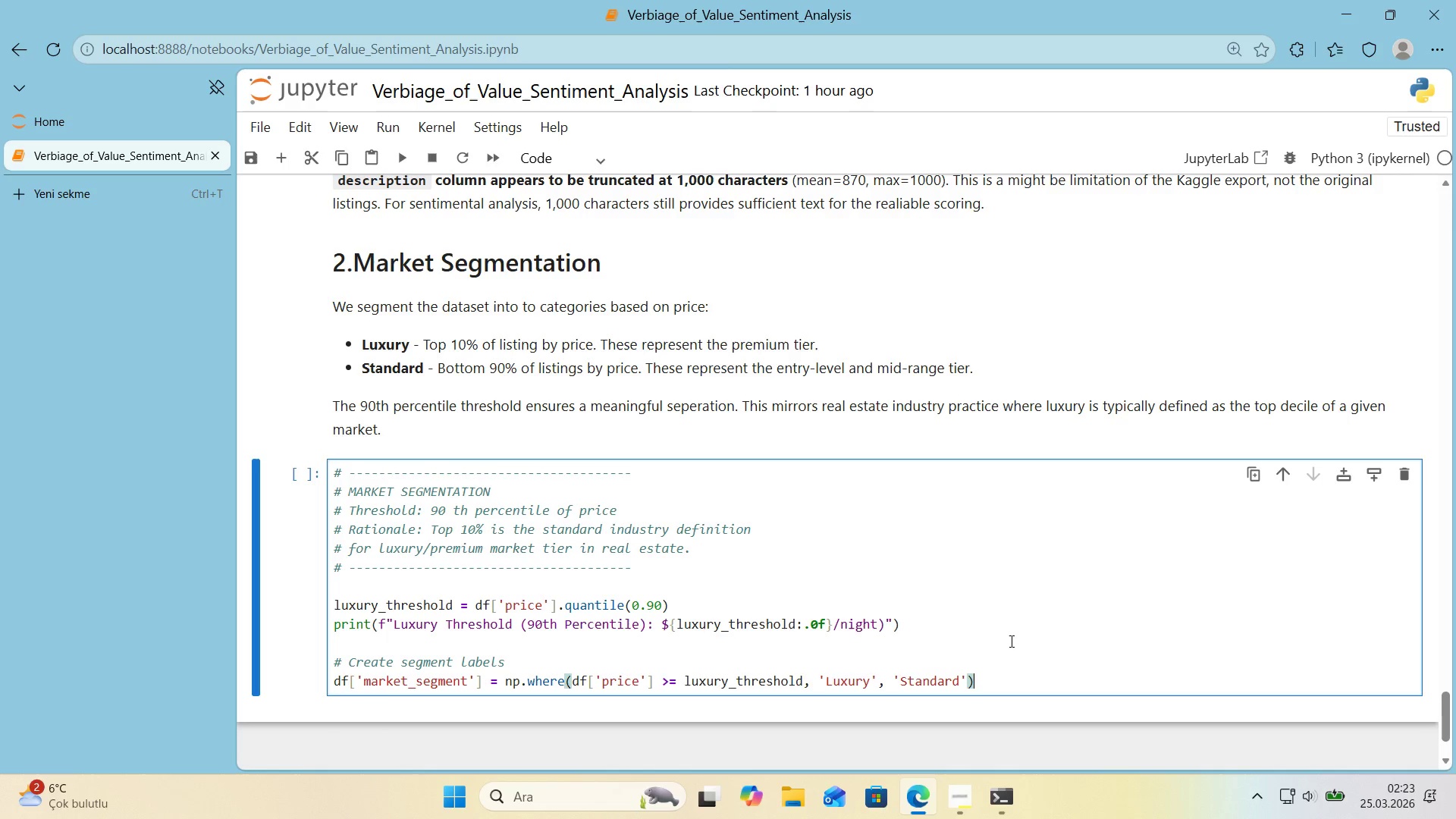 
key(ArrowRight)
 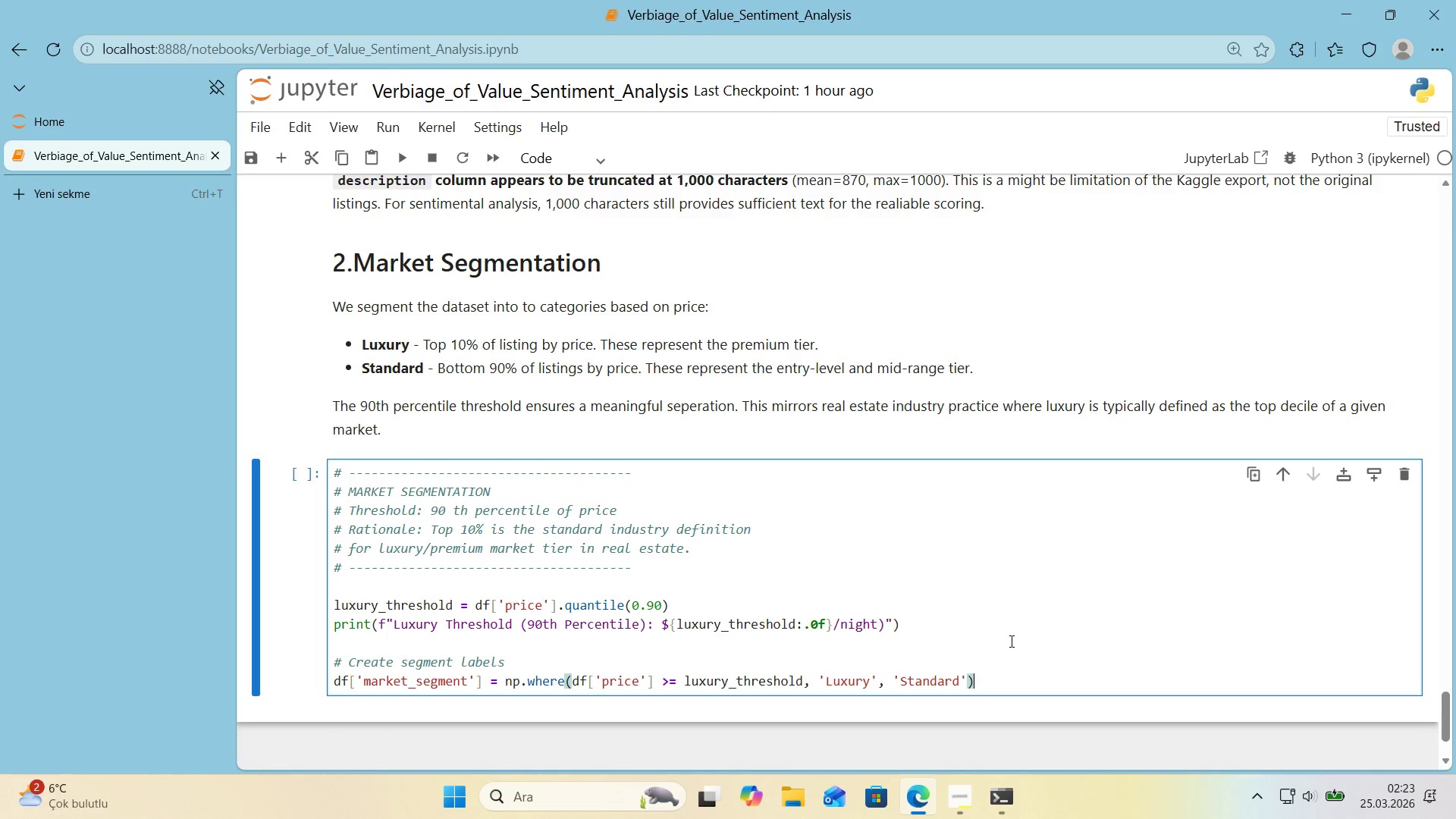 
wait(6.45)
 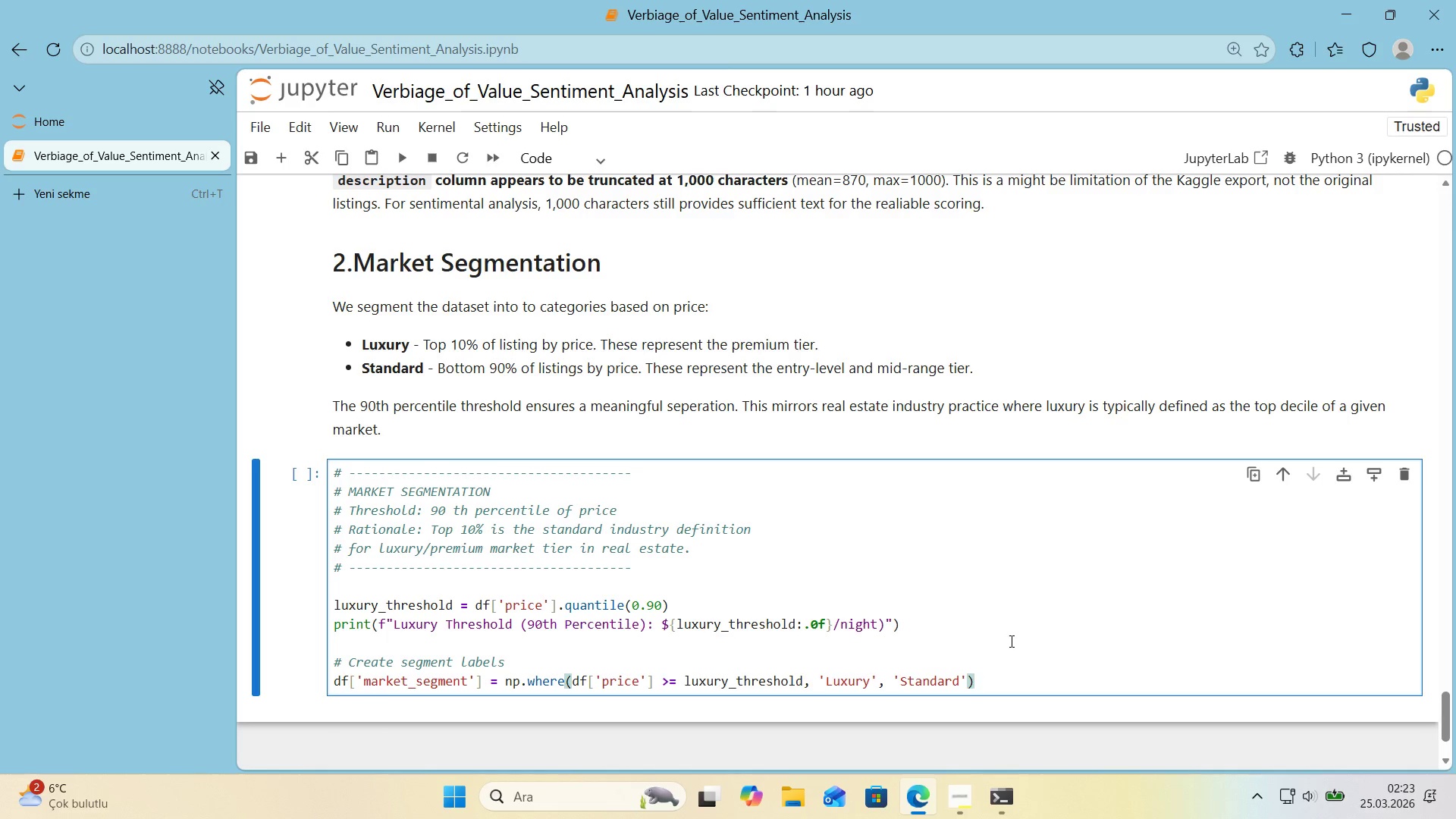 
key(Enter)
 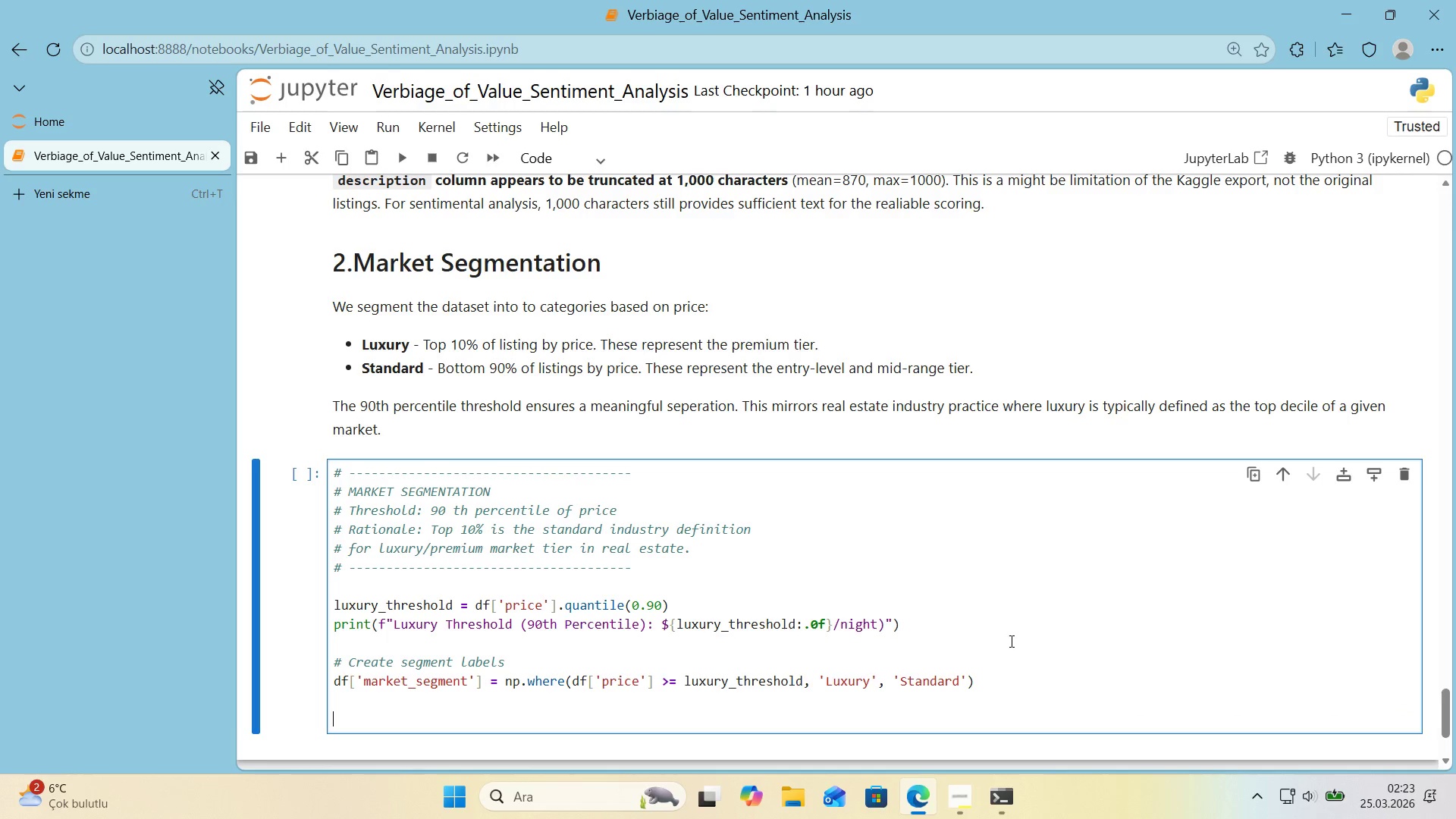 
key(Enter)
 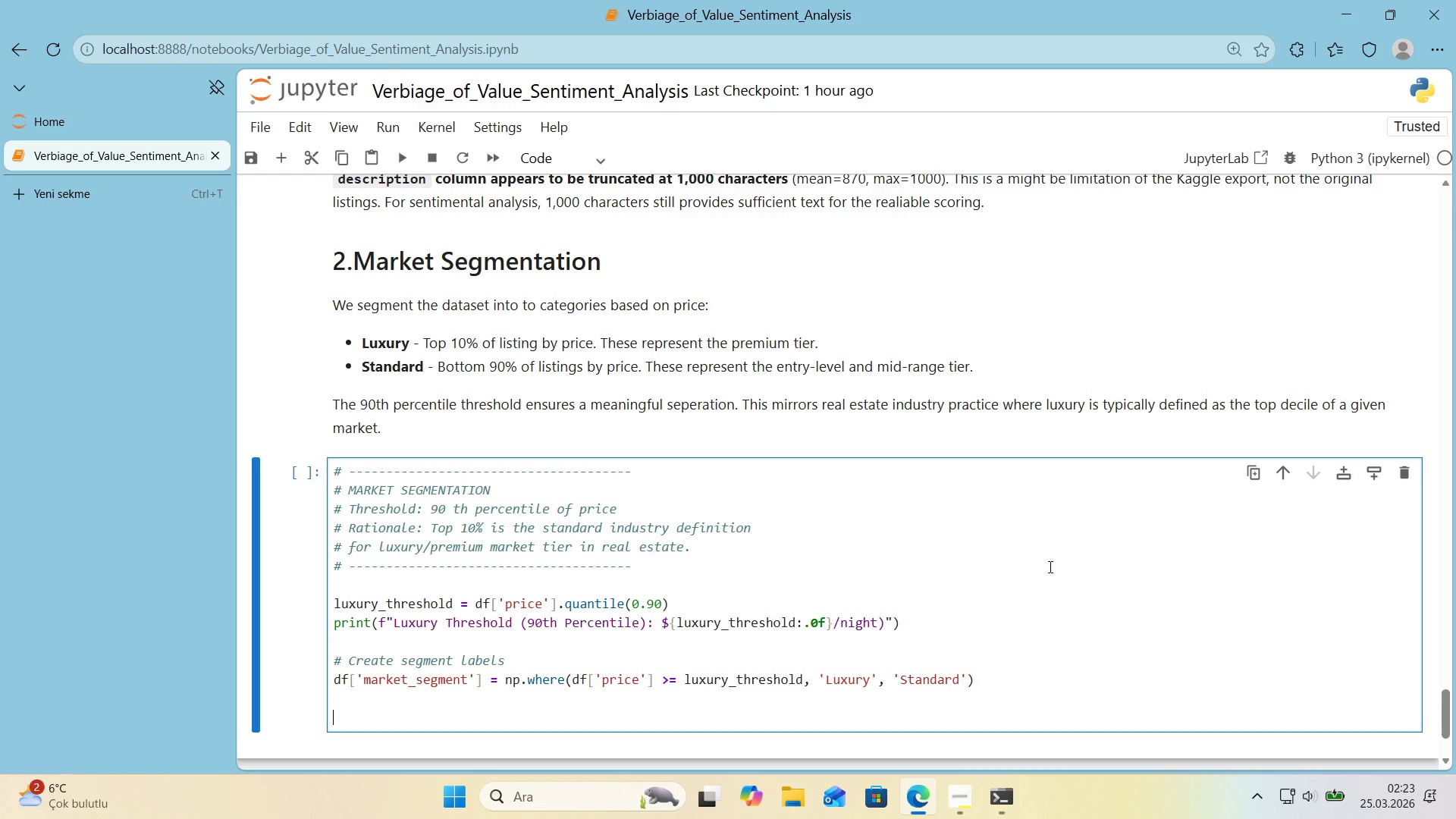 
scroll: coordinate [1049, 566], scroll_direction: down, amount: 1.0
 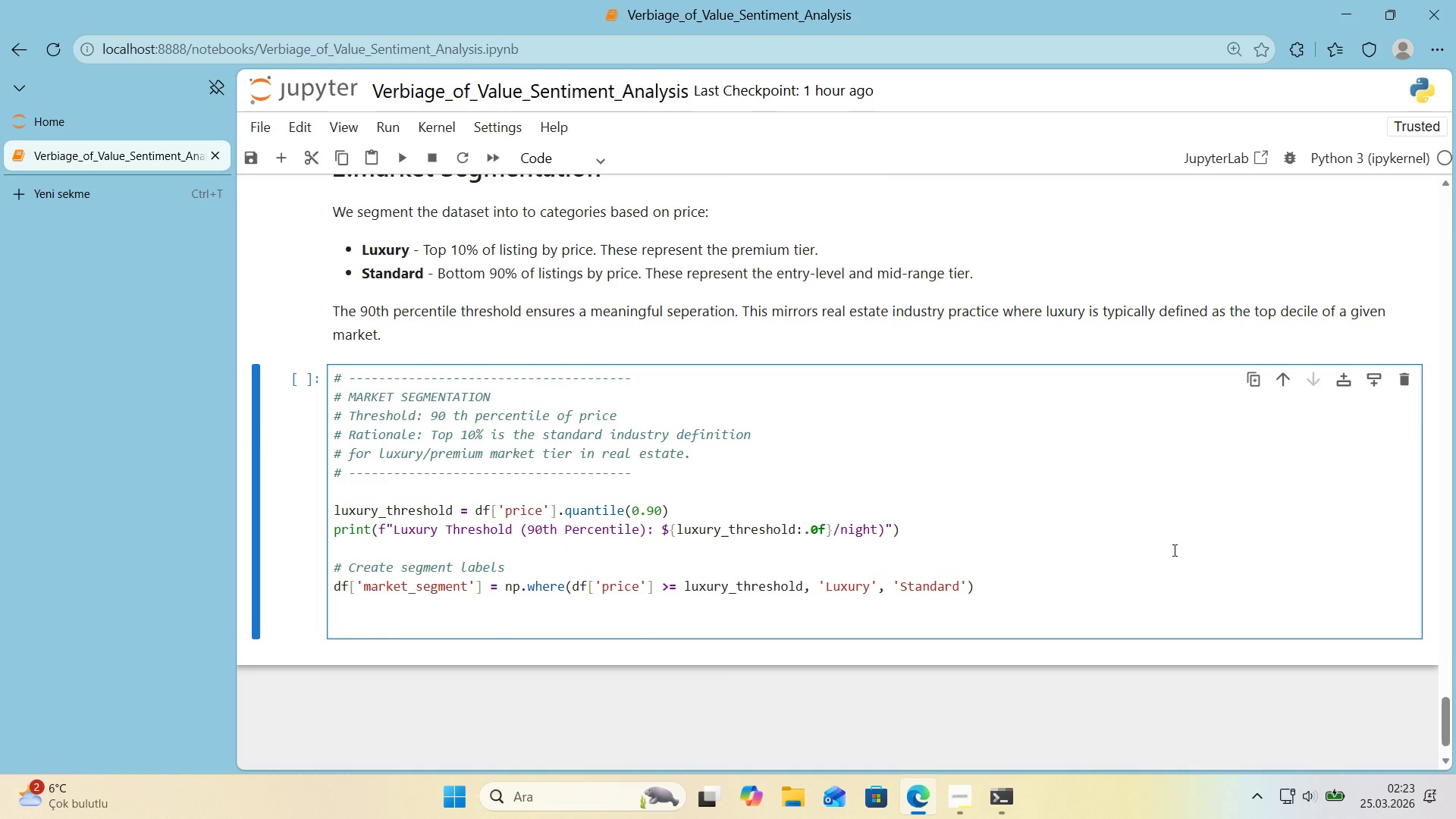 
key(Control+ControlLeft)
 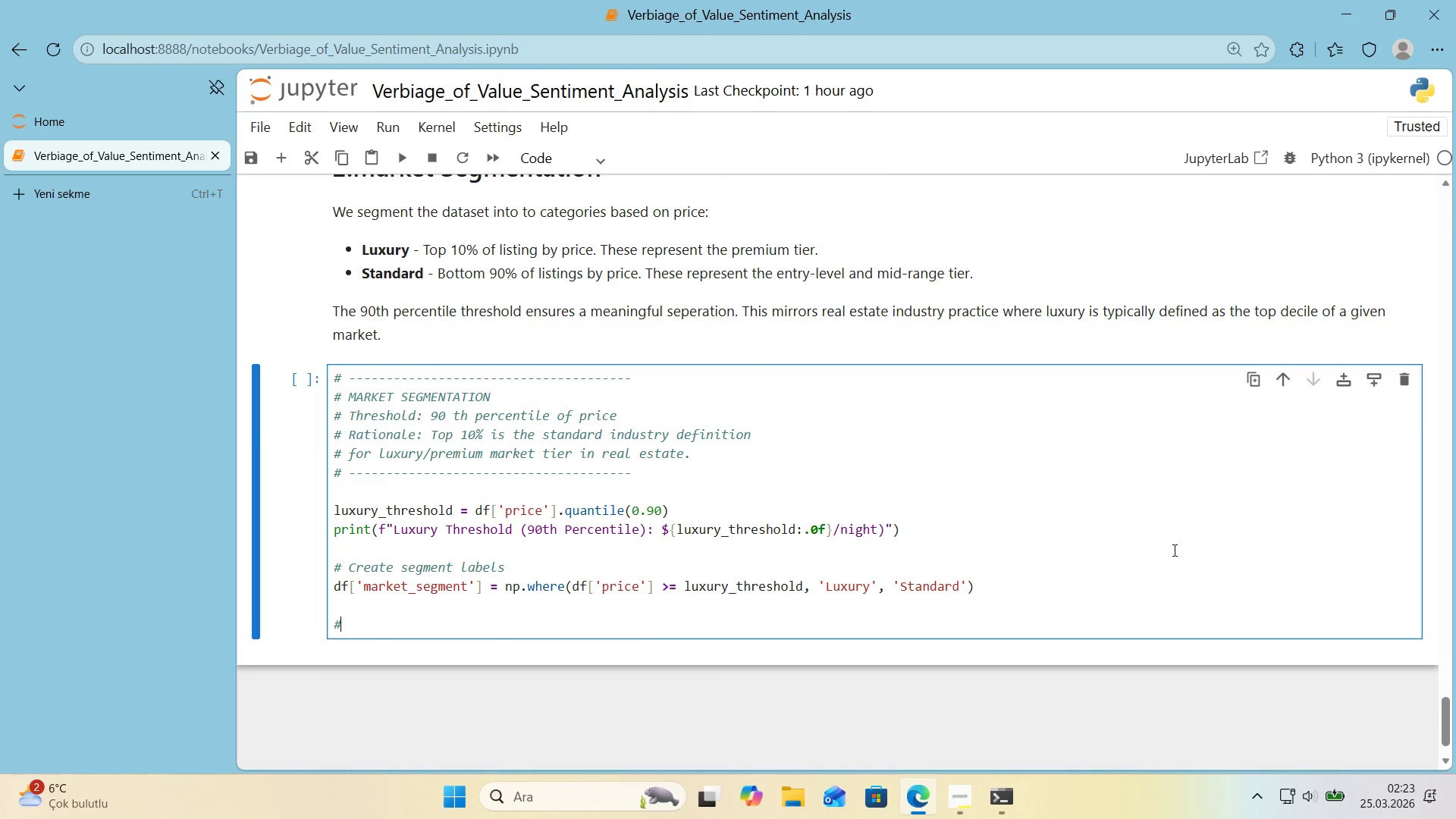 
key(Alt+Control+AltRight)
 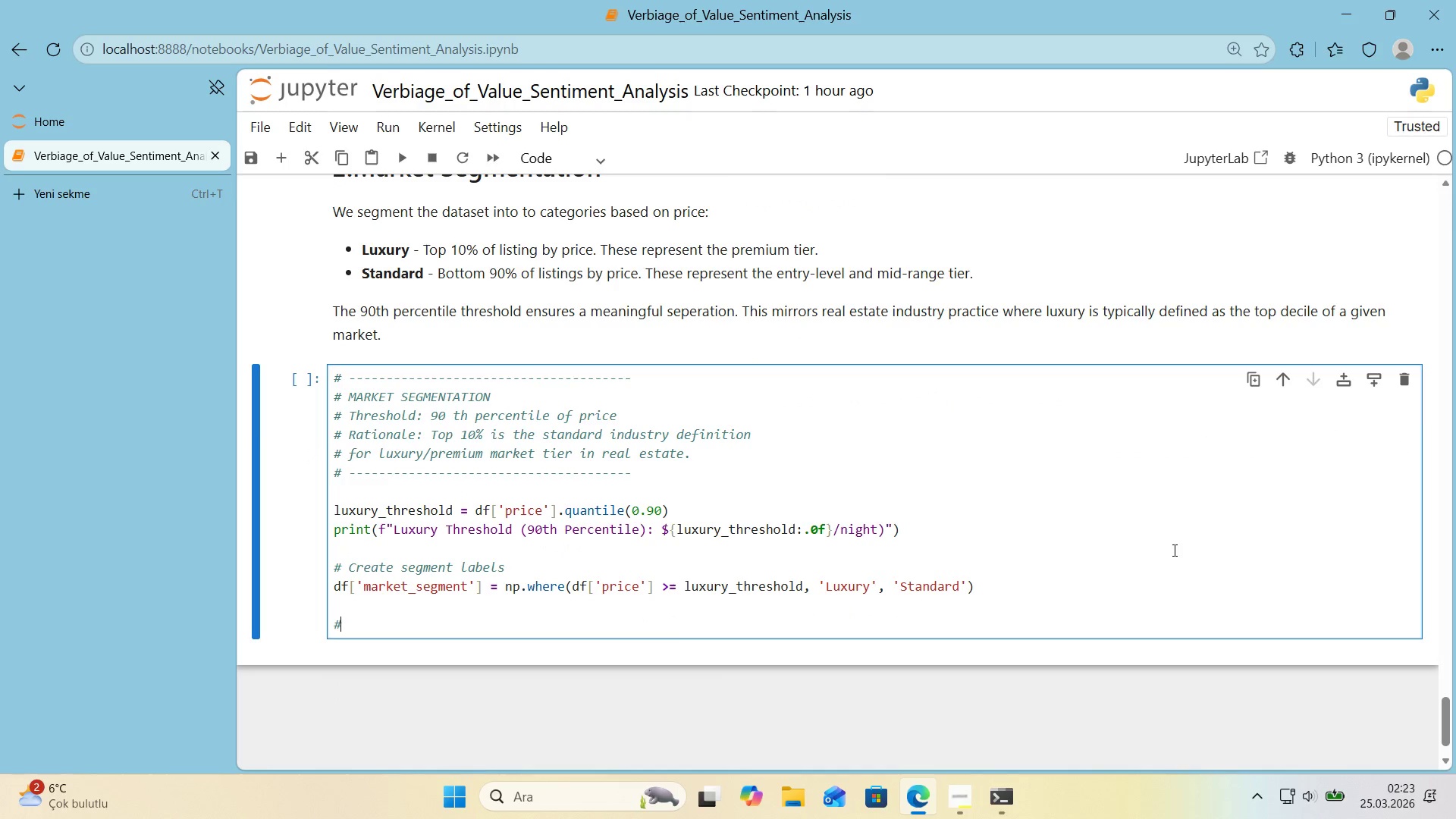 
key(Alt+Control+3)
 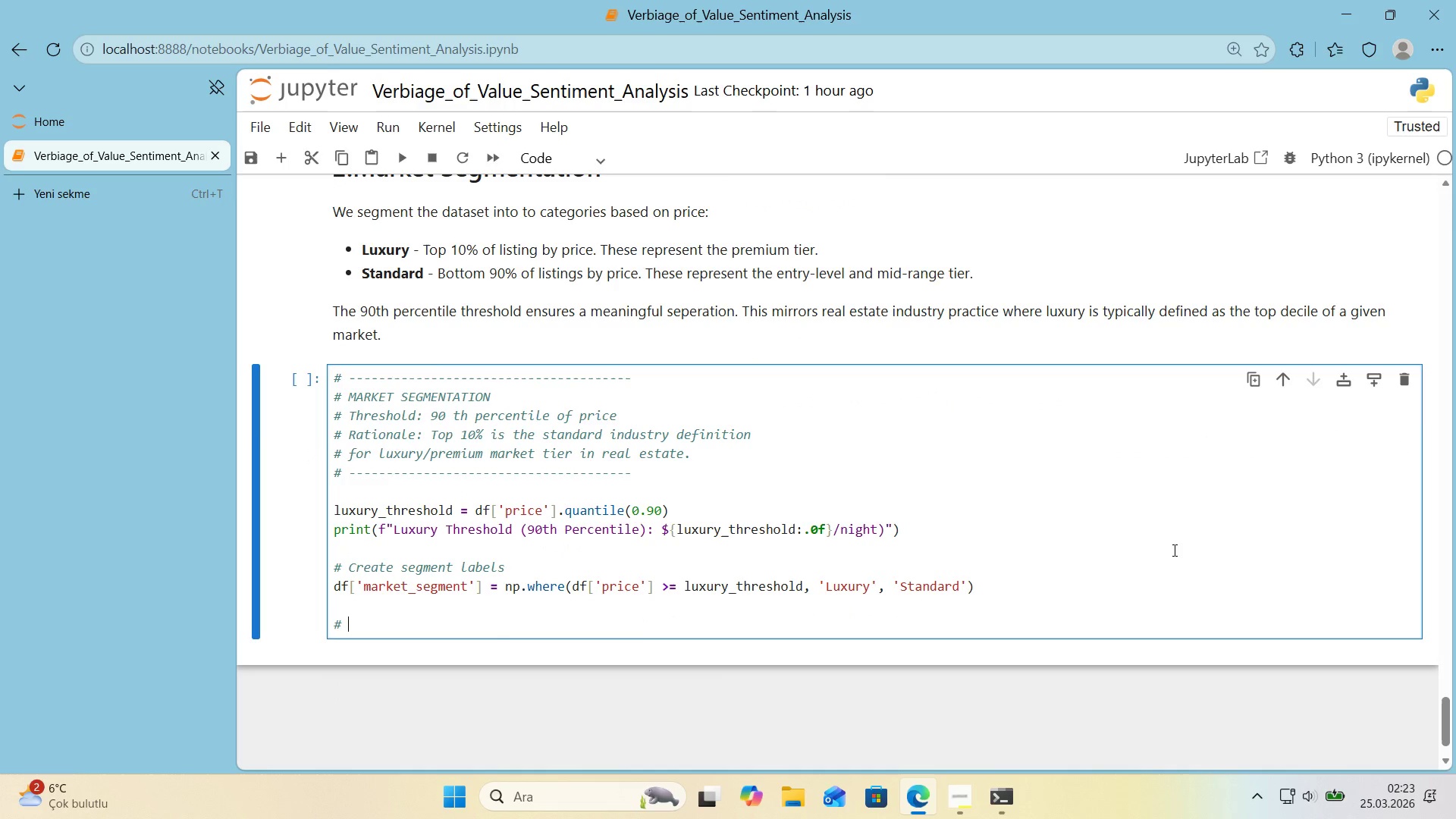 
type( Segment counts)
 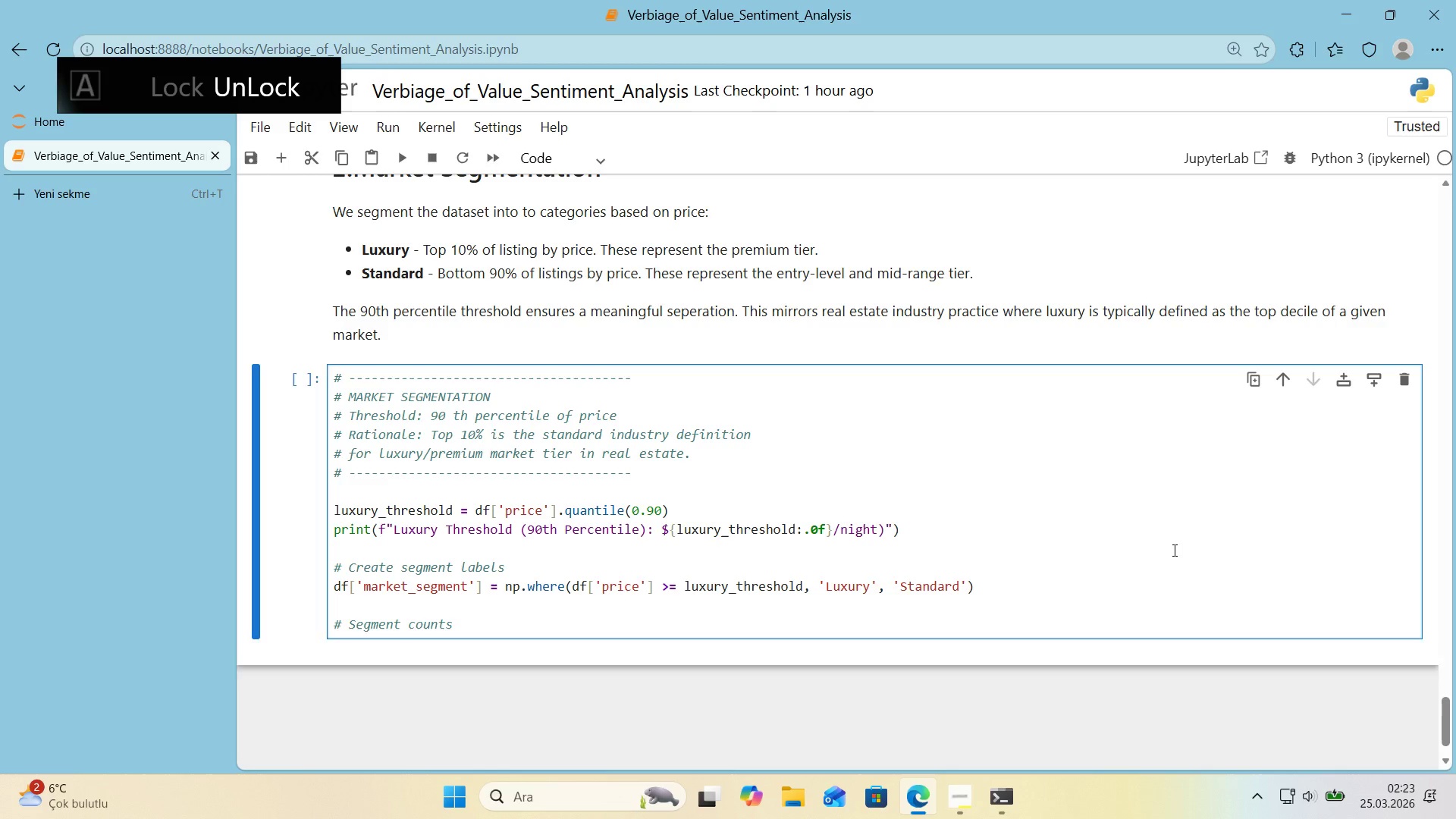 
key(Enter)
 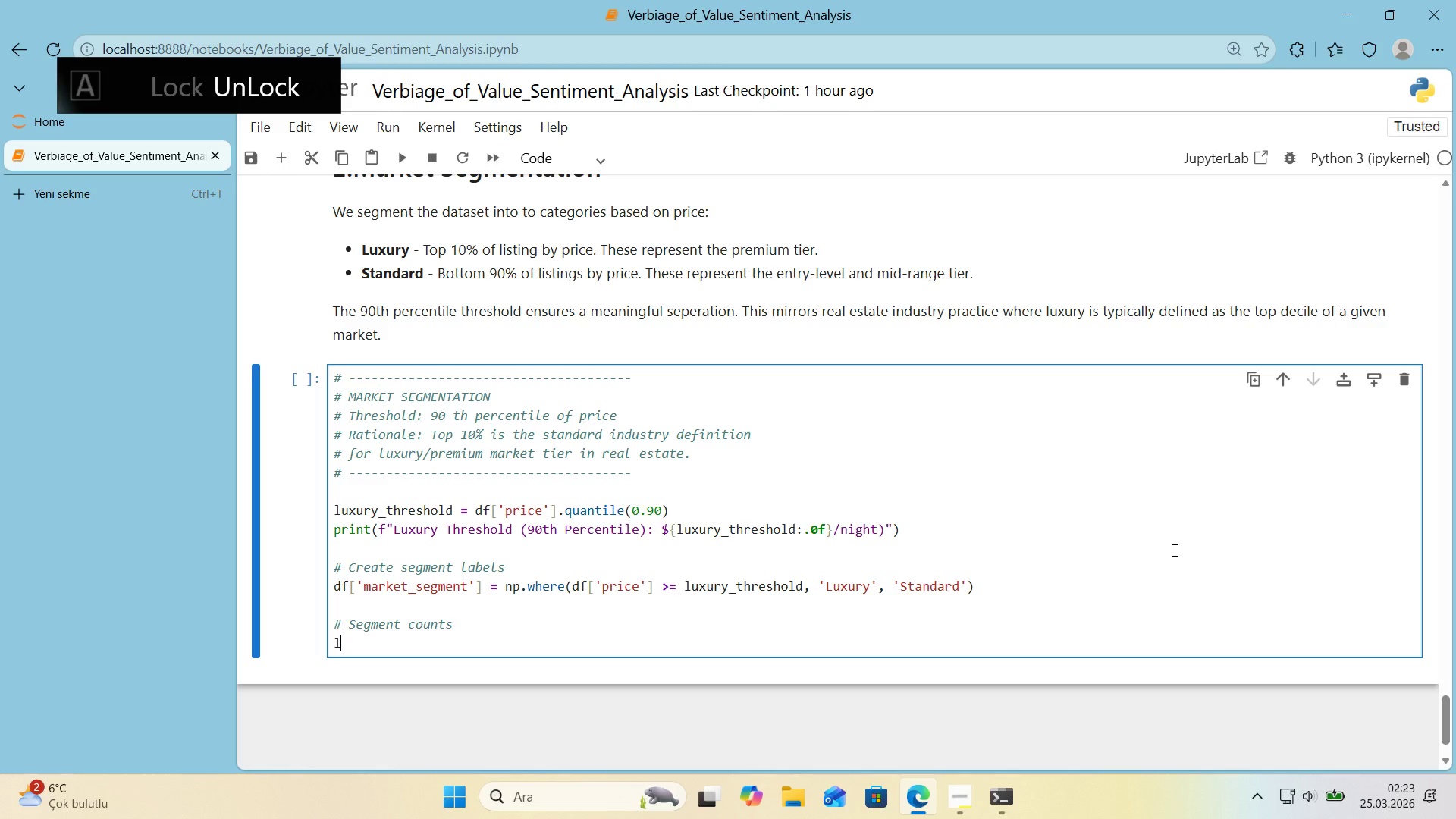 
type(luxury_count ) *()
 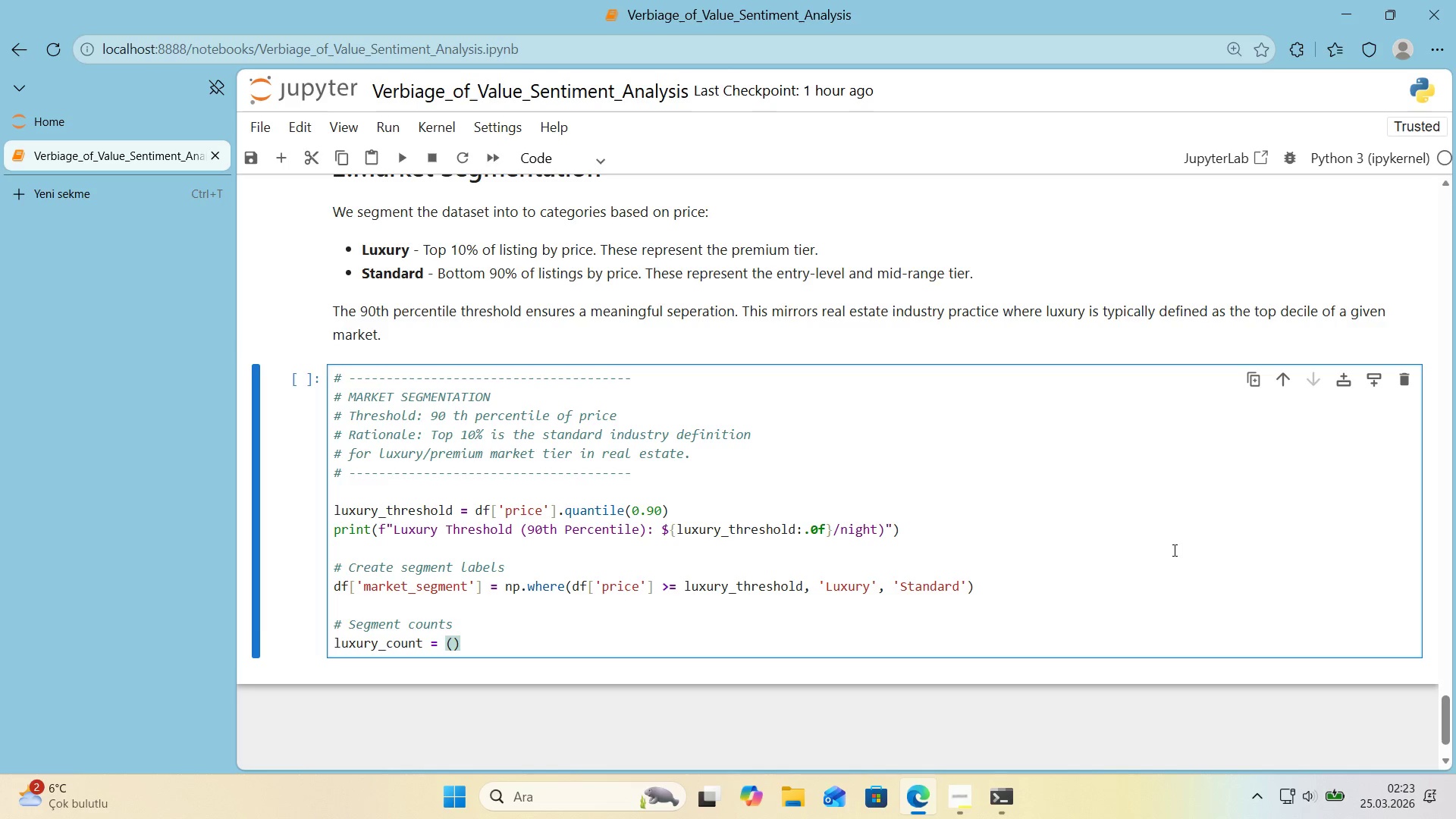 
key(ArrowLeft)
 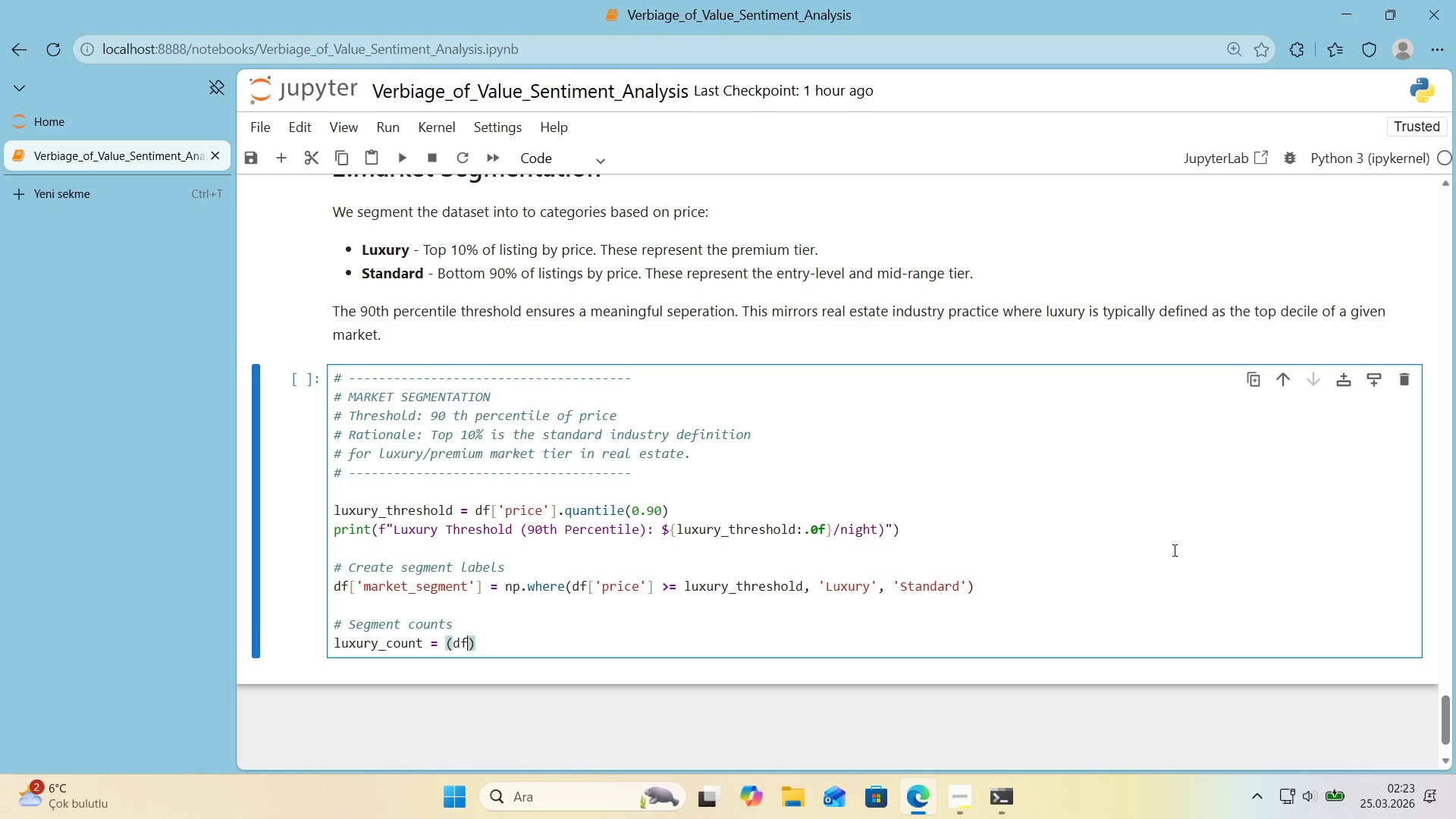 
type(df)
 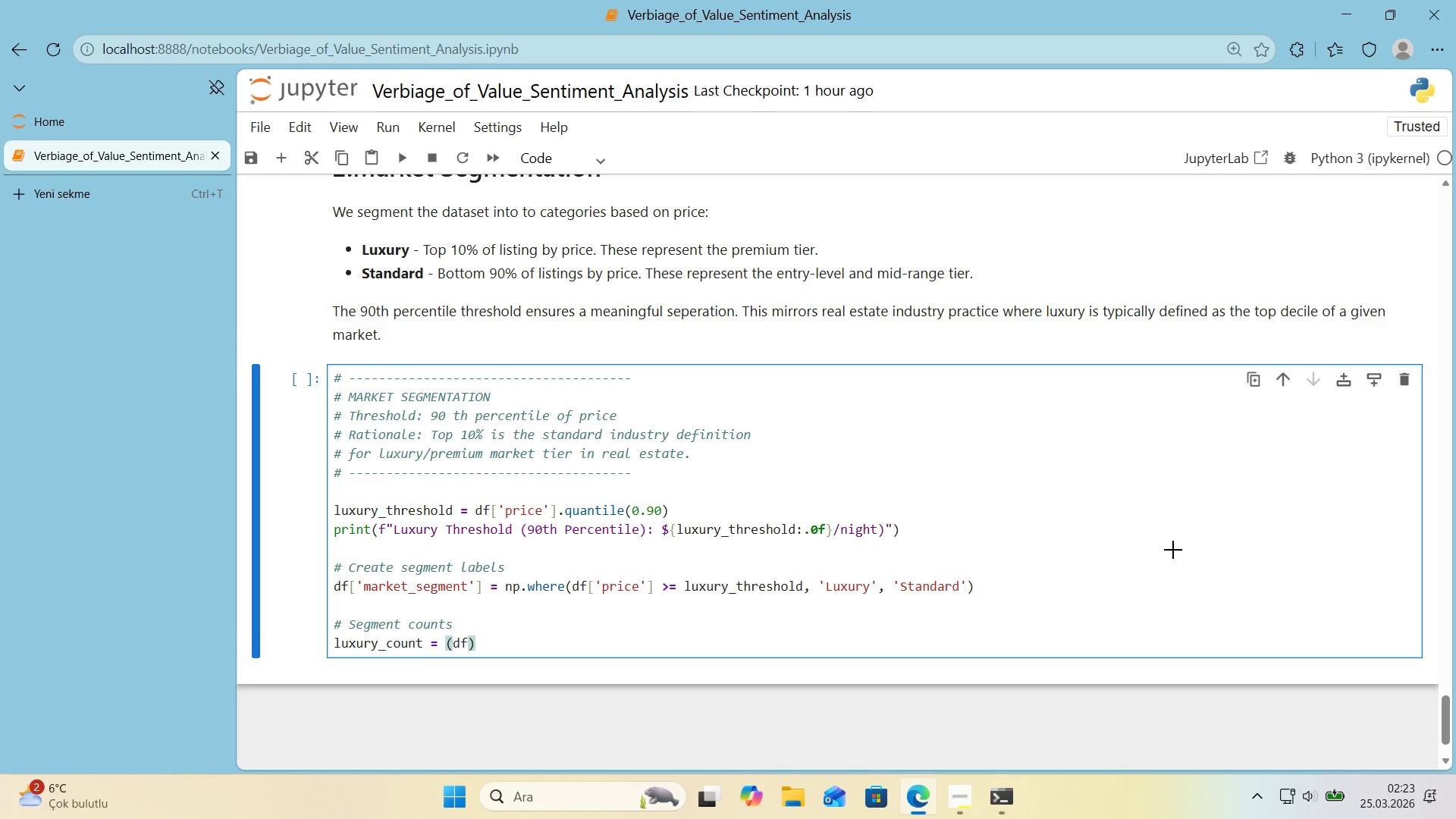 
key(Alt+Control+8)
 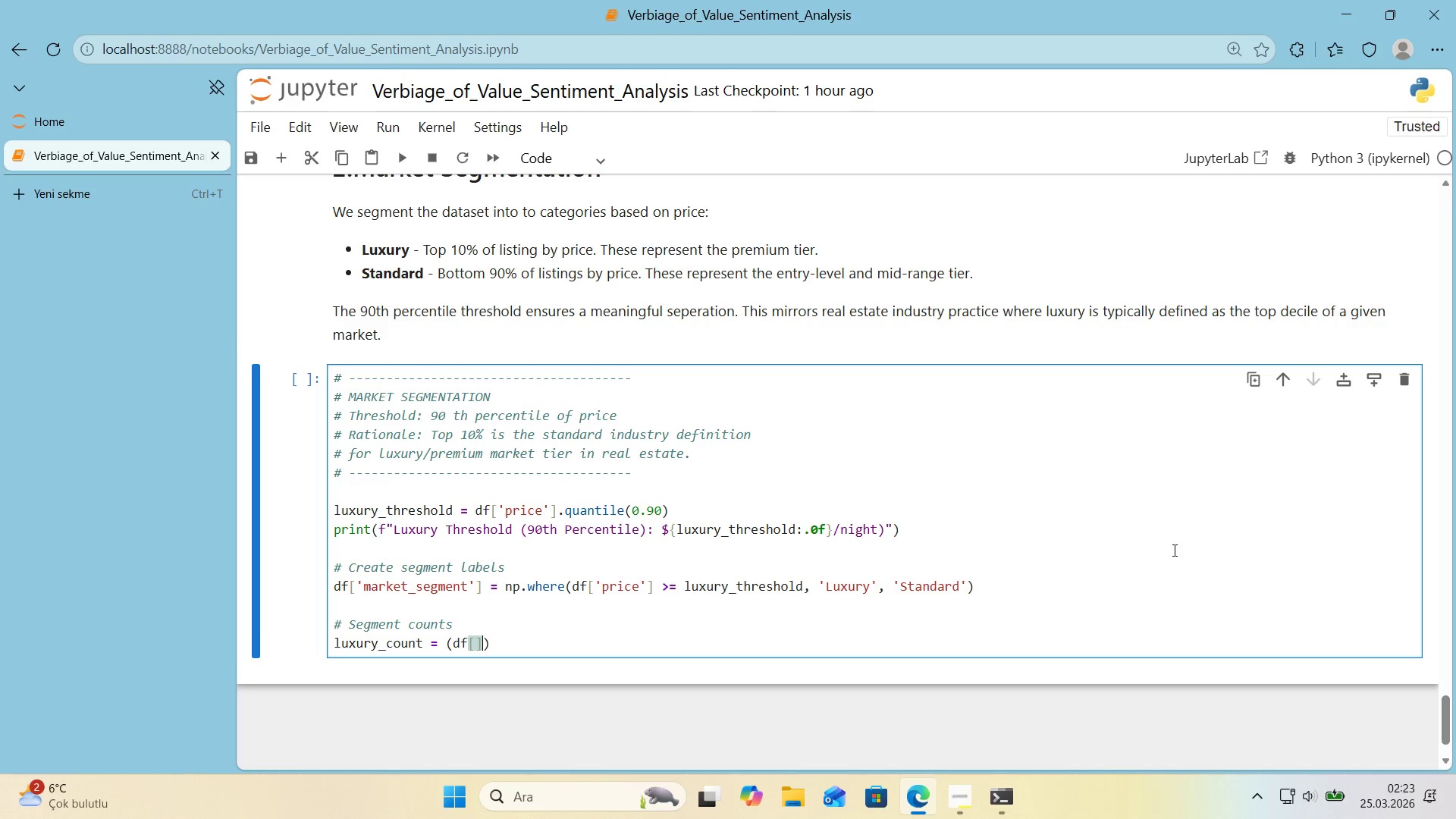 
key(Alt+Control+9)
 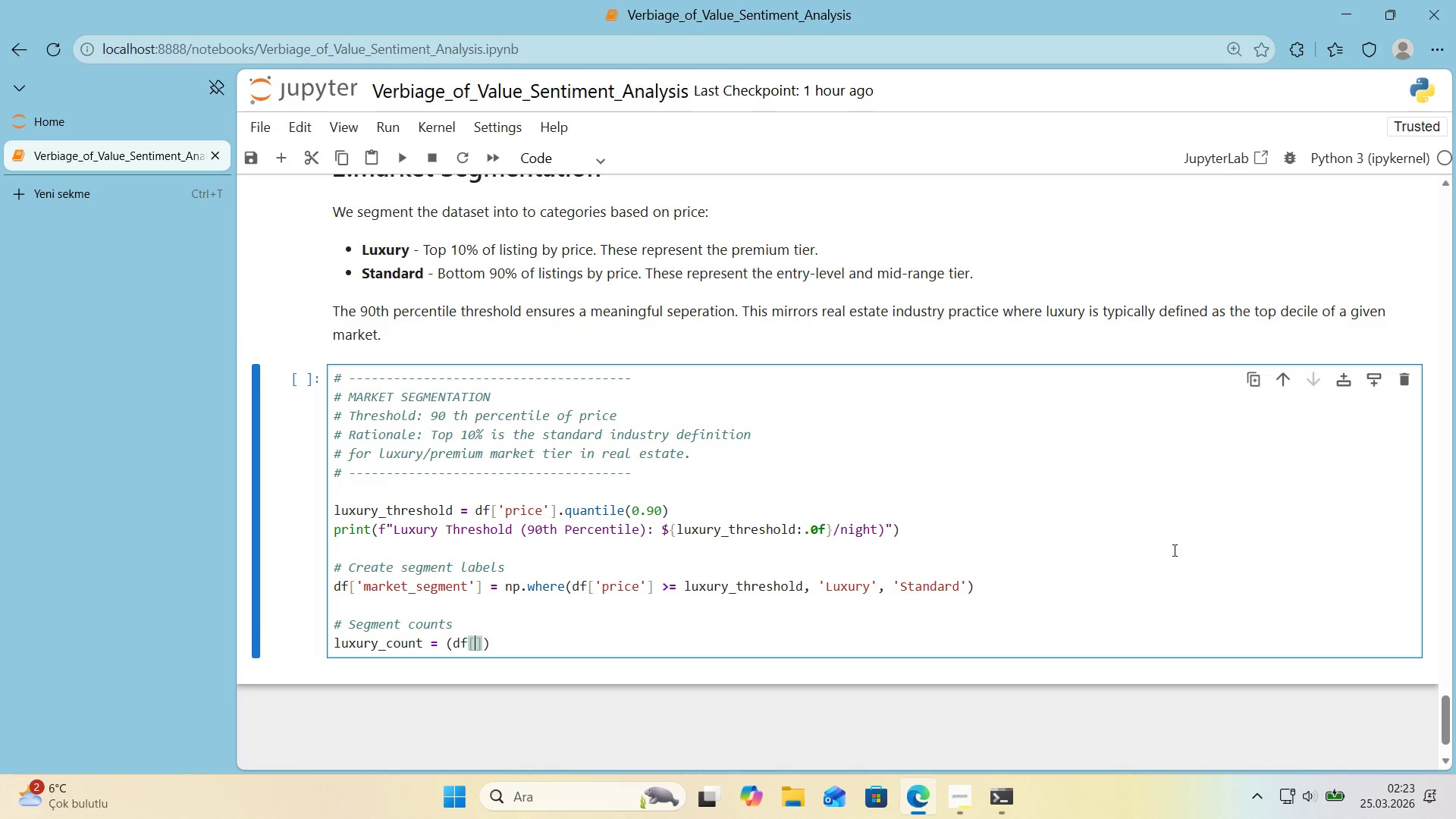 
key(ArrowLeft)
 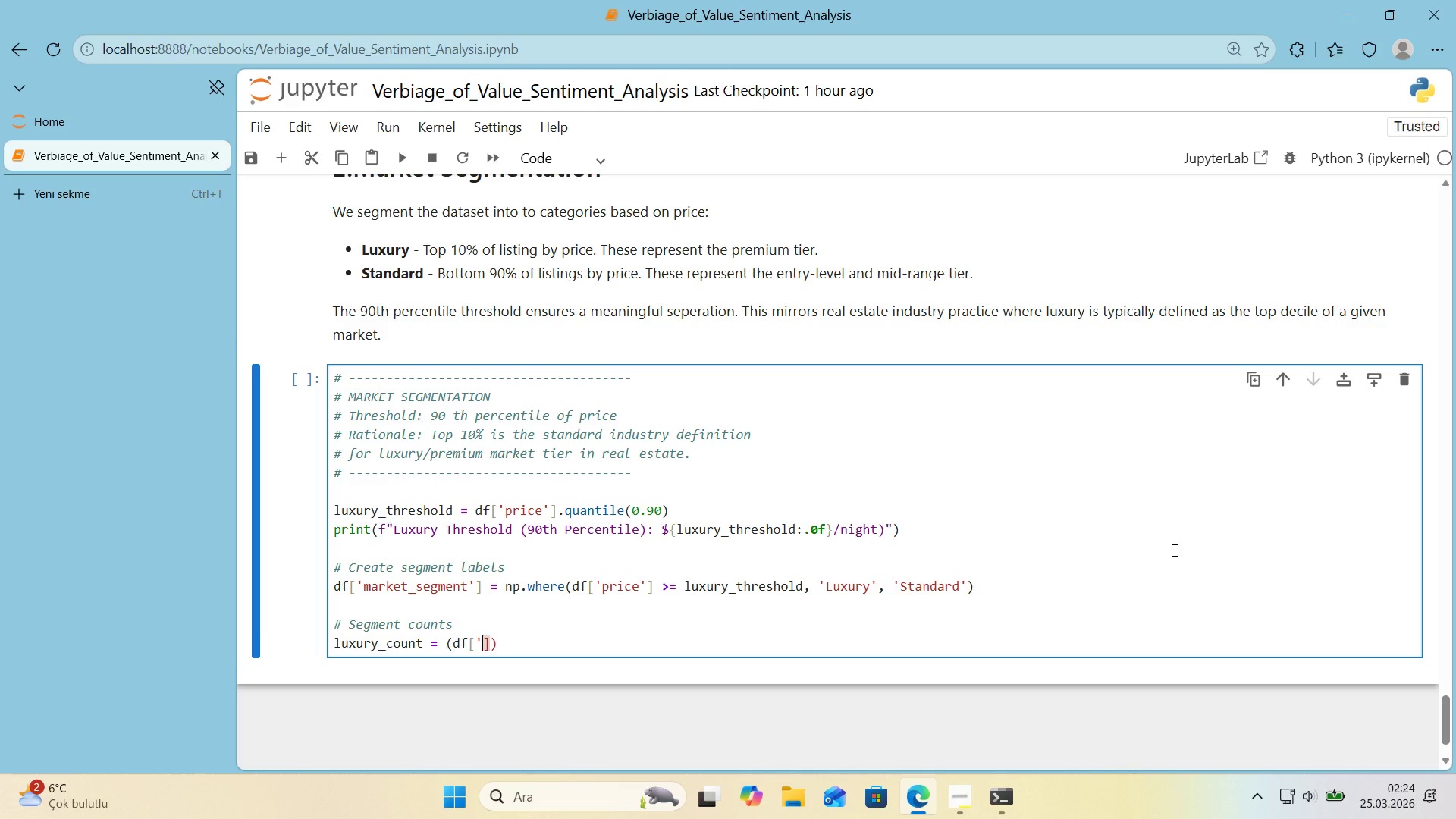 
type(@@)
 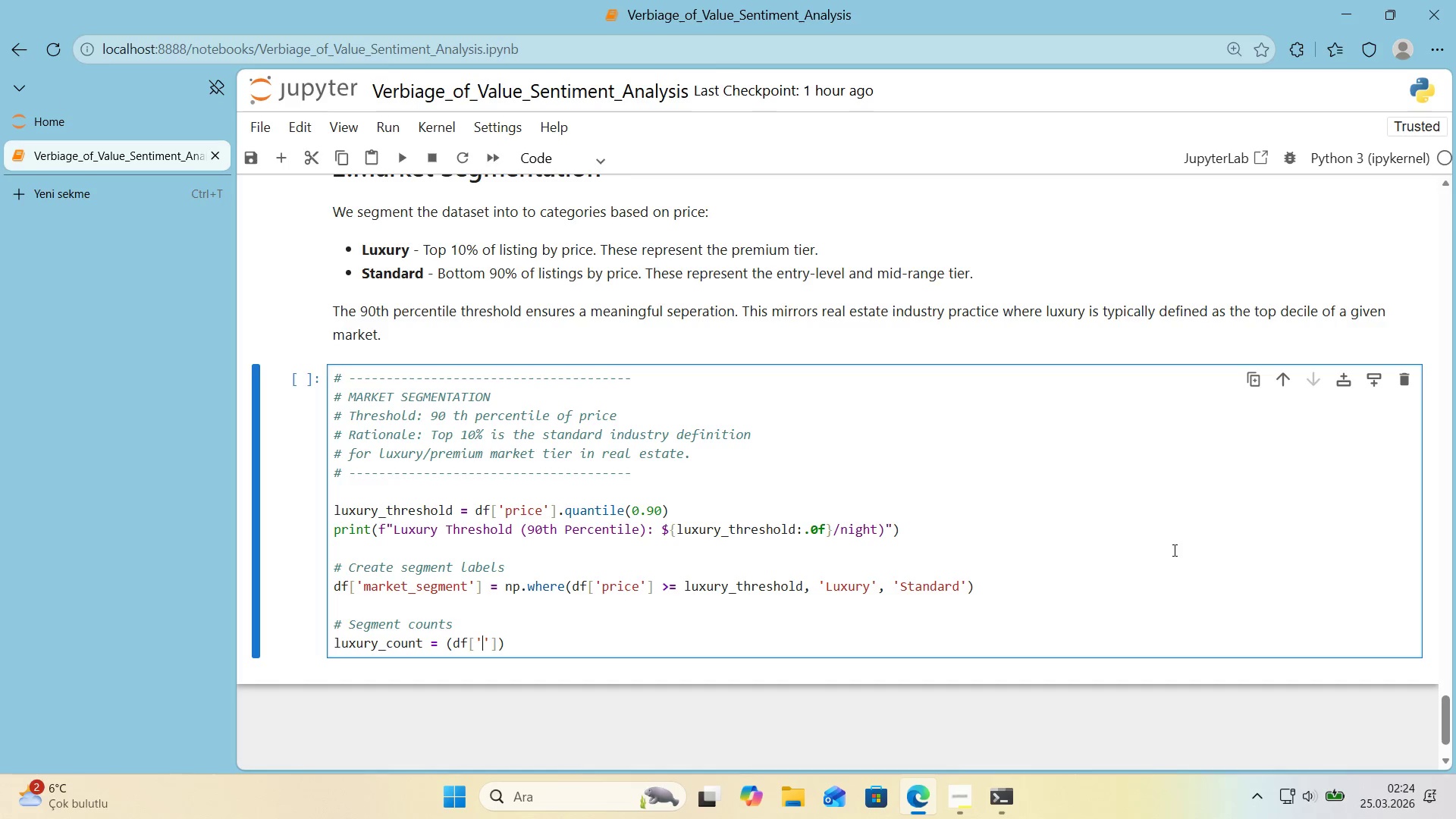 
key(ArrowLeft)
 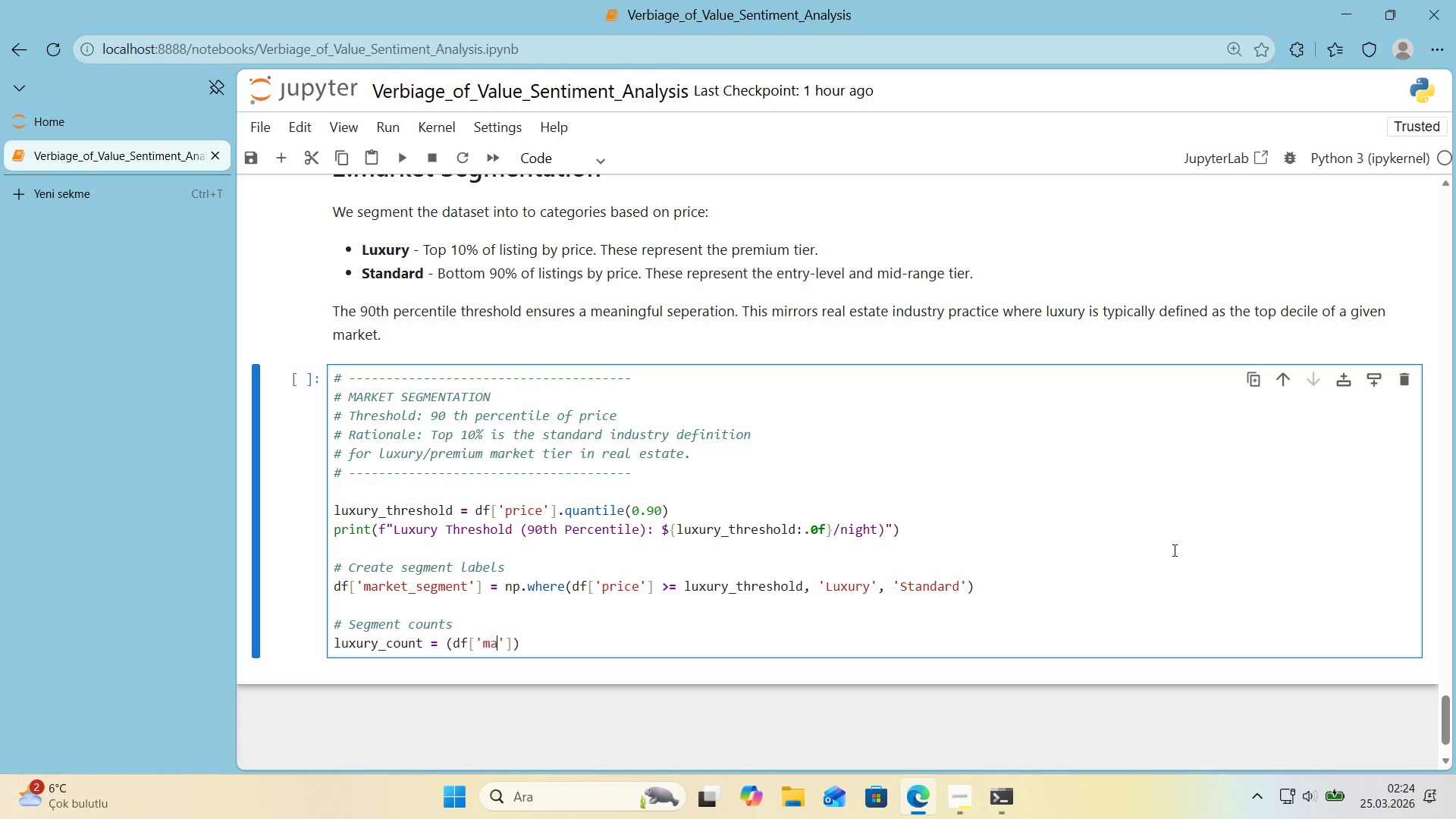 
type(market_Segment)
key(Backspace)
key(Backspace)
key(Backspace)
key(Backspace)
key(Backspace)
key(Backspace)
key(Backspace)
type(S)
key(Backspace)
type(segment)
 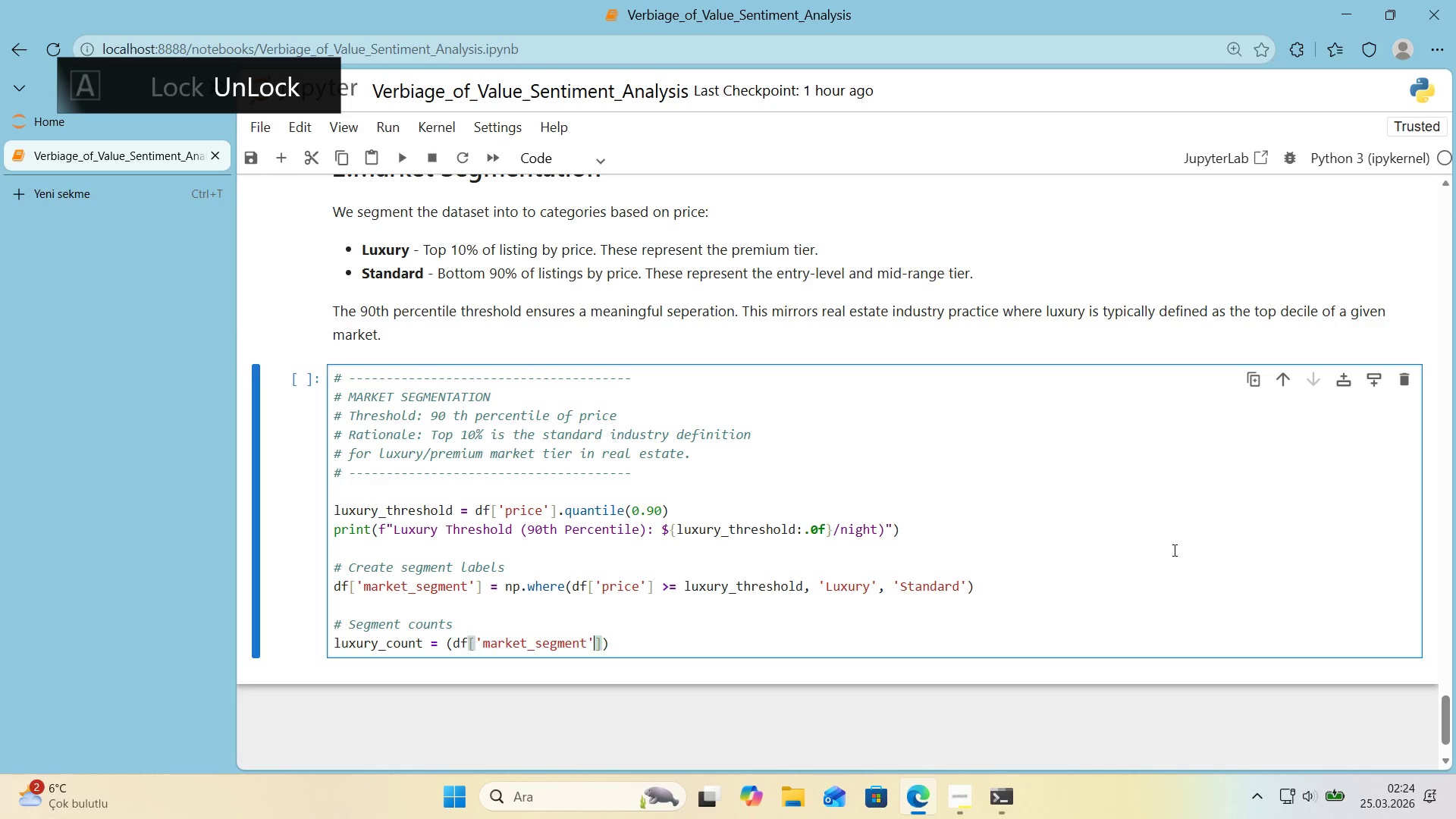 
key(ArrowRight)
 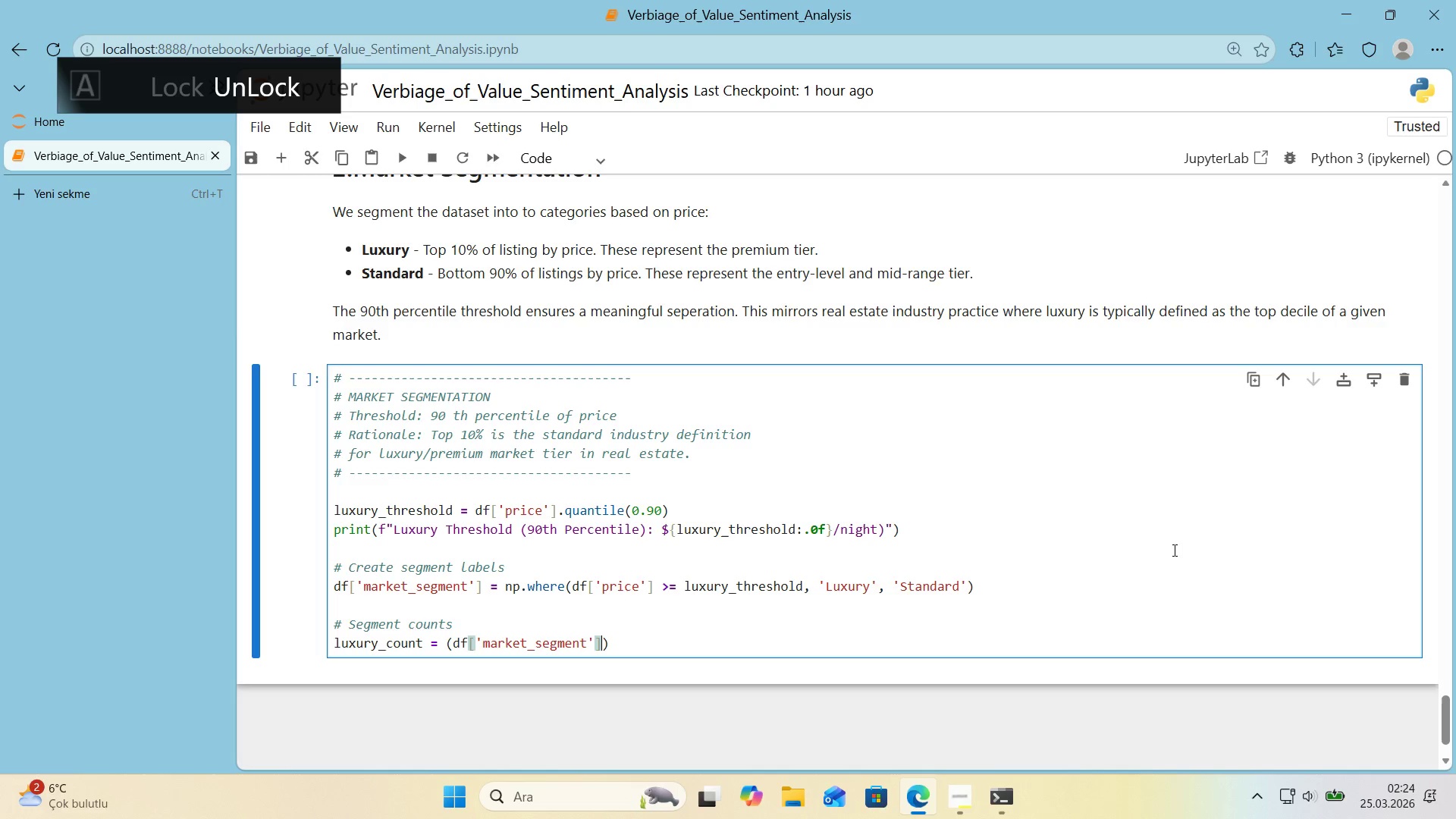 
key(ArrowRight)
 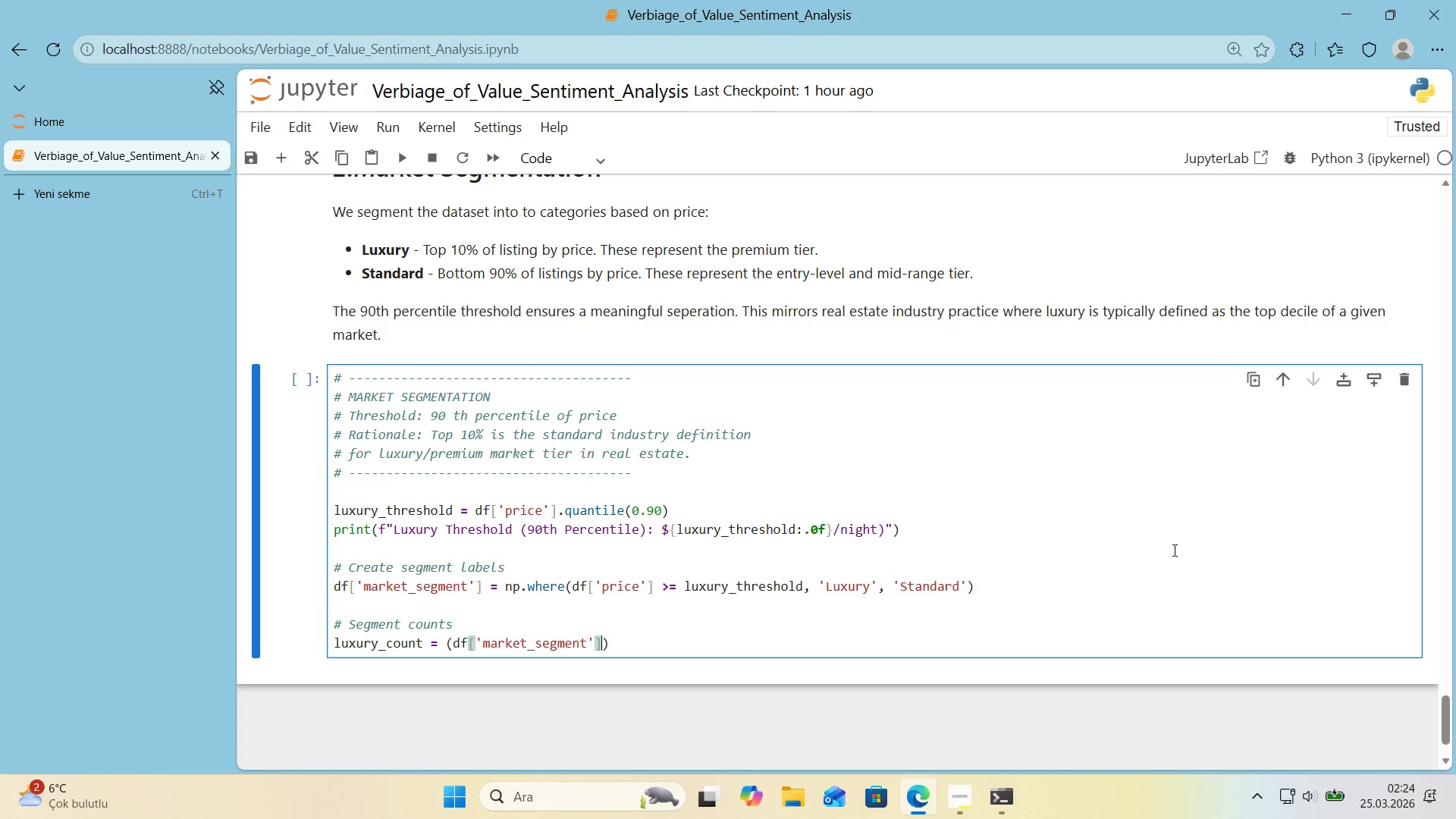 
type( )) @@)
 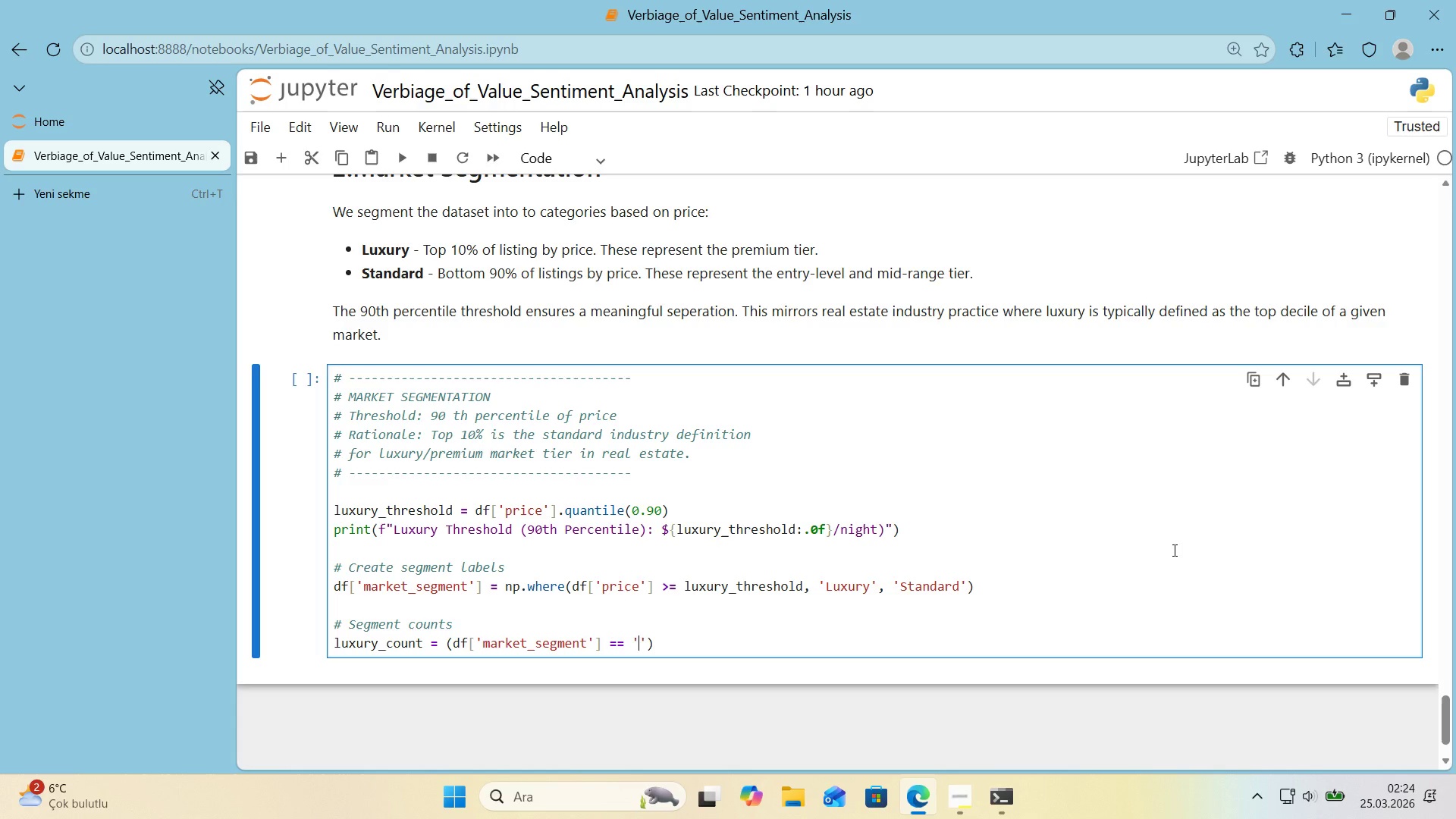 
 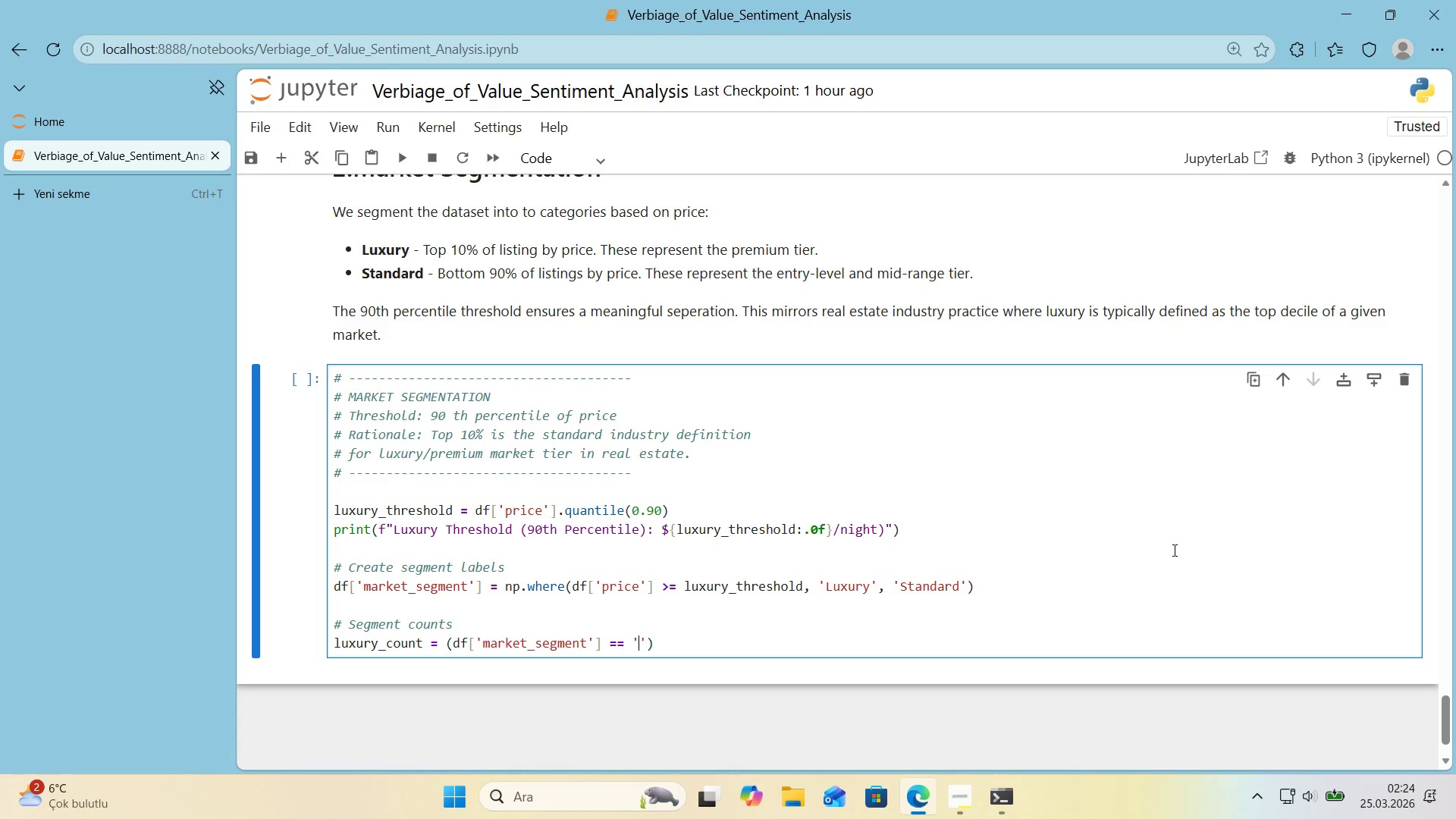 
key(ArrowLeft)
 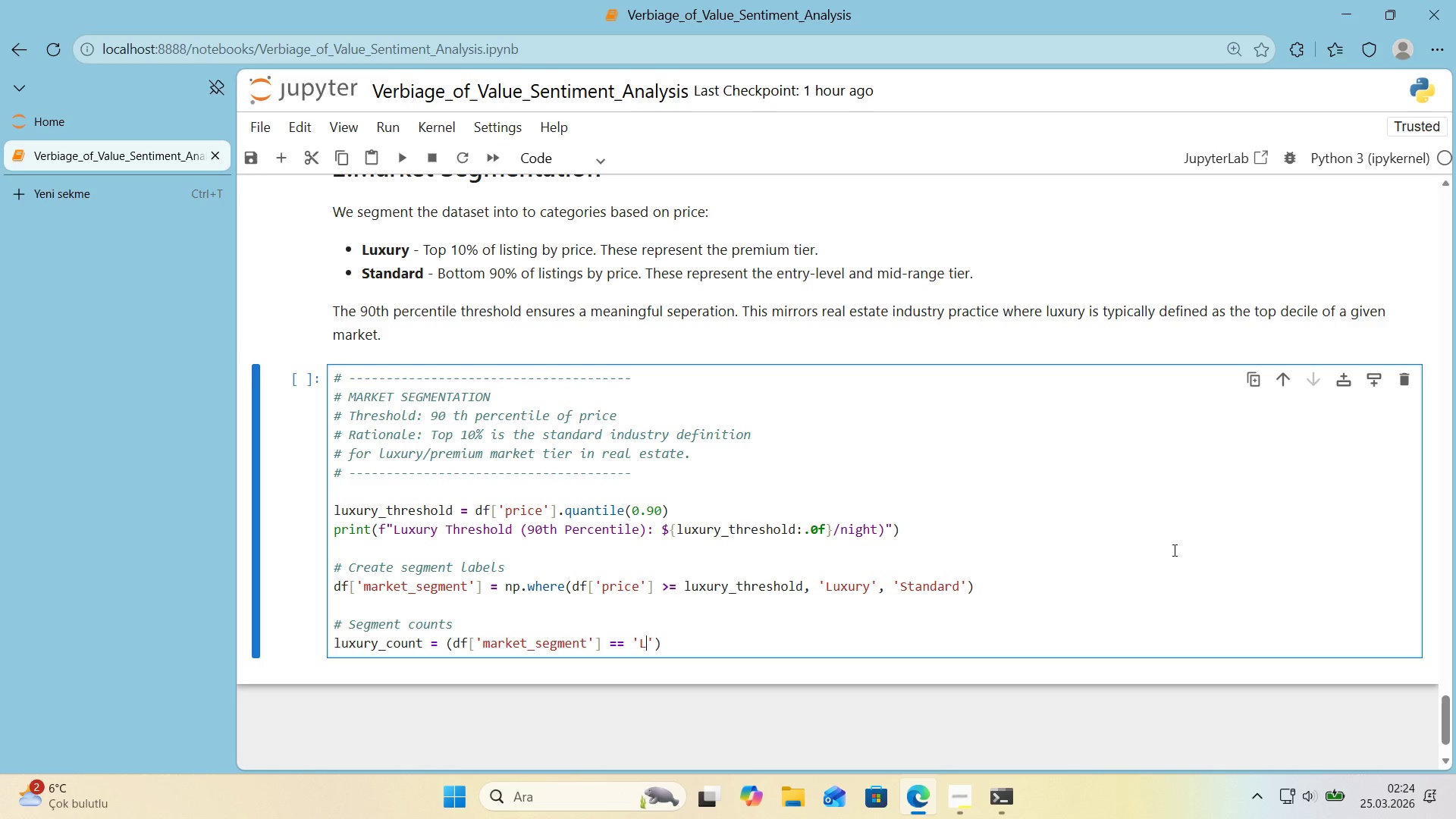 
type(Luxury)
 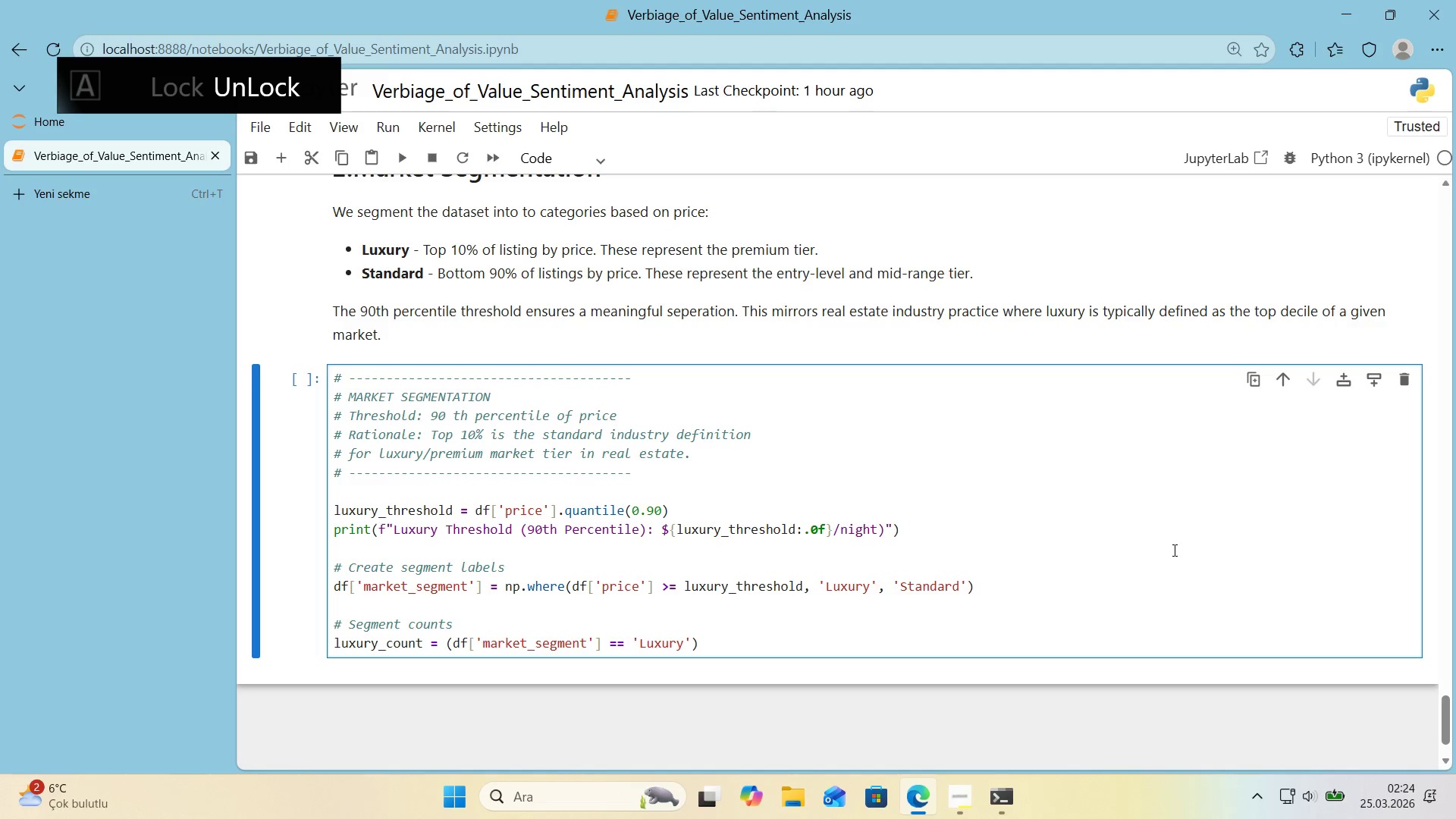 
key(ArrowRight)
 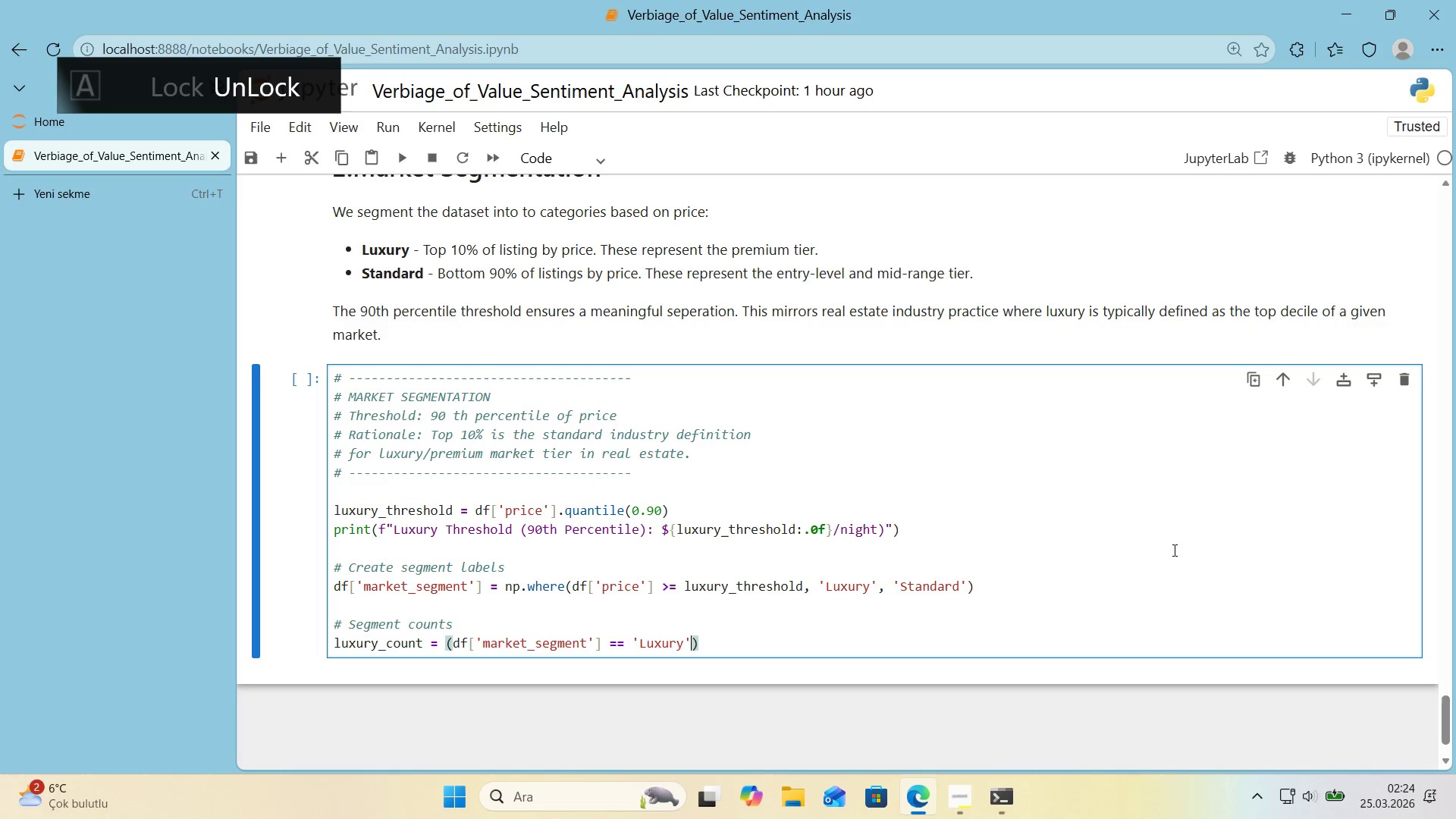 
type((.sum*()
 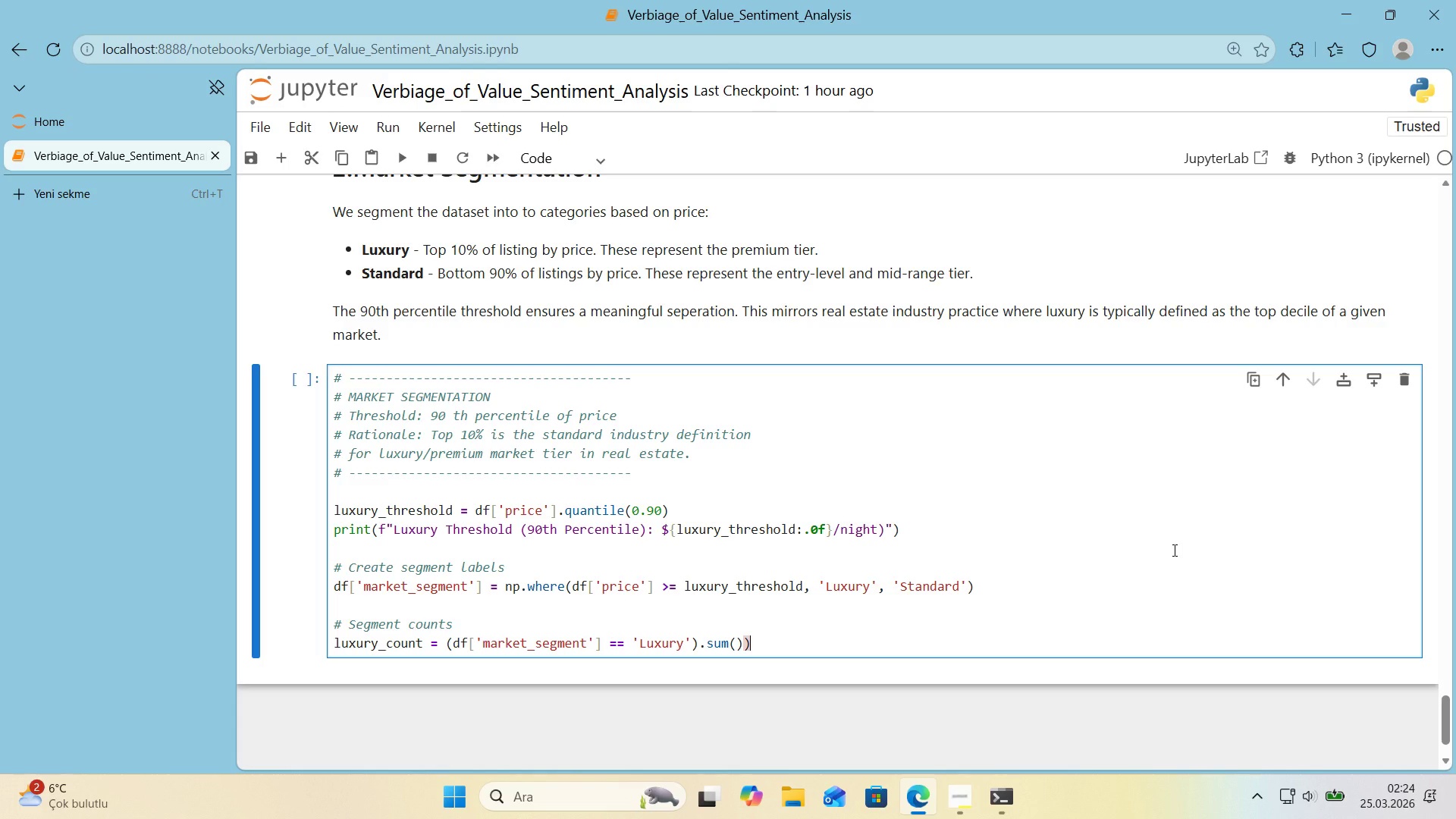 
 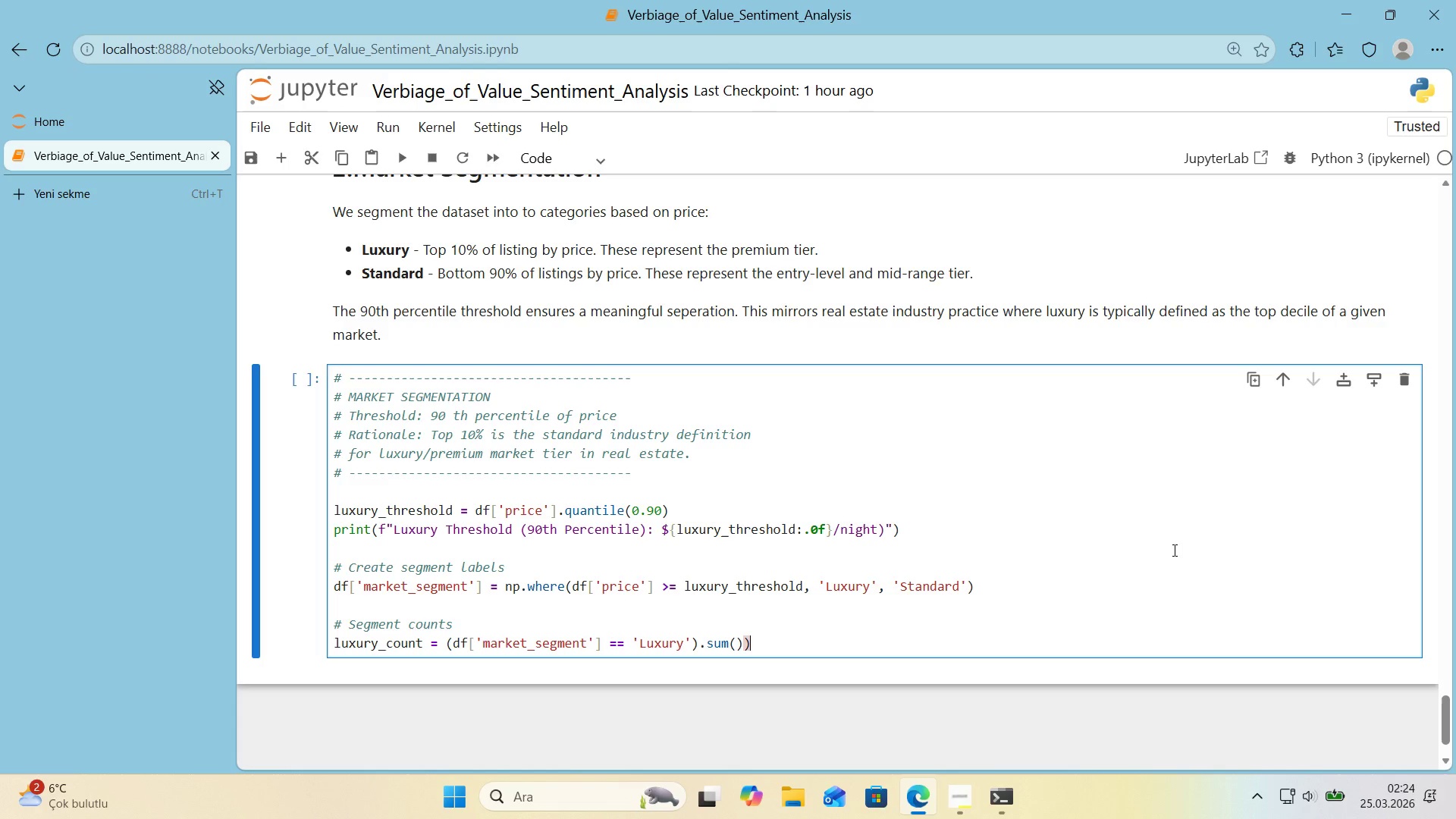 
key(ArrowRight)
 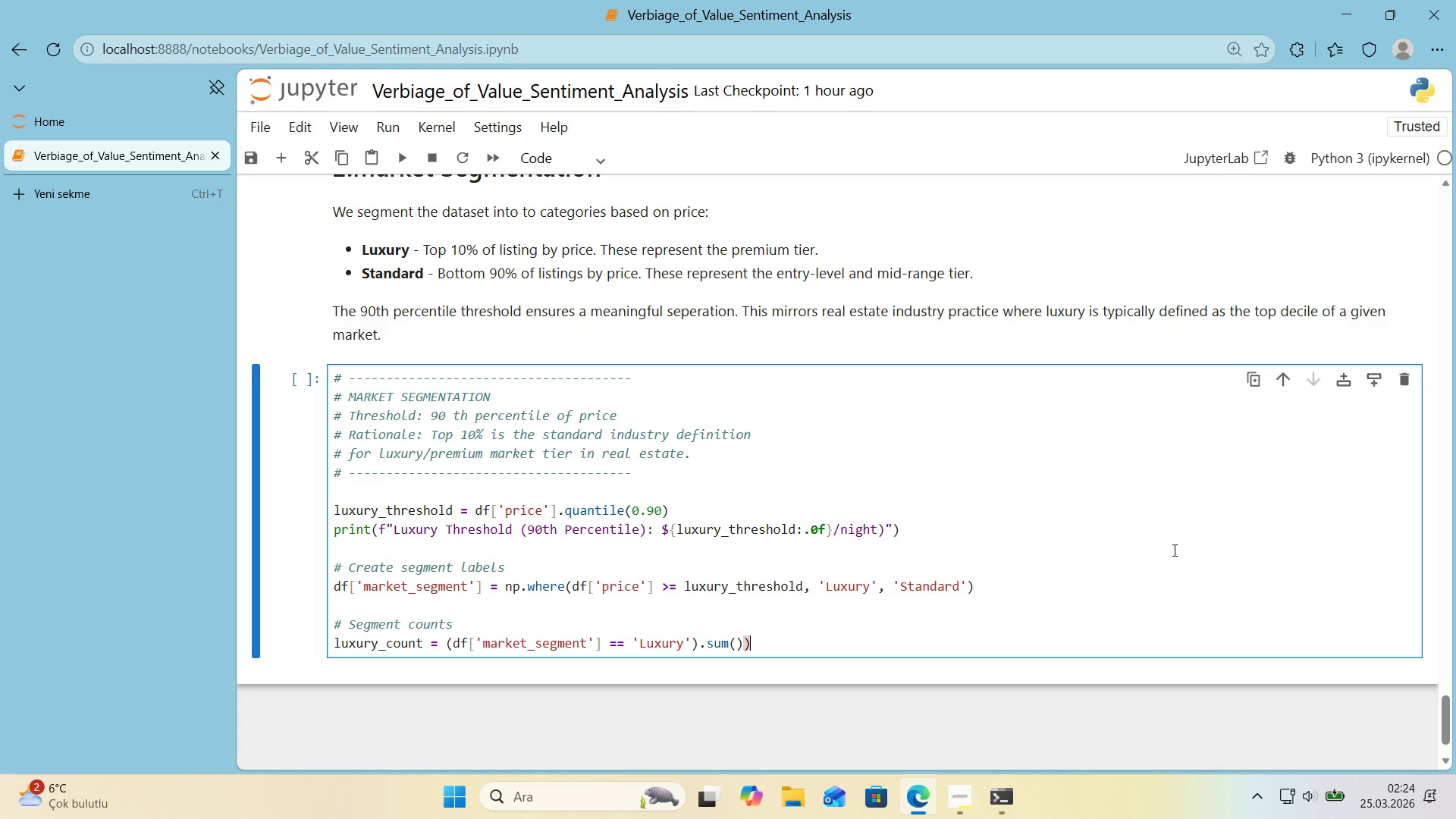 
wait(16.22)
 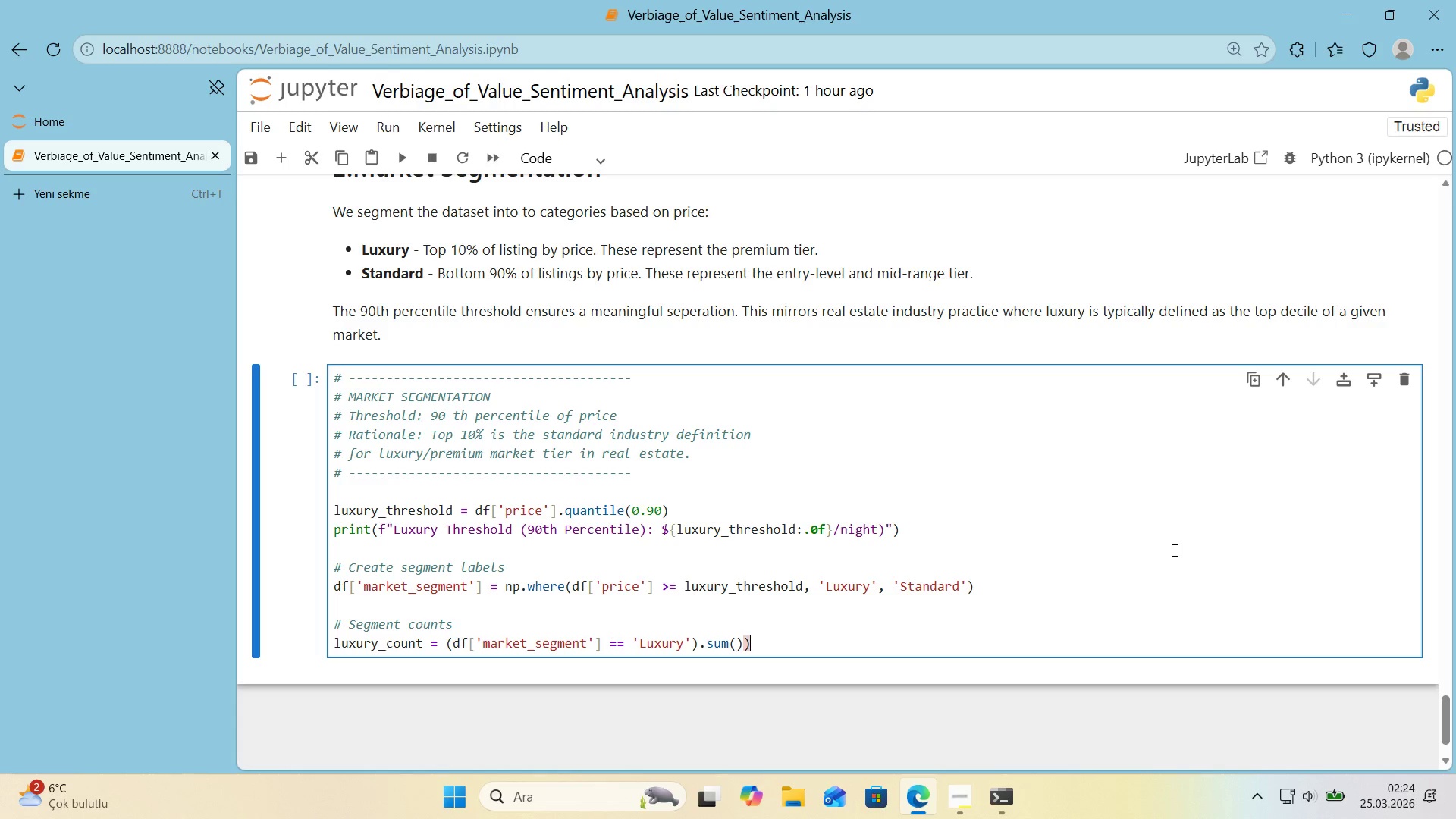 
key(Backspace)
 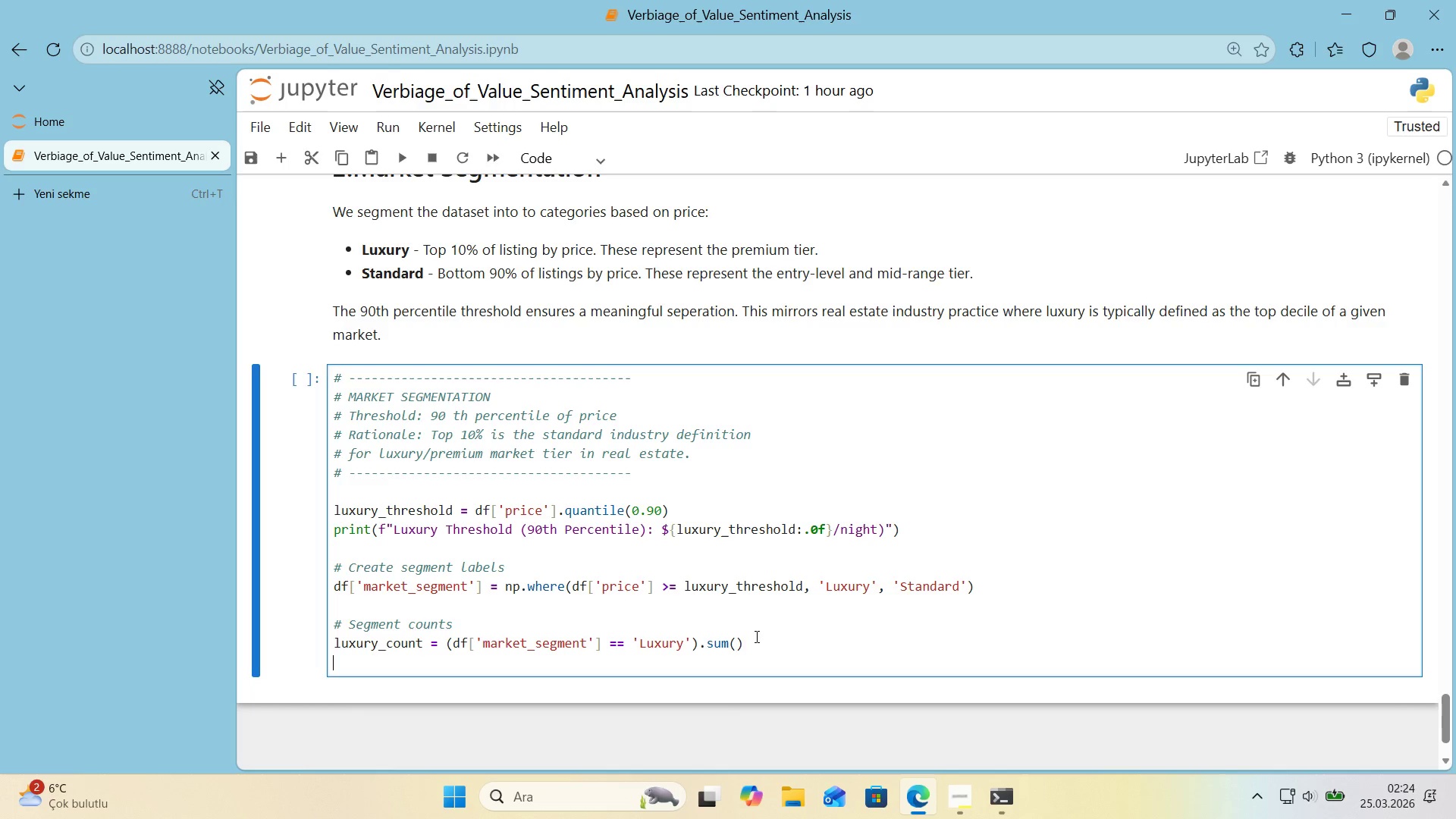 
key(Enter)
 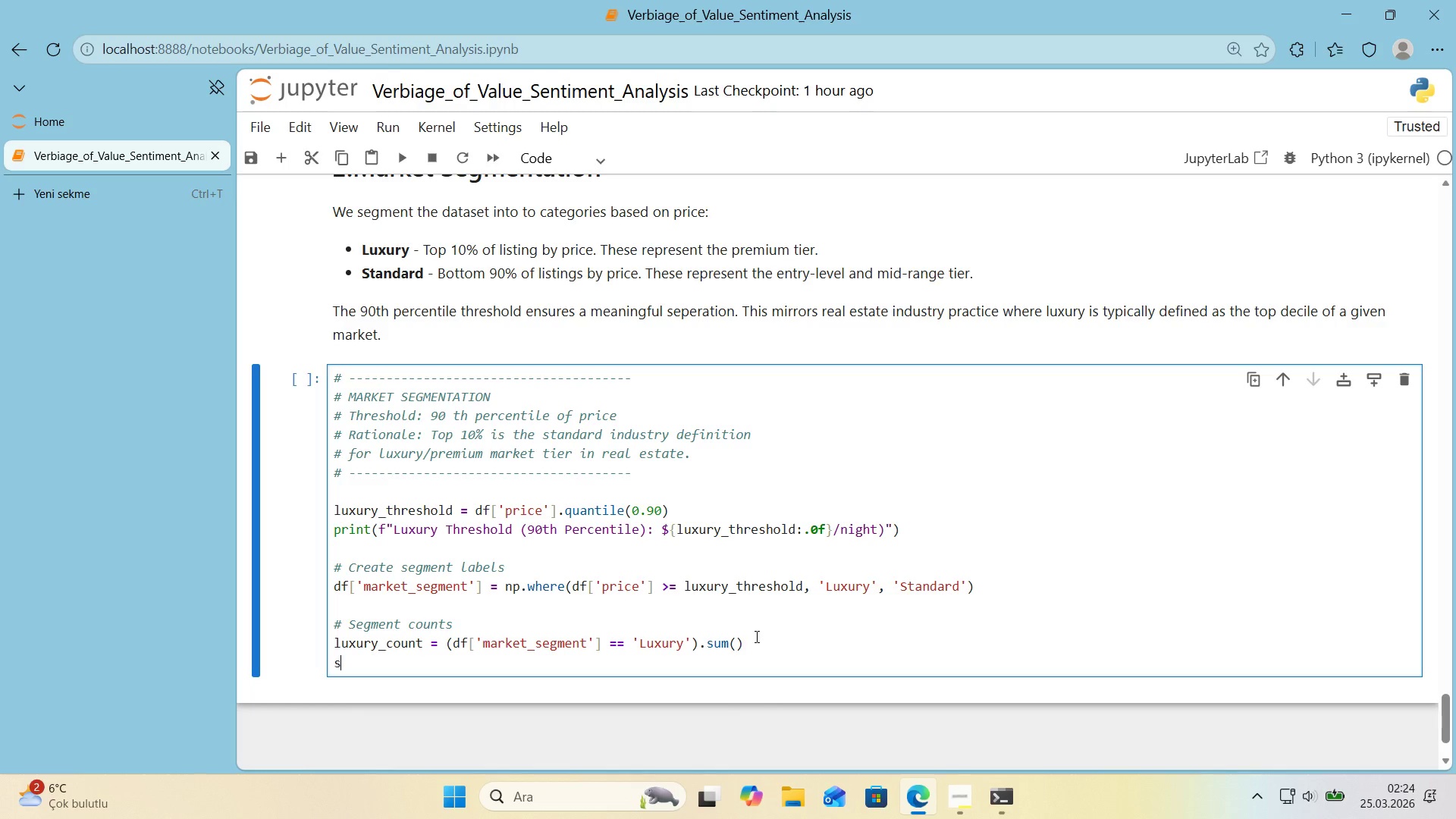 
type(standard_count ) df)
 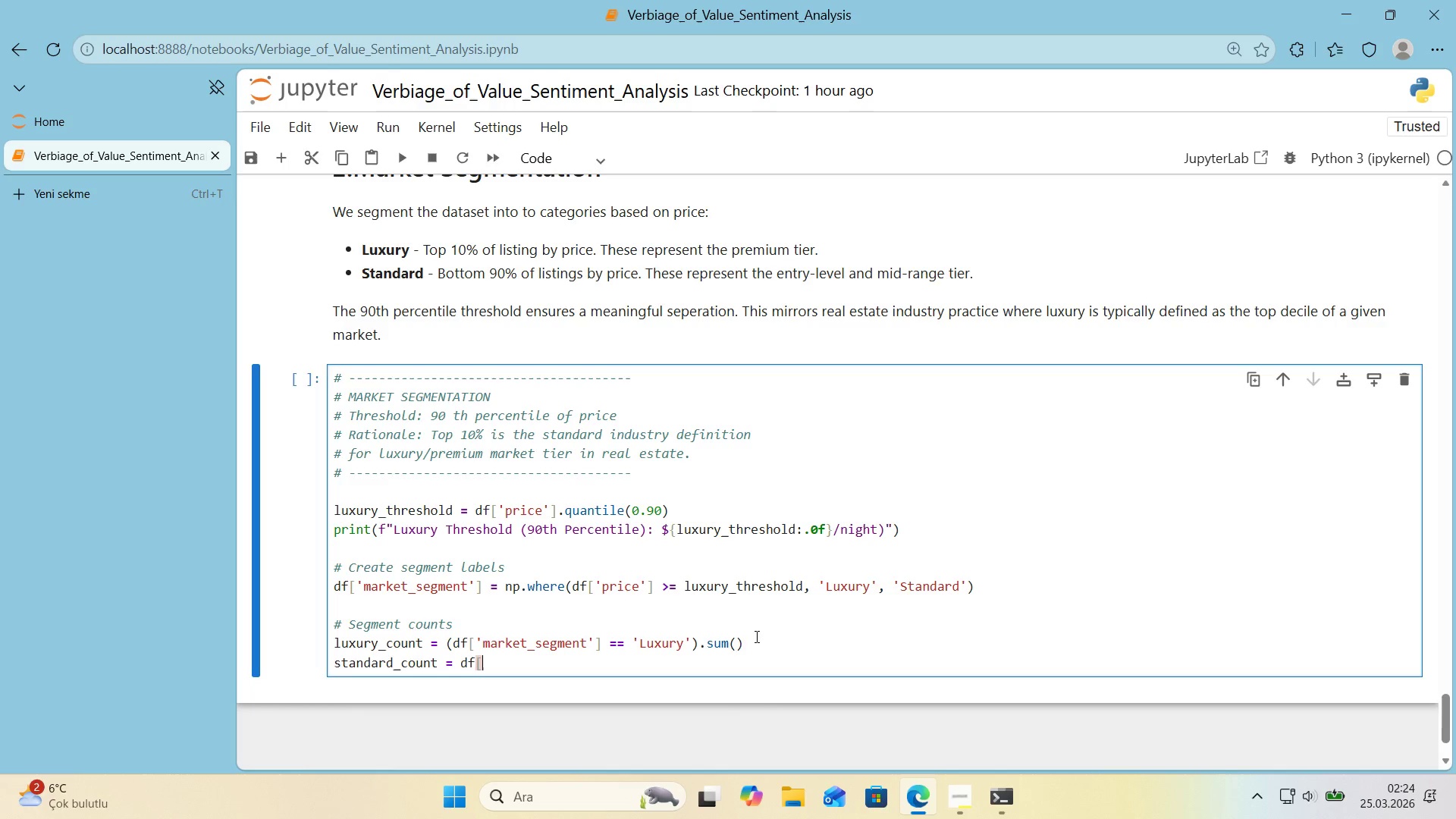 
key(Alt+Control+8)
 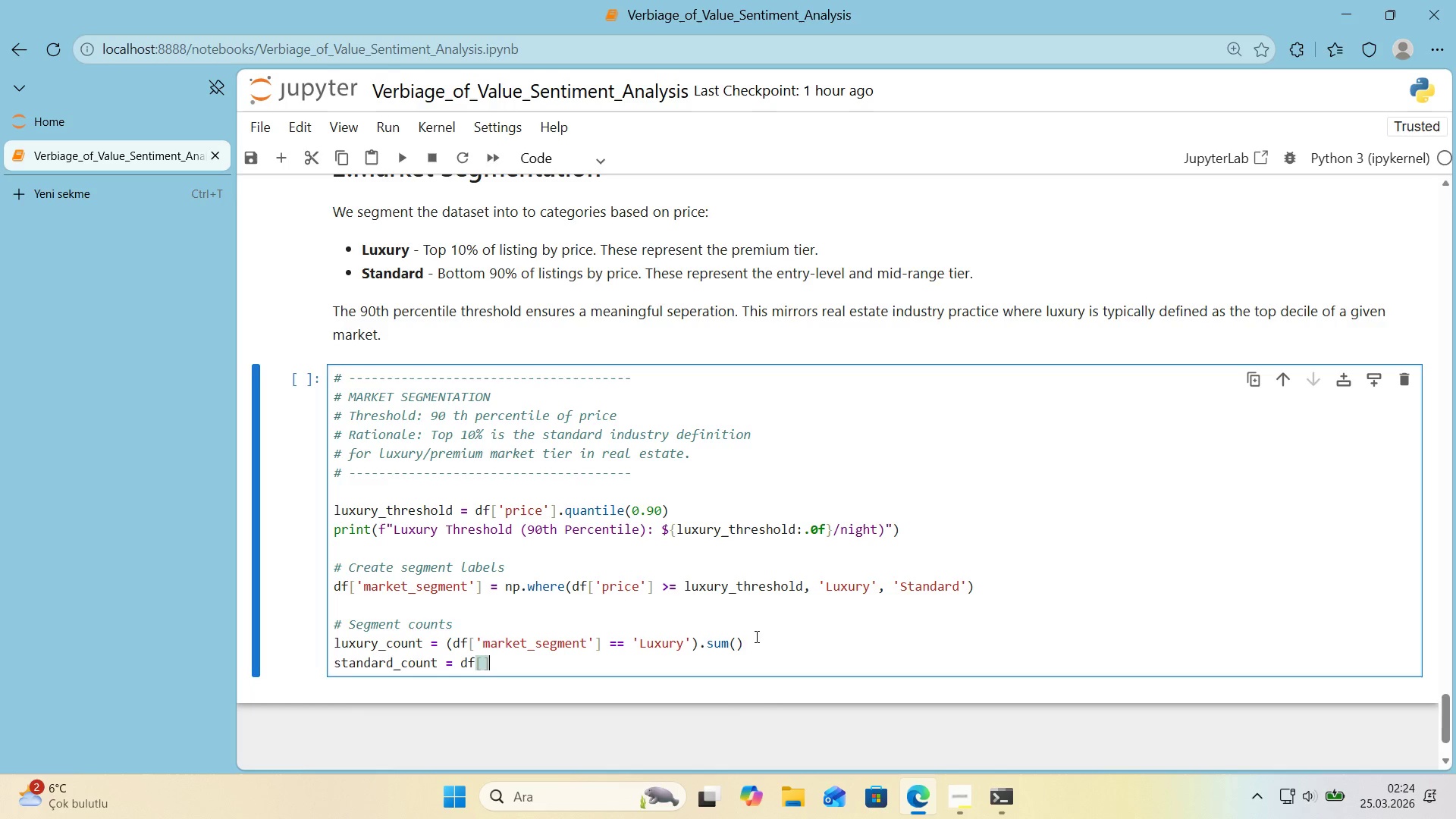 
key(Alt+Control+9)
 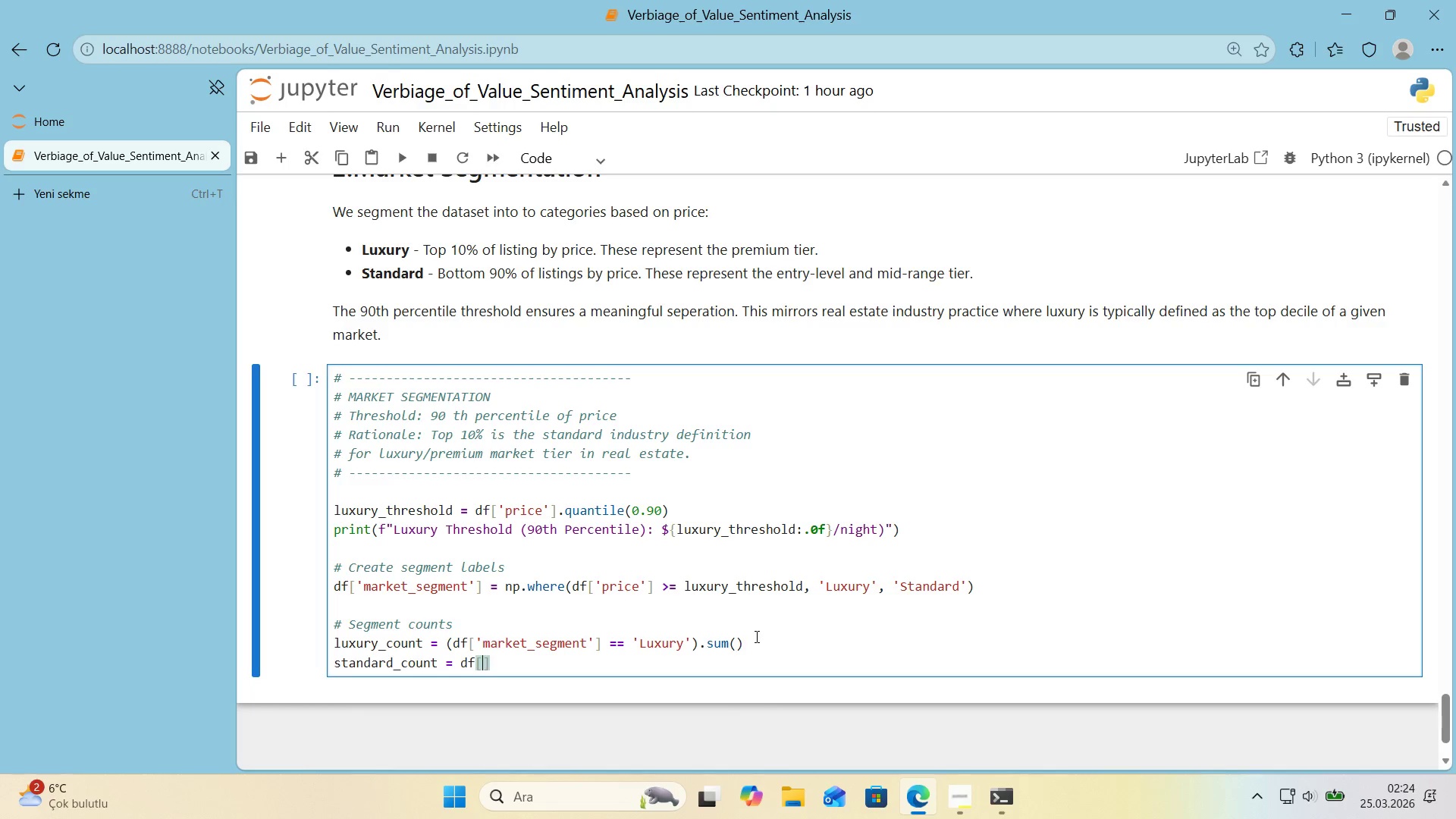 
key(ArrowLeft)
 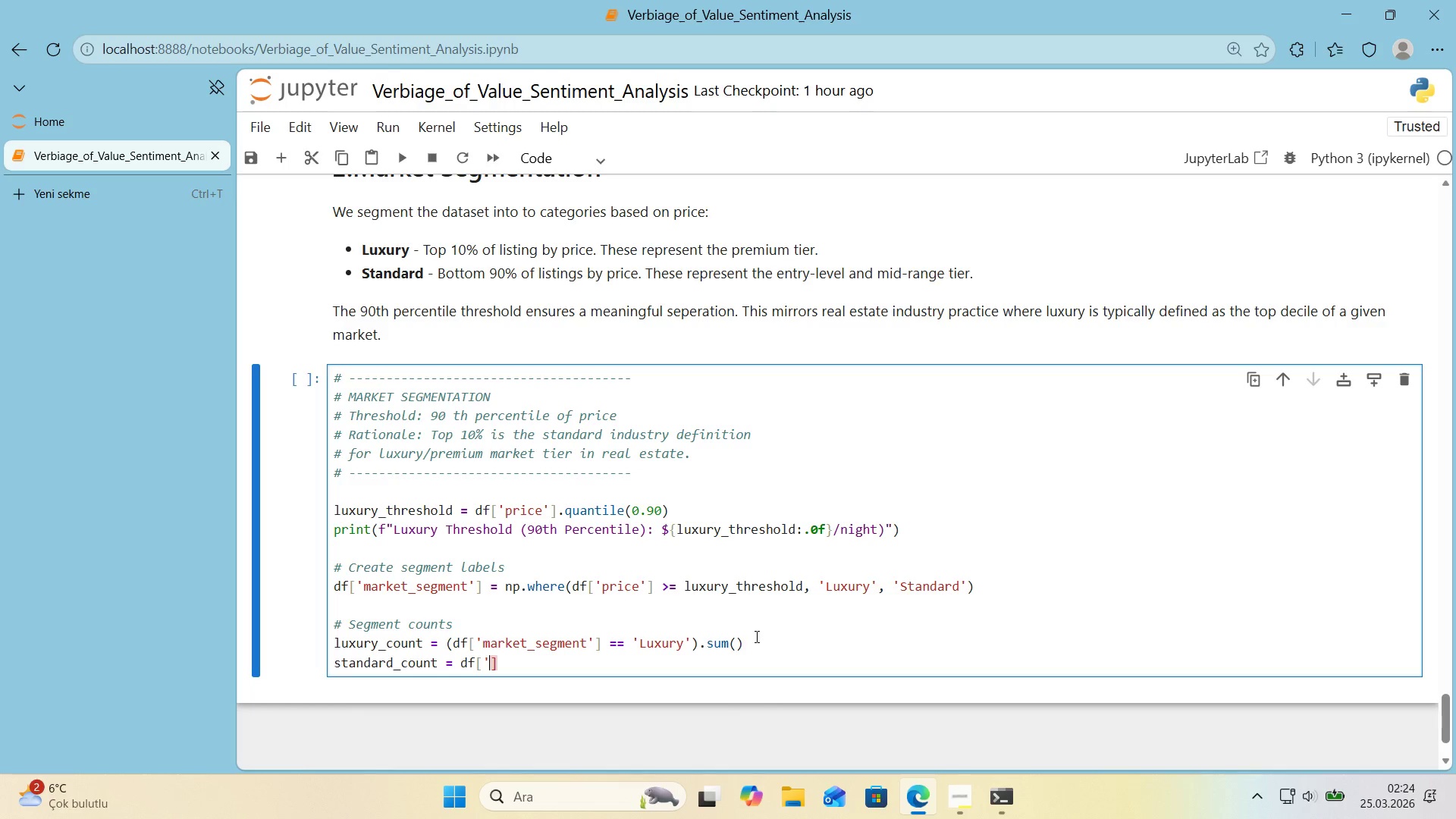 
type(@@)
 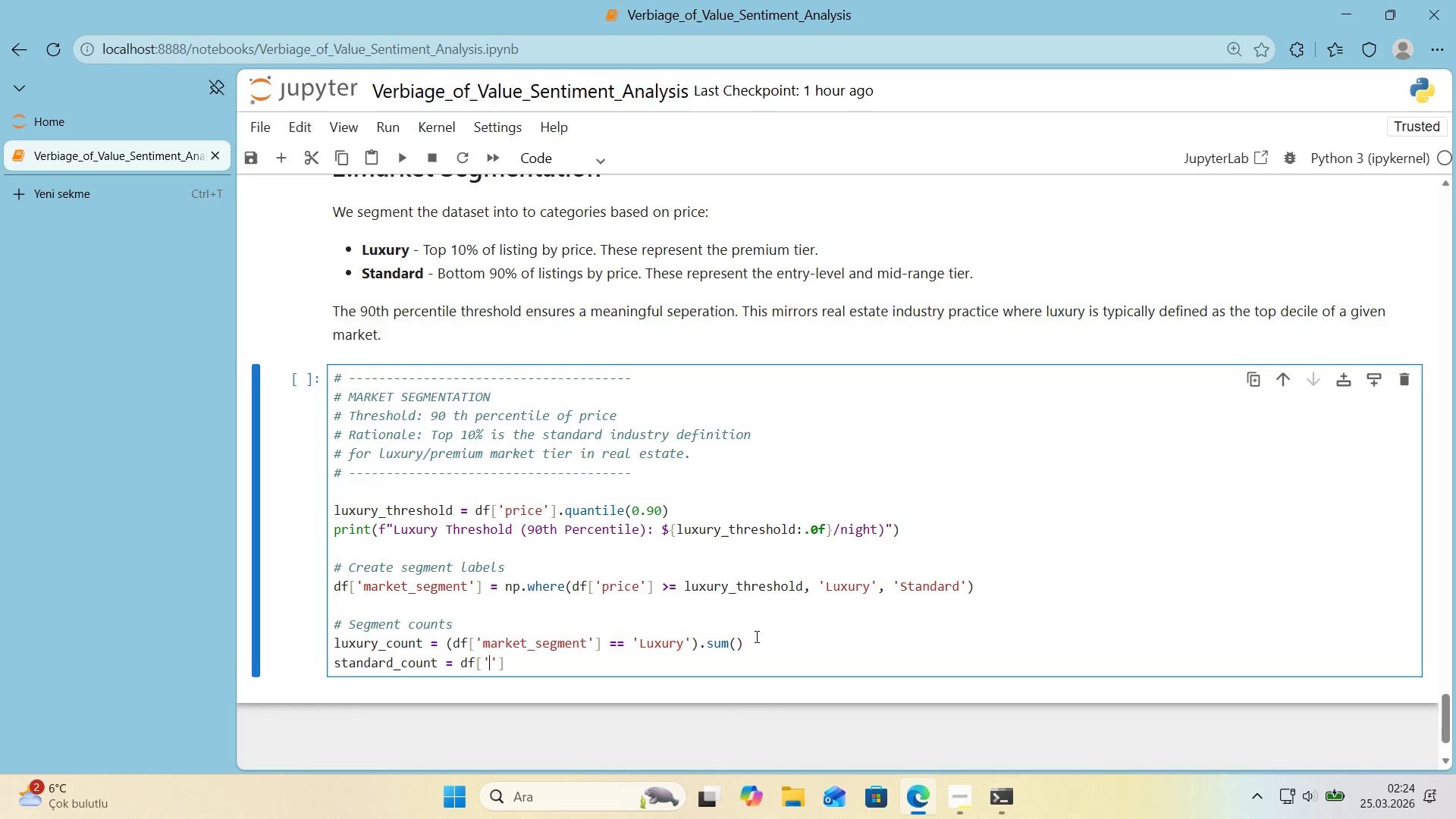 
key(ArrowLeft)
 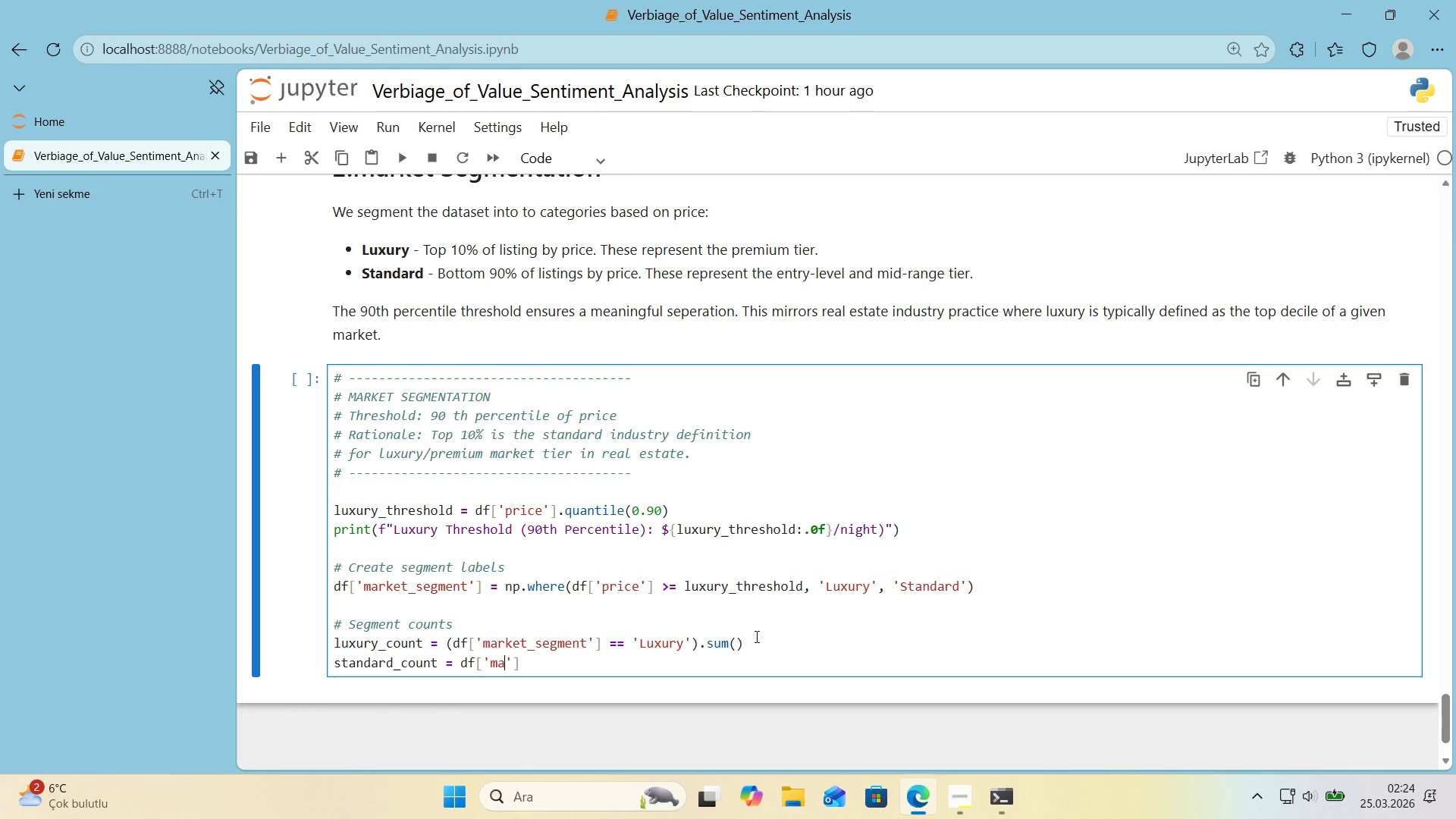 
type(market_segment)
 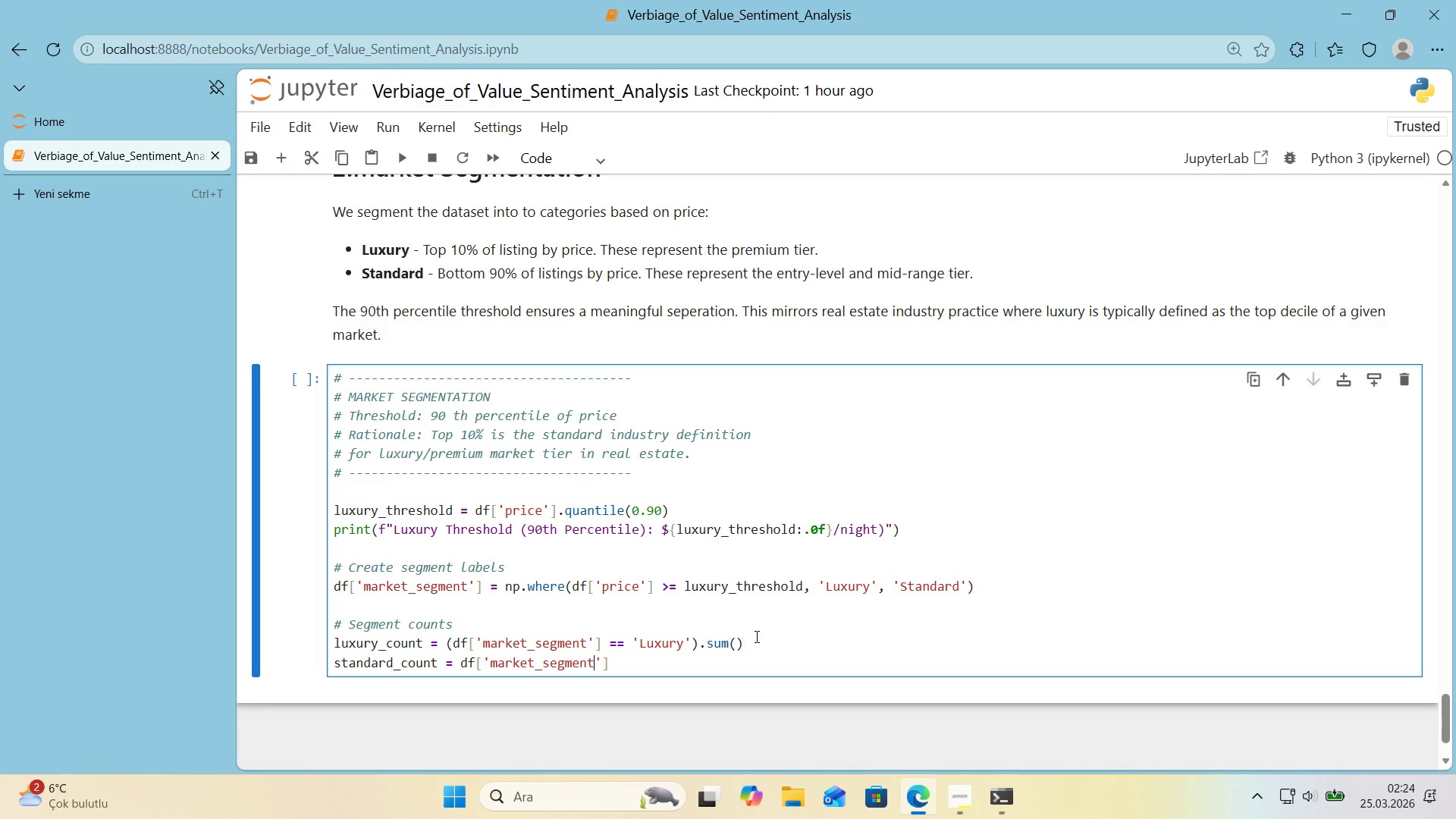 
key(ArrowRight)
 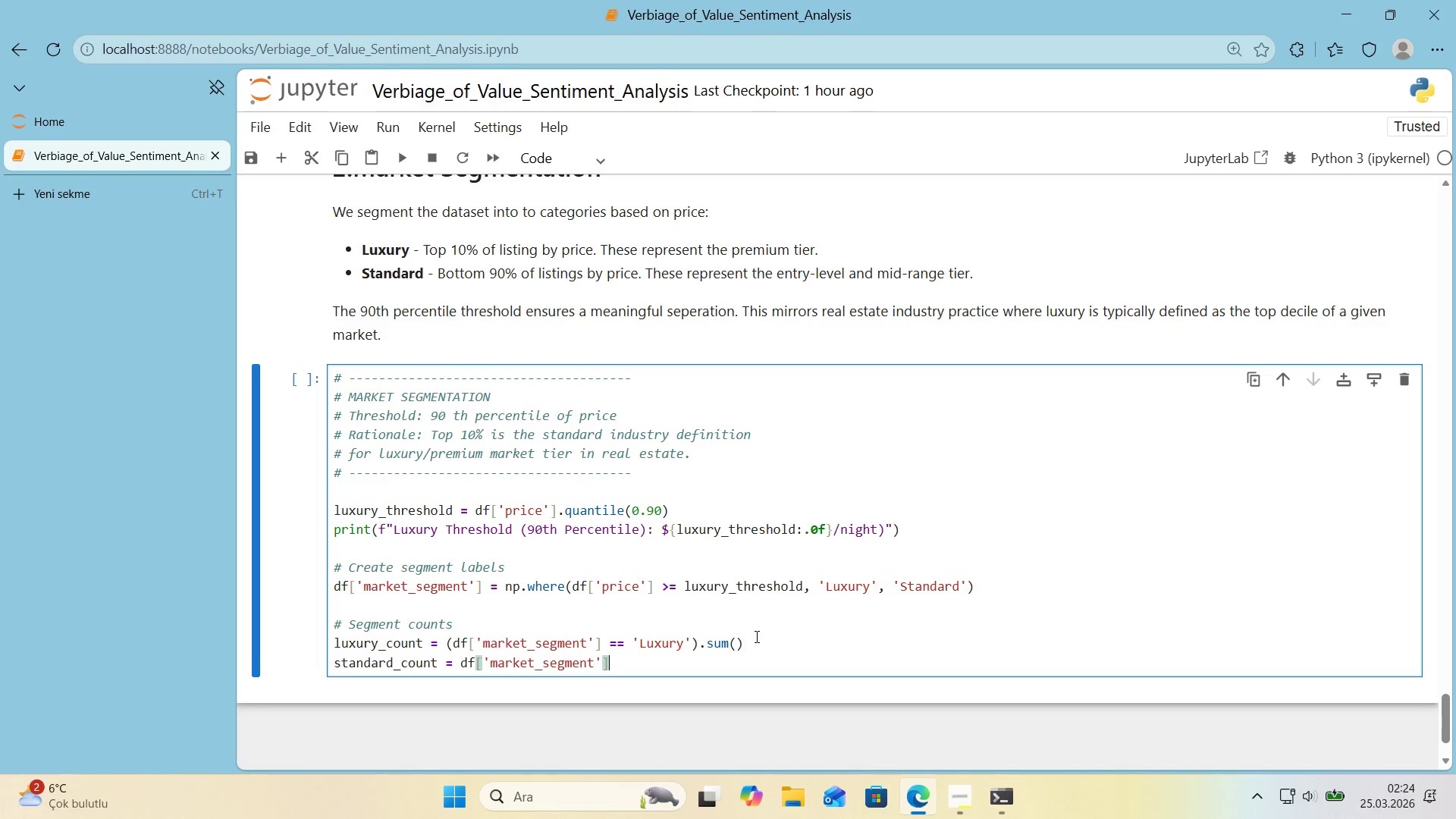 
key(ArrowRight)
 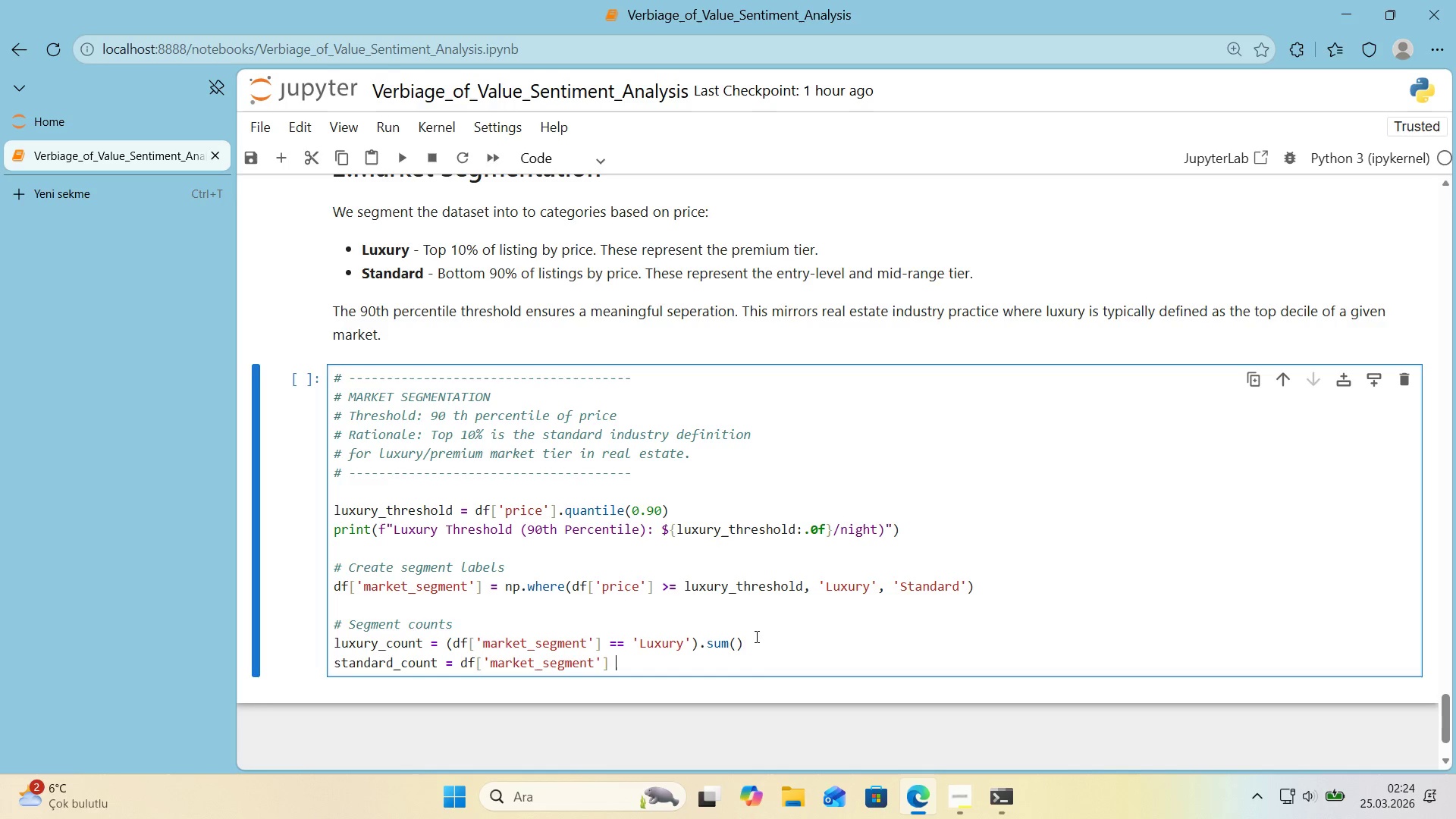 
type( )) @@)
 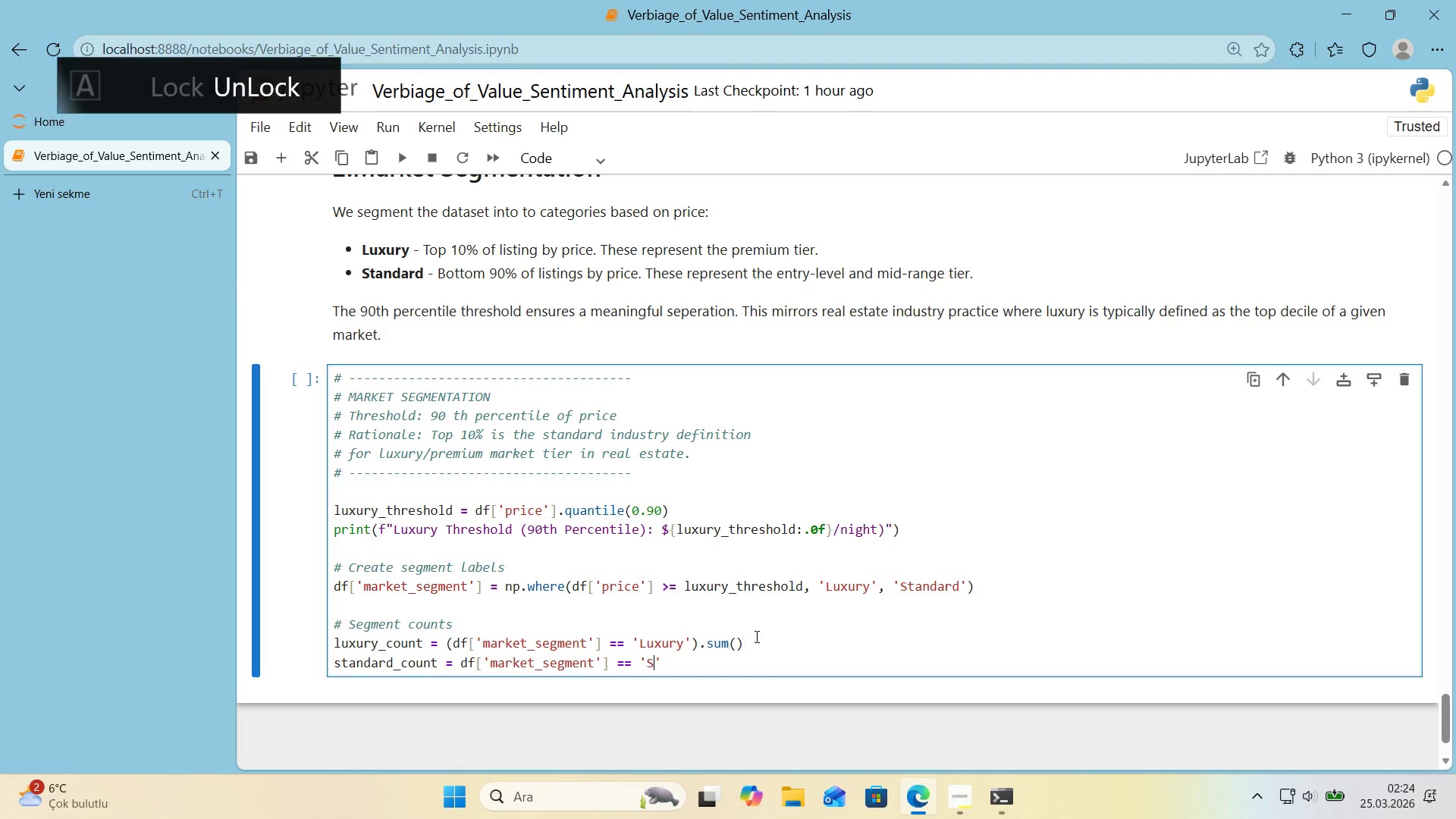 
 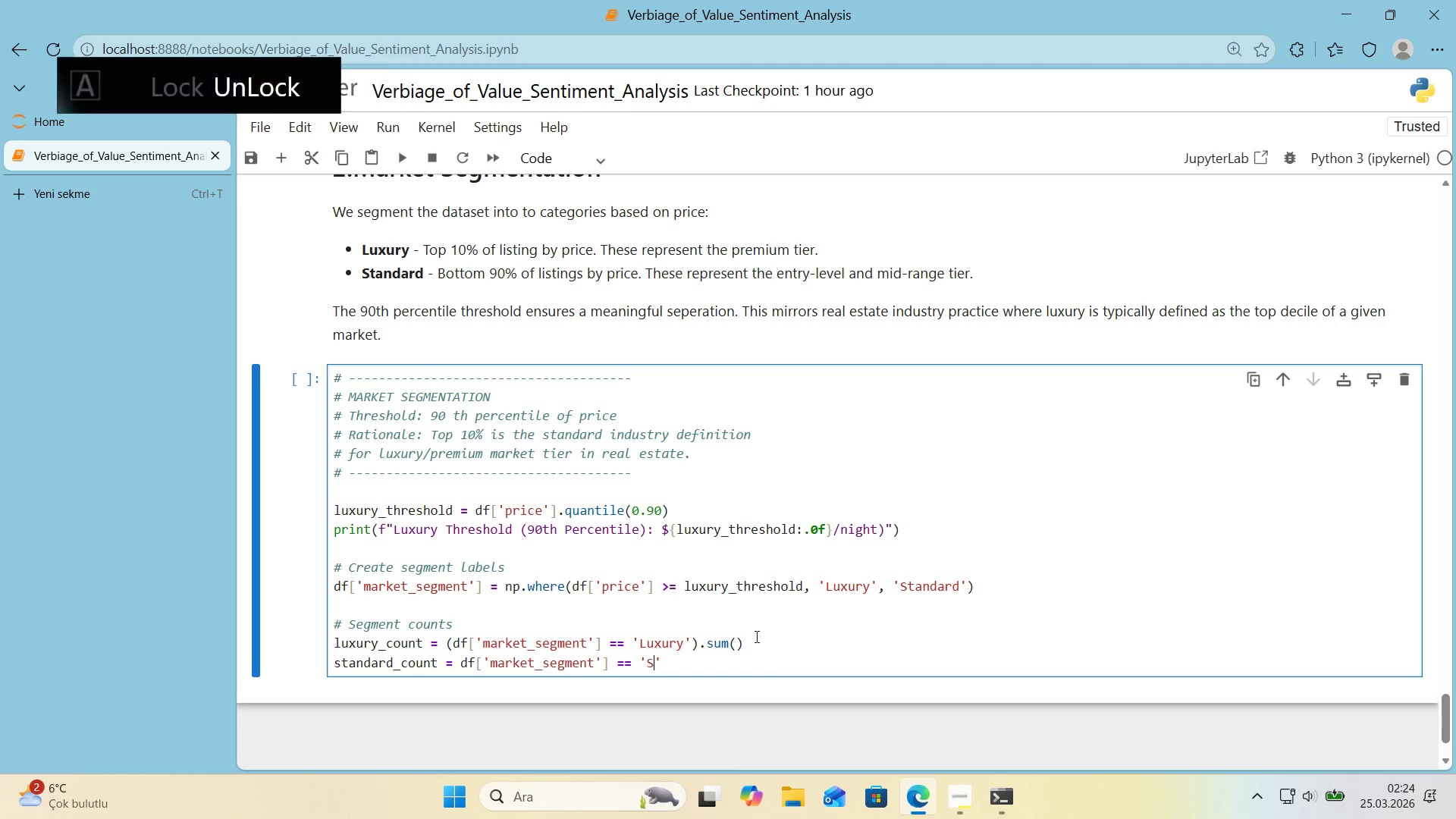 
key(ArrowLeft)
 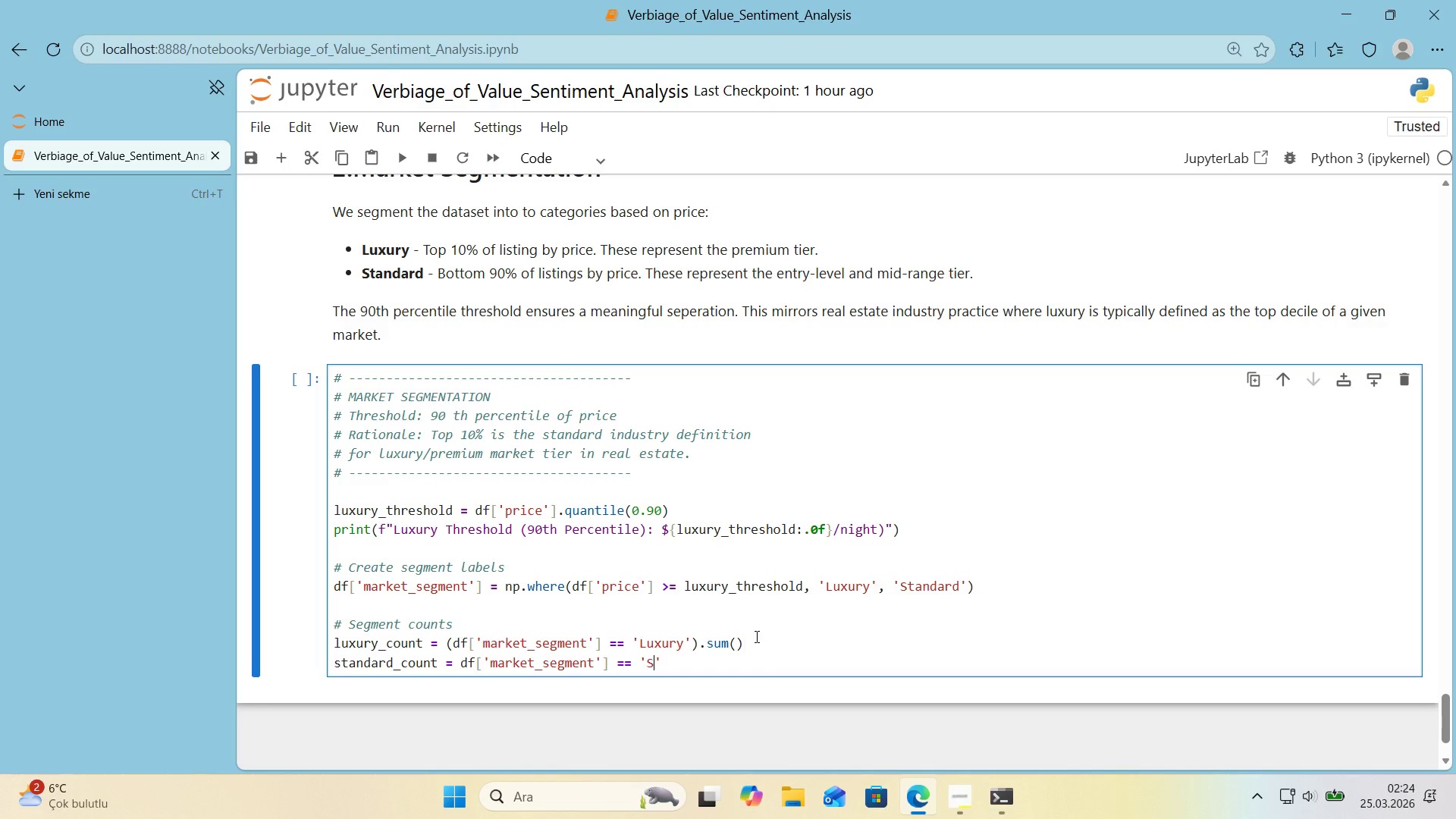 
type(Standard)
 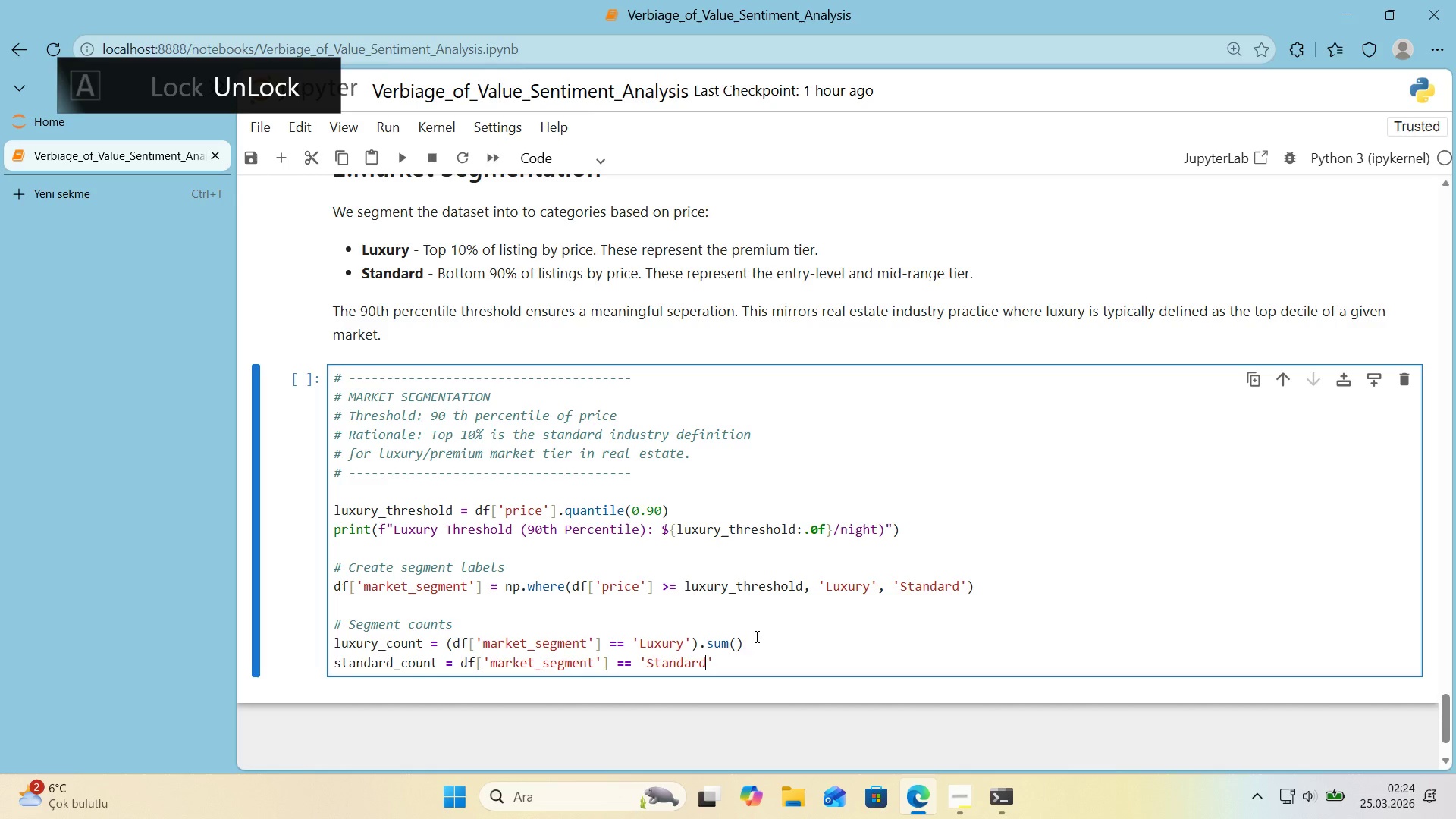 
key(ArrowRight)
 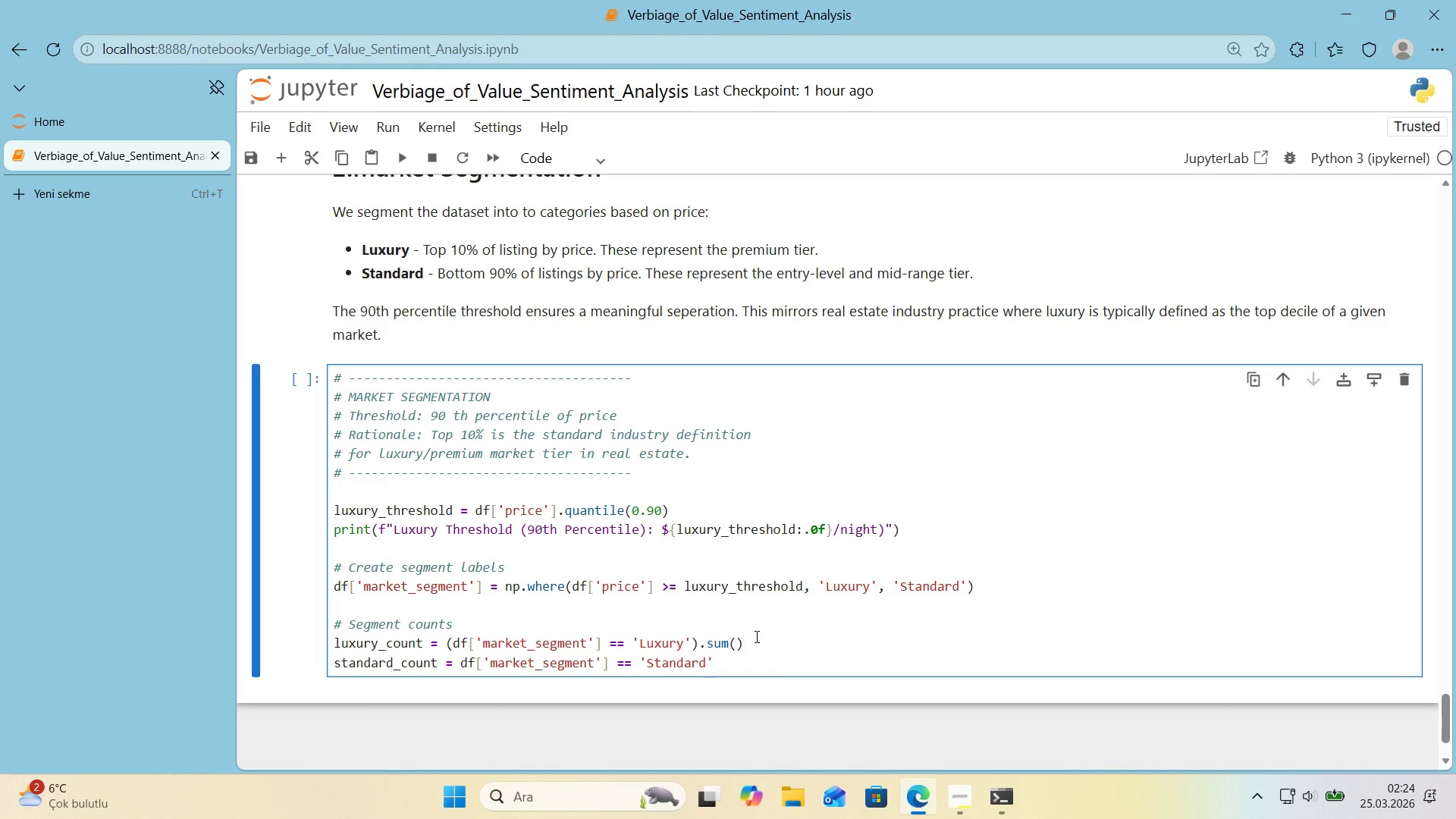 
key(Shift+9)
 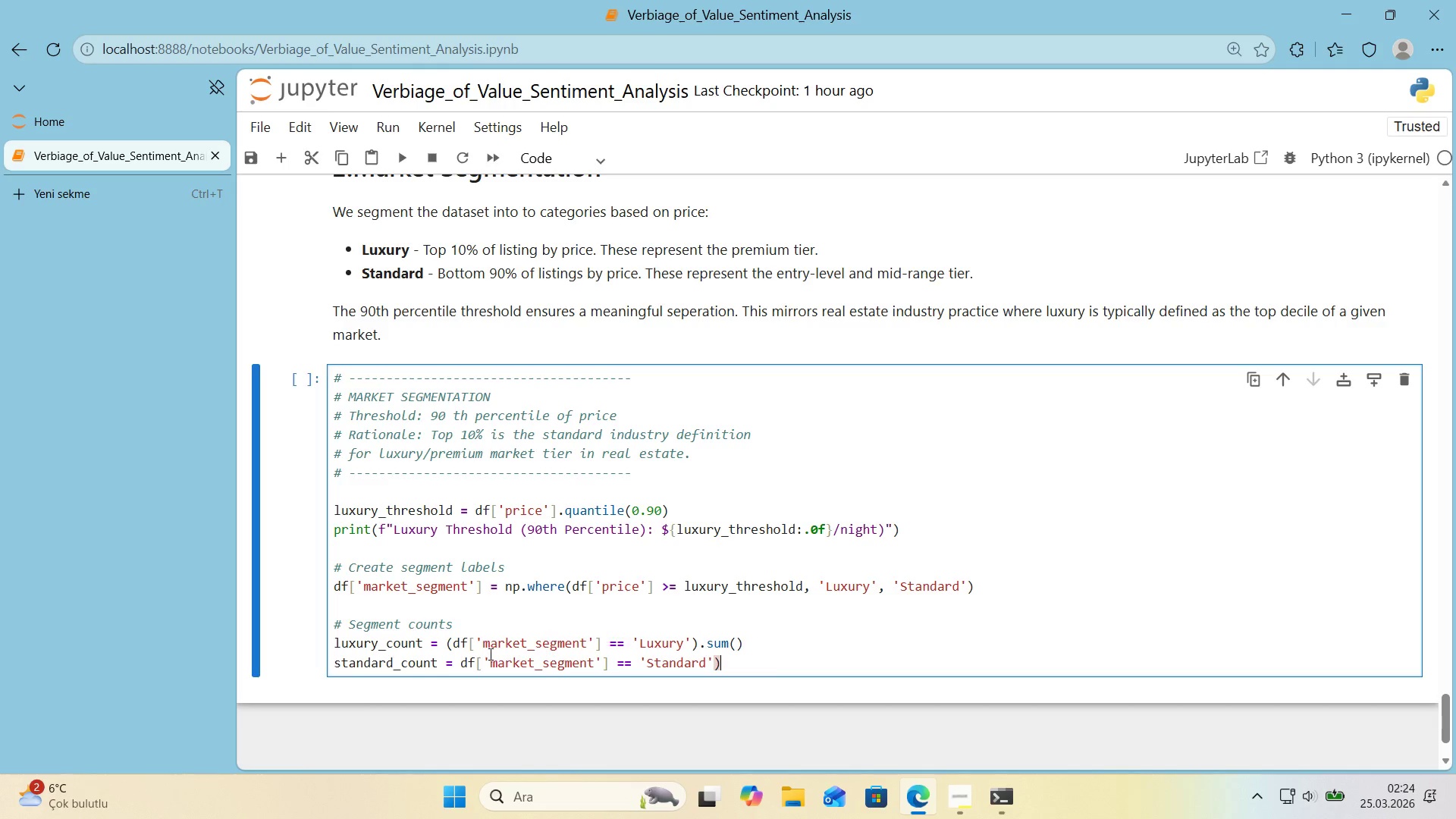 
left_click([466, 663])
 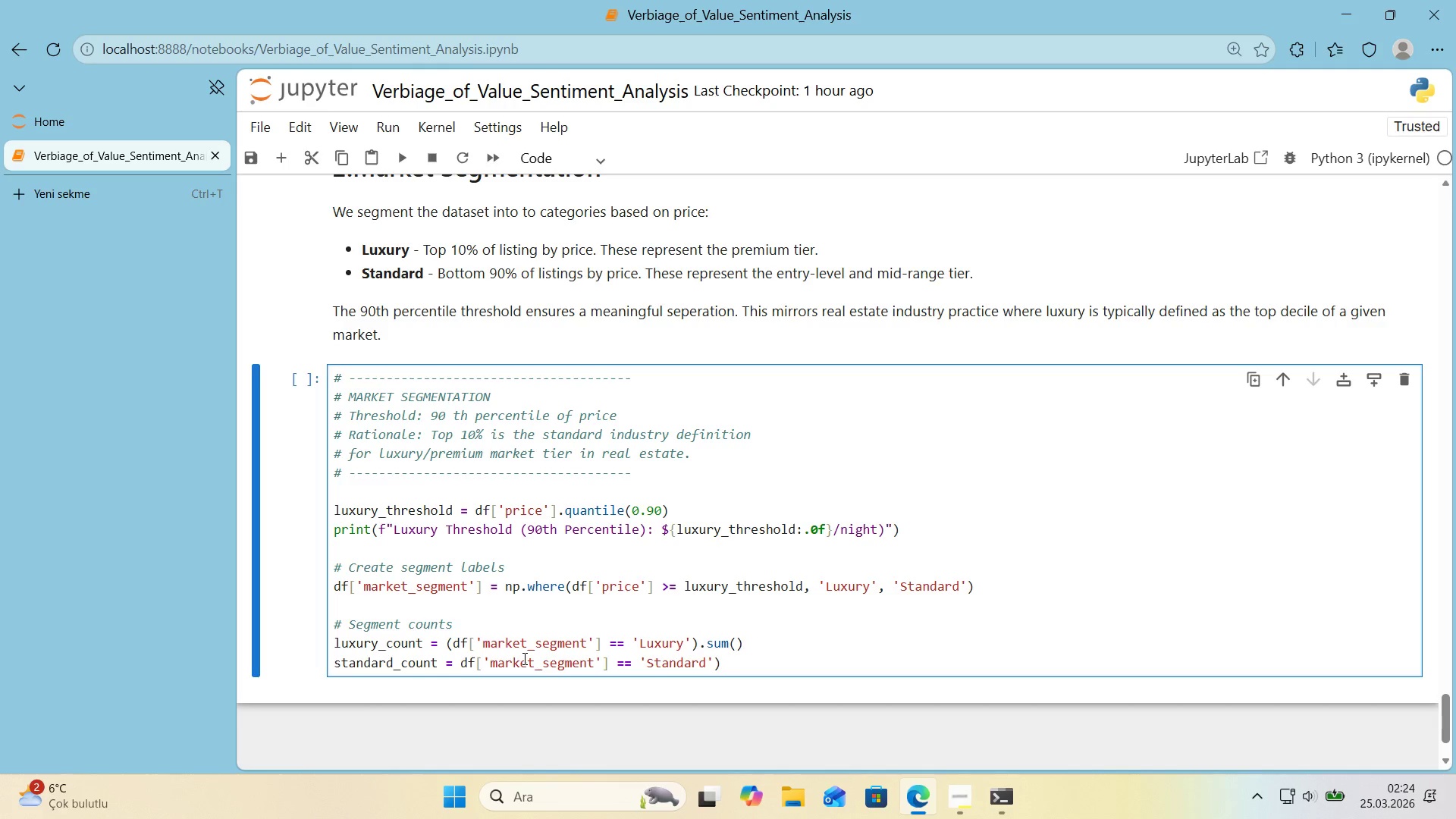 
key(ArrowLeft)
 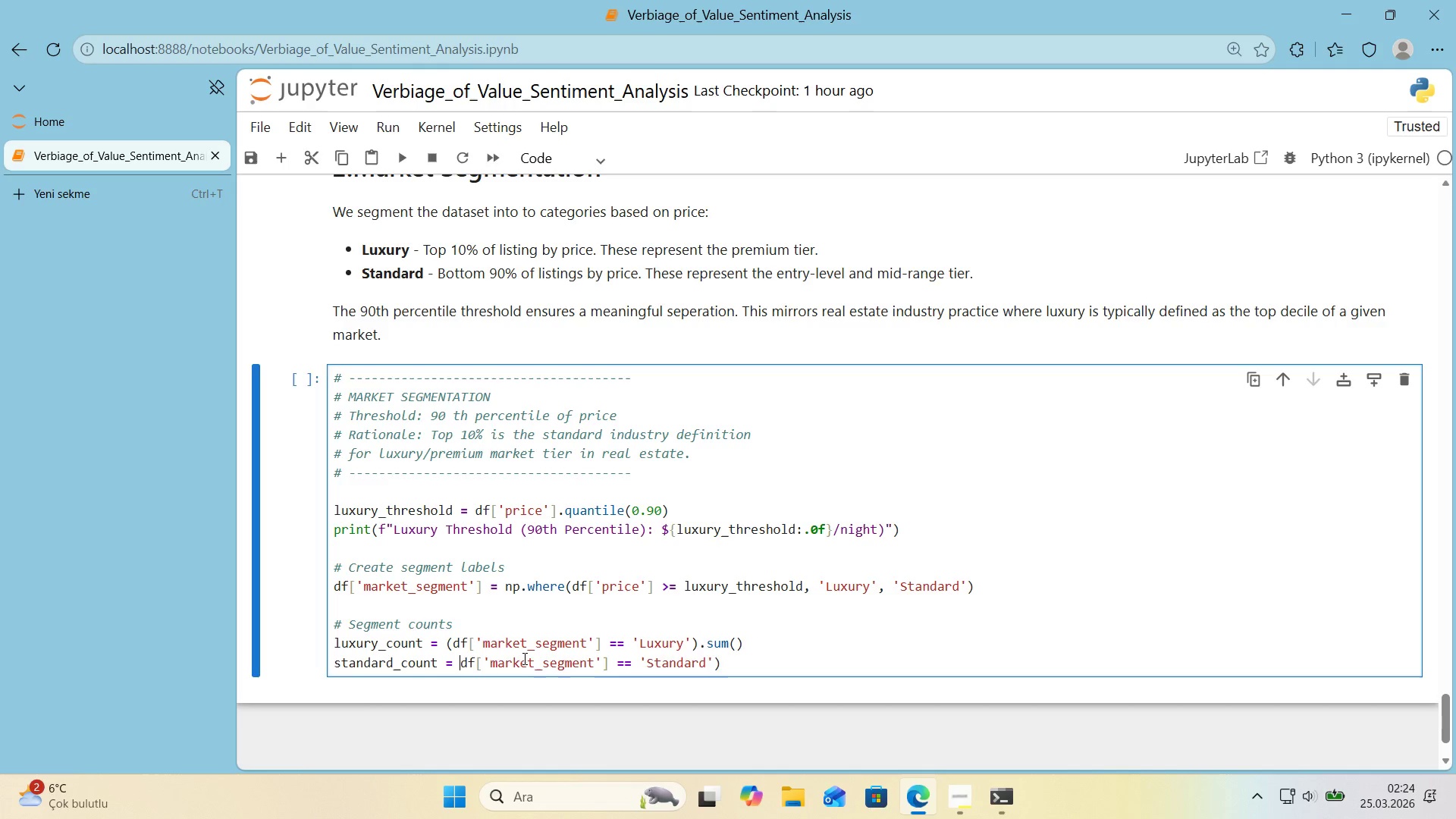 
key(Shift+8)
 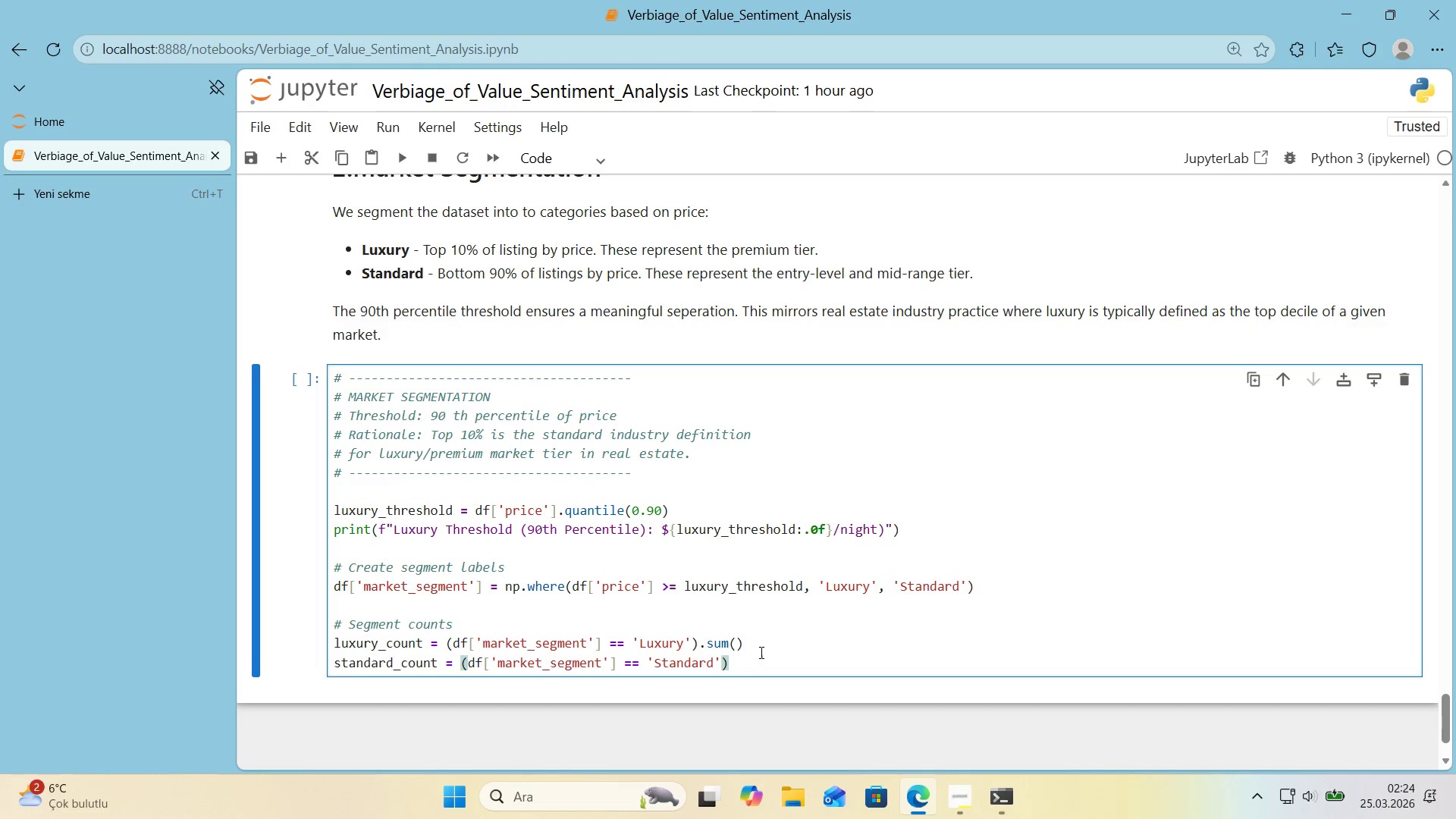 
left_click([760, 654])
 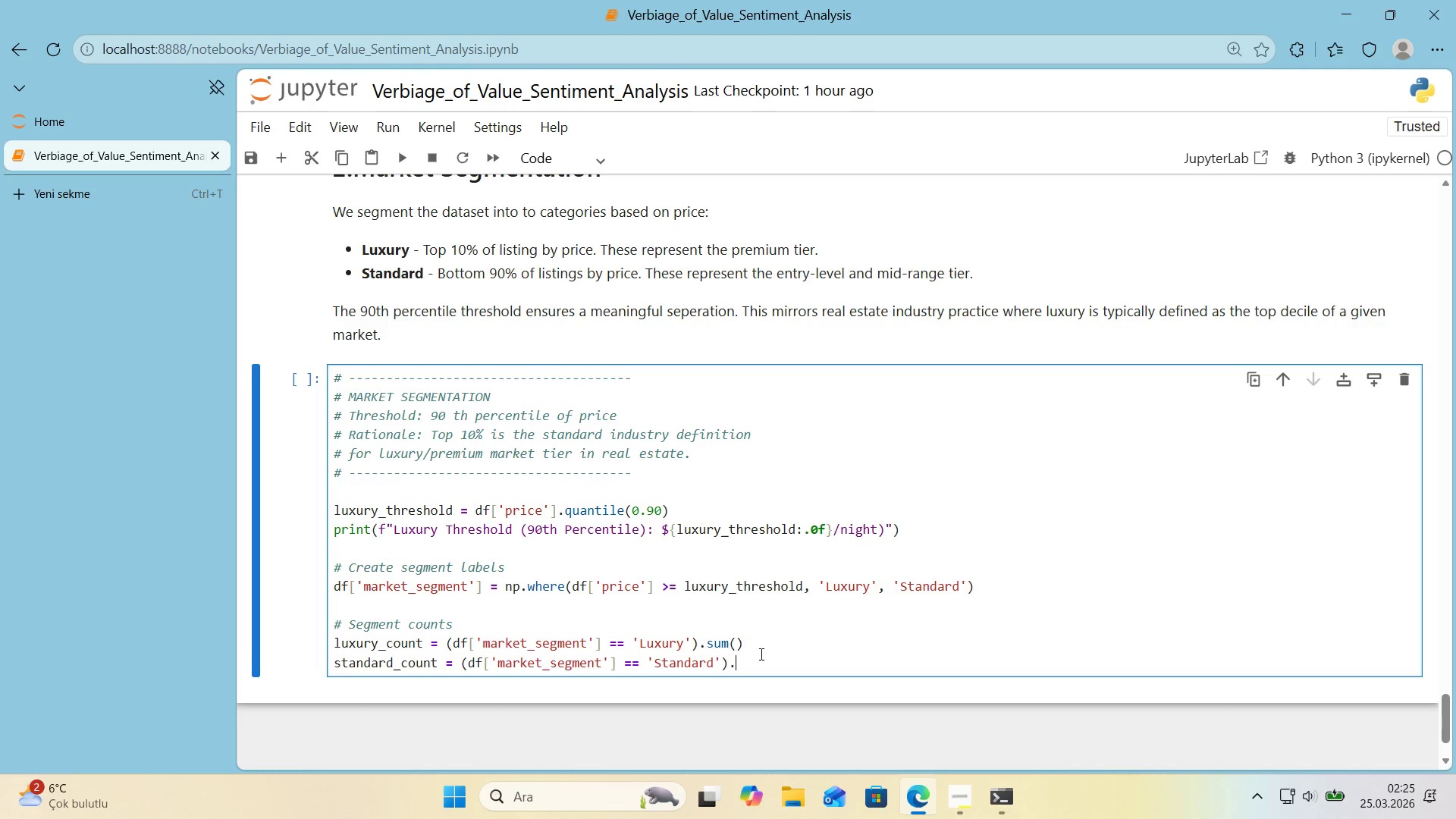 
type(.sum*()
 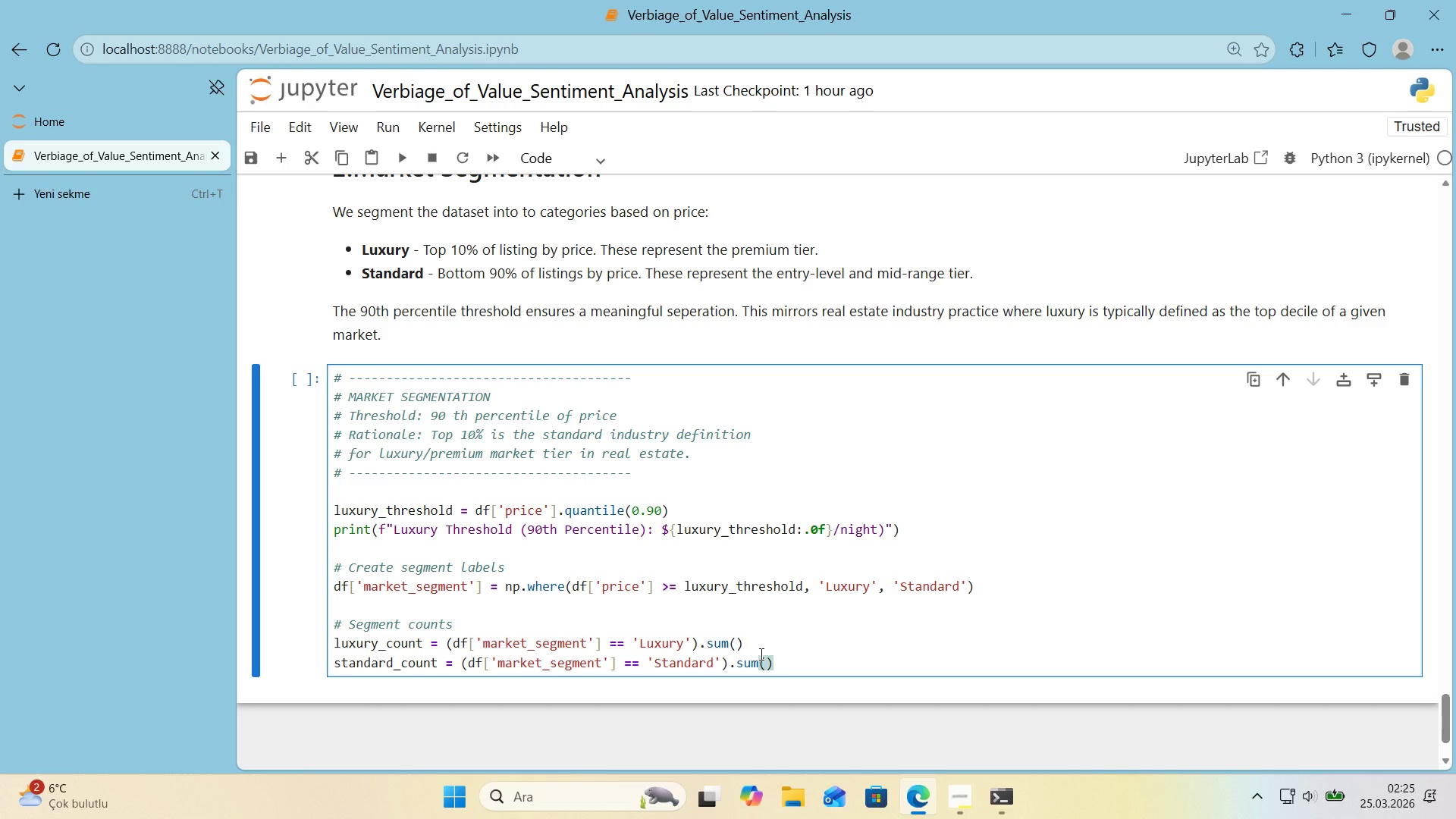 
key(Enter)
 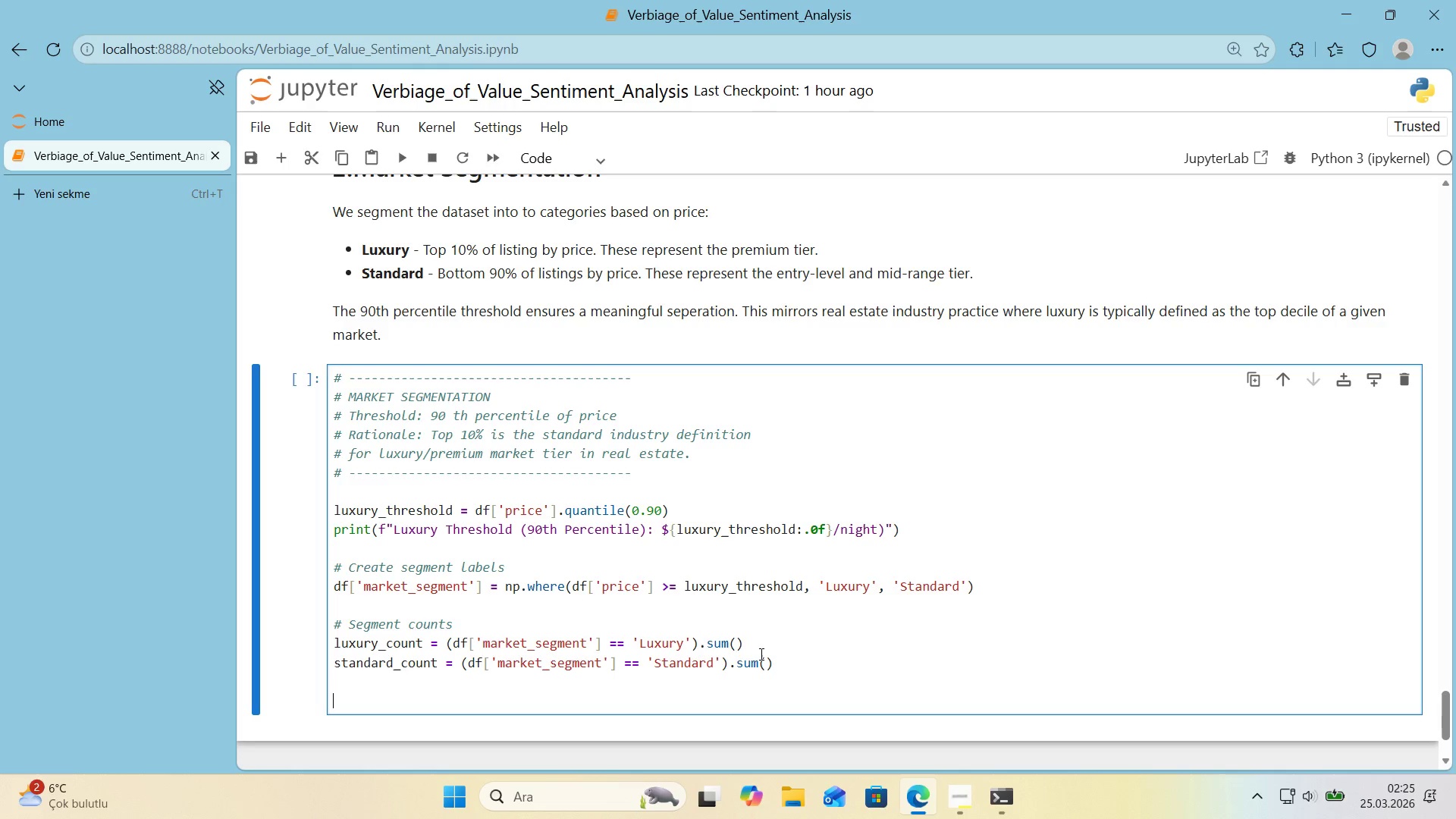 
key(Enter)
 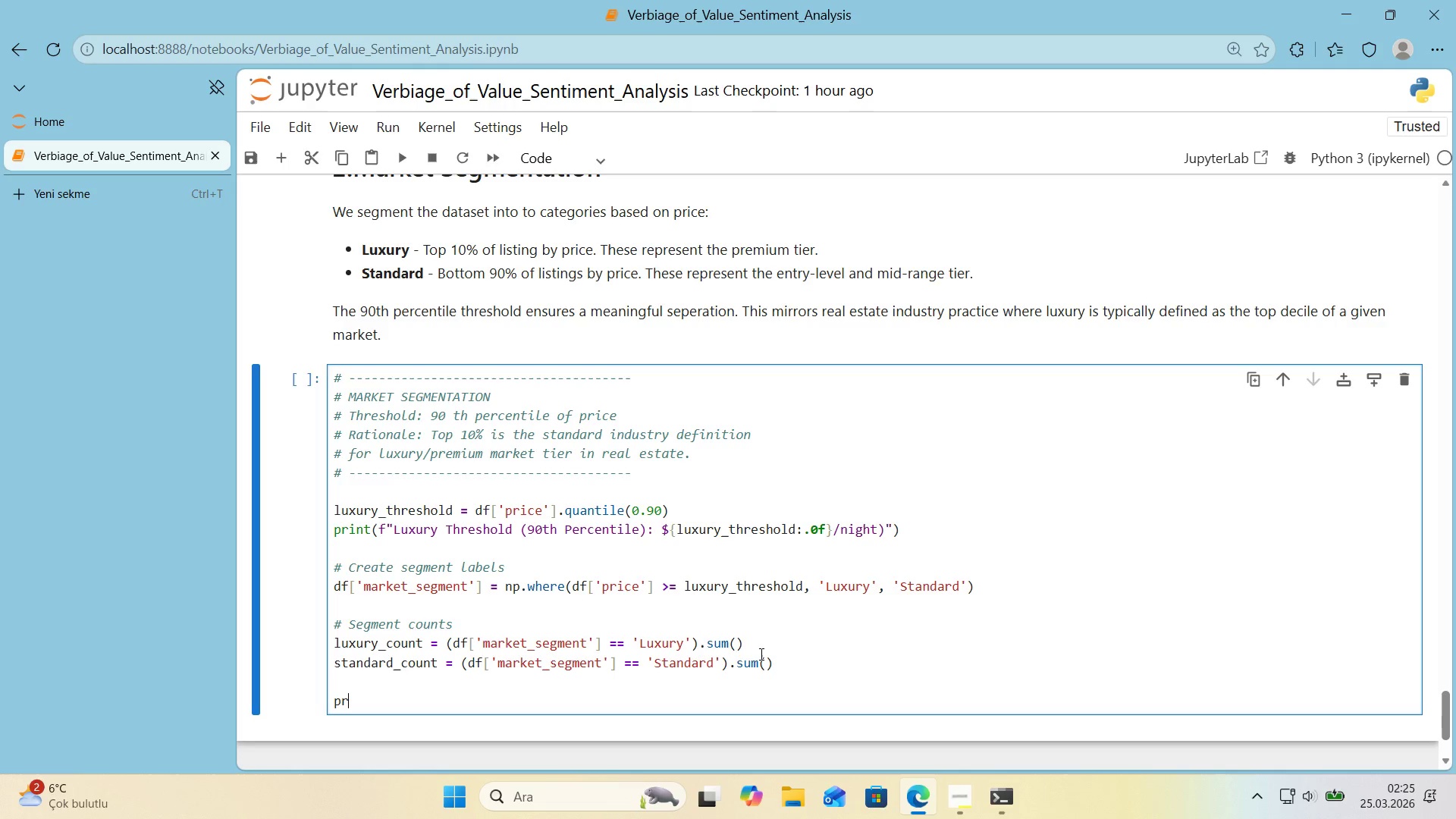 
type(pr'nt*()
 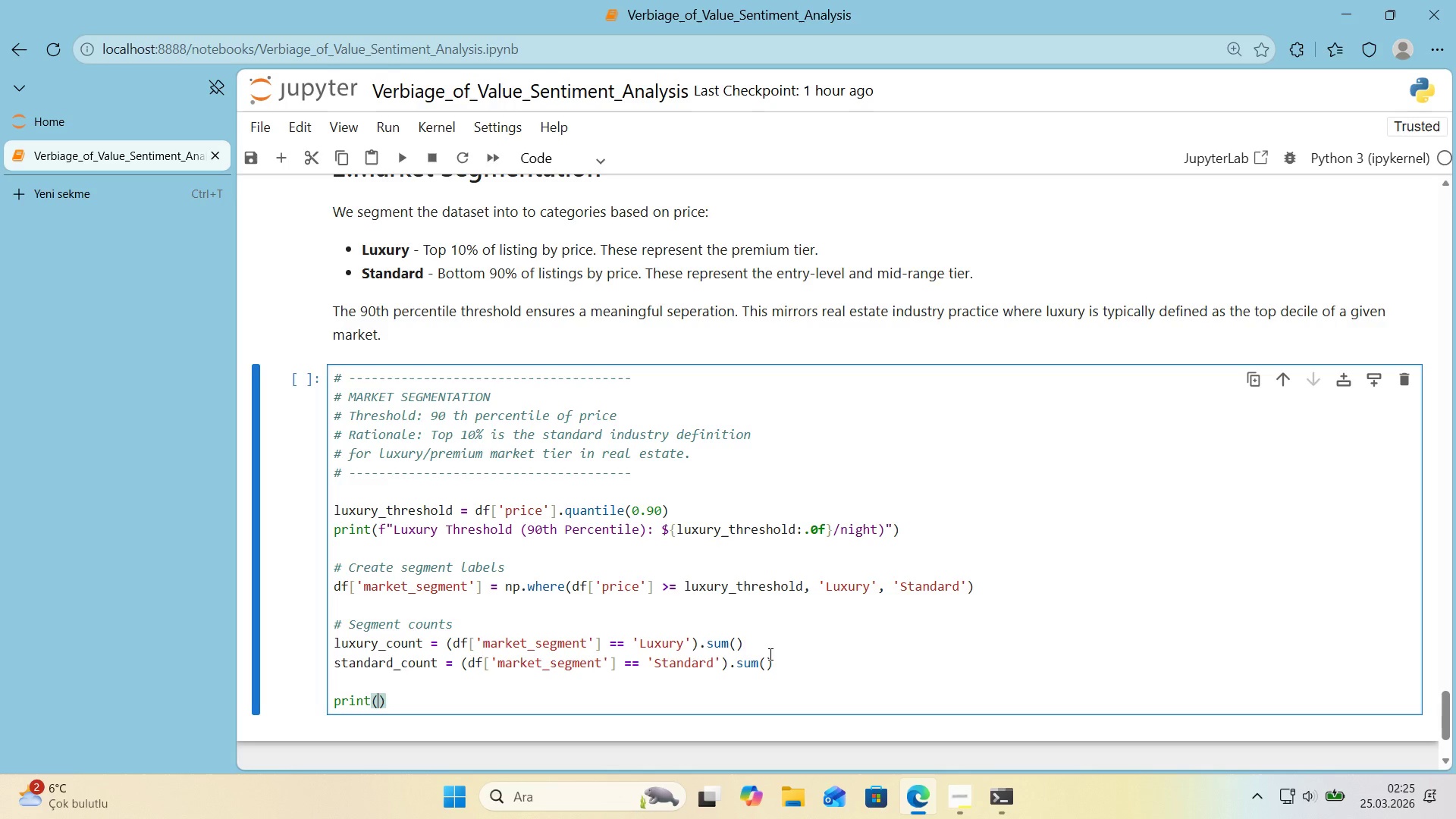 
 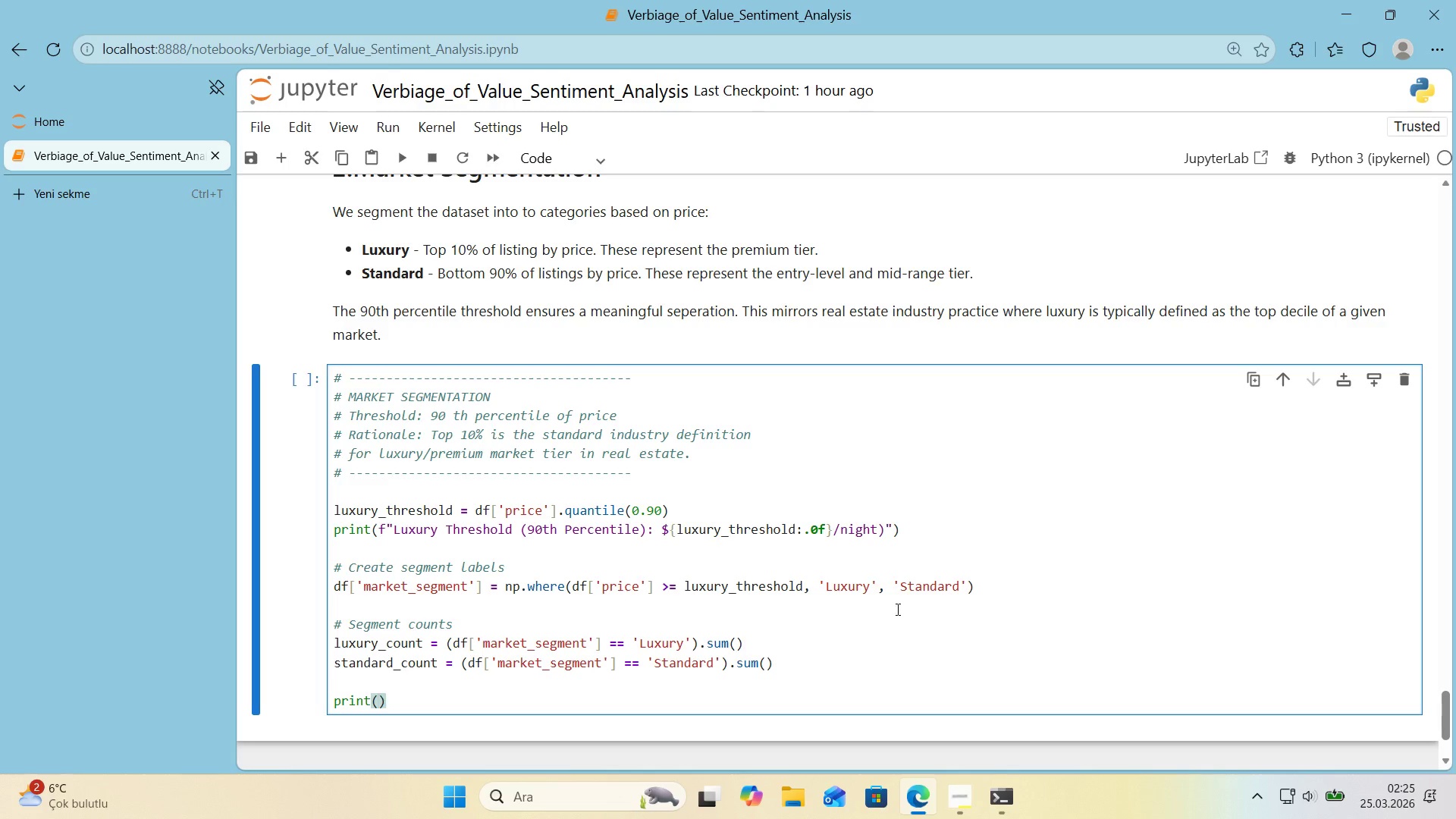 
key(ArrowLeft)
 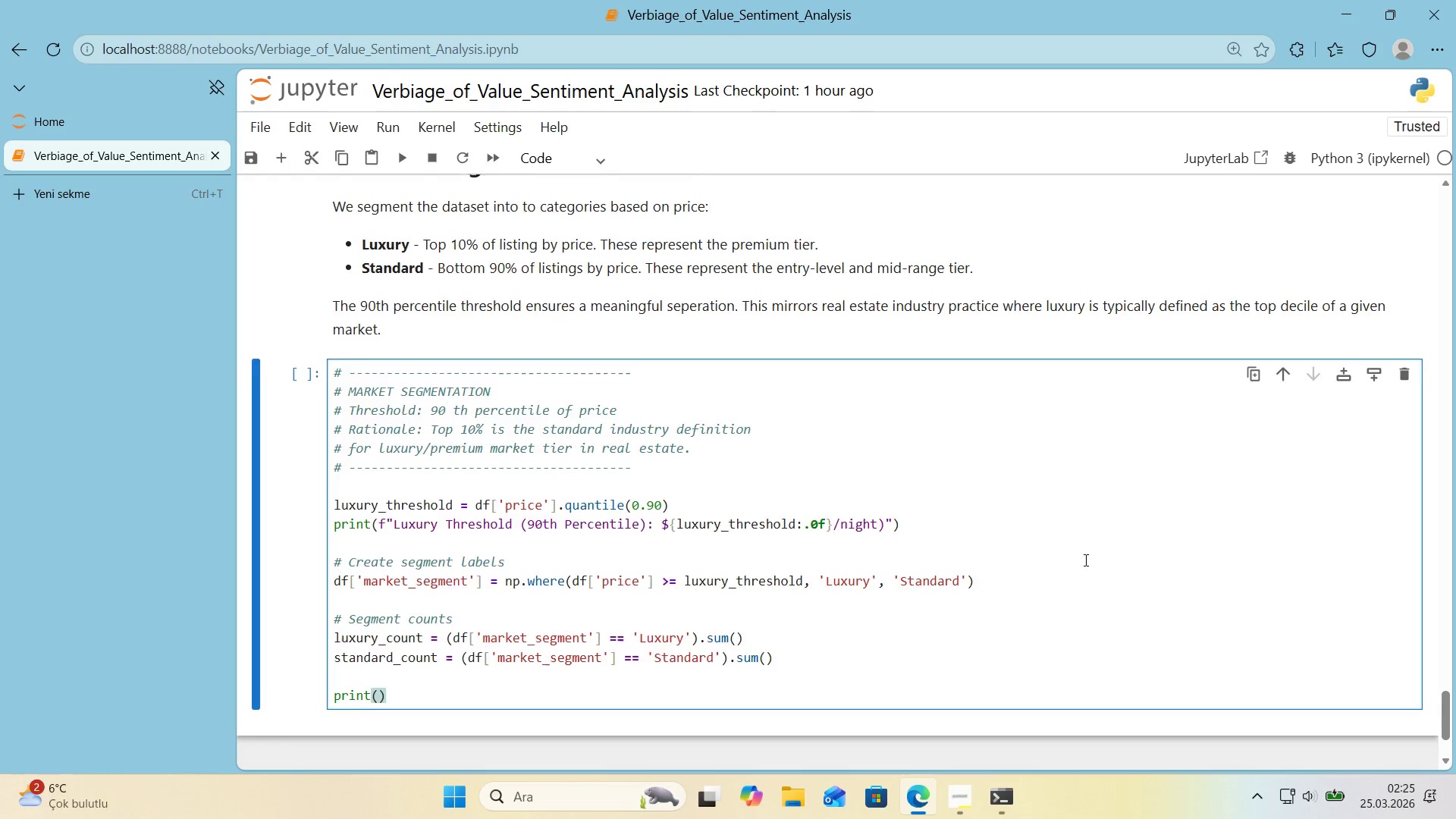 
scroll: coordinate [1084, 560], scroll_direction: down, amount: 1.0
 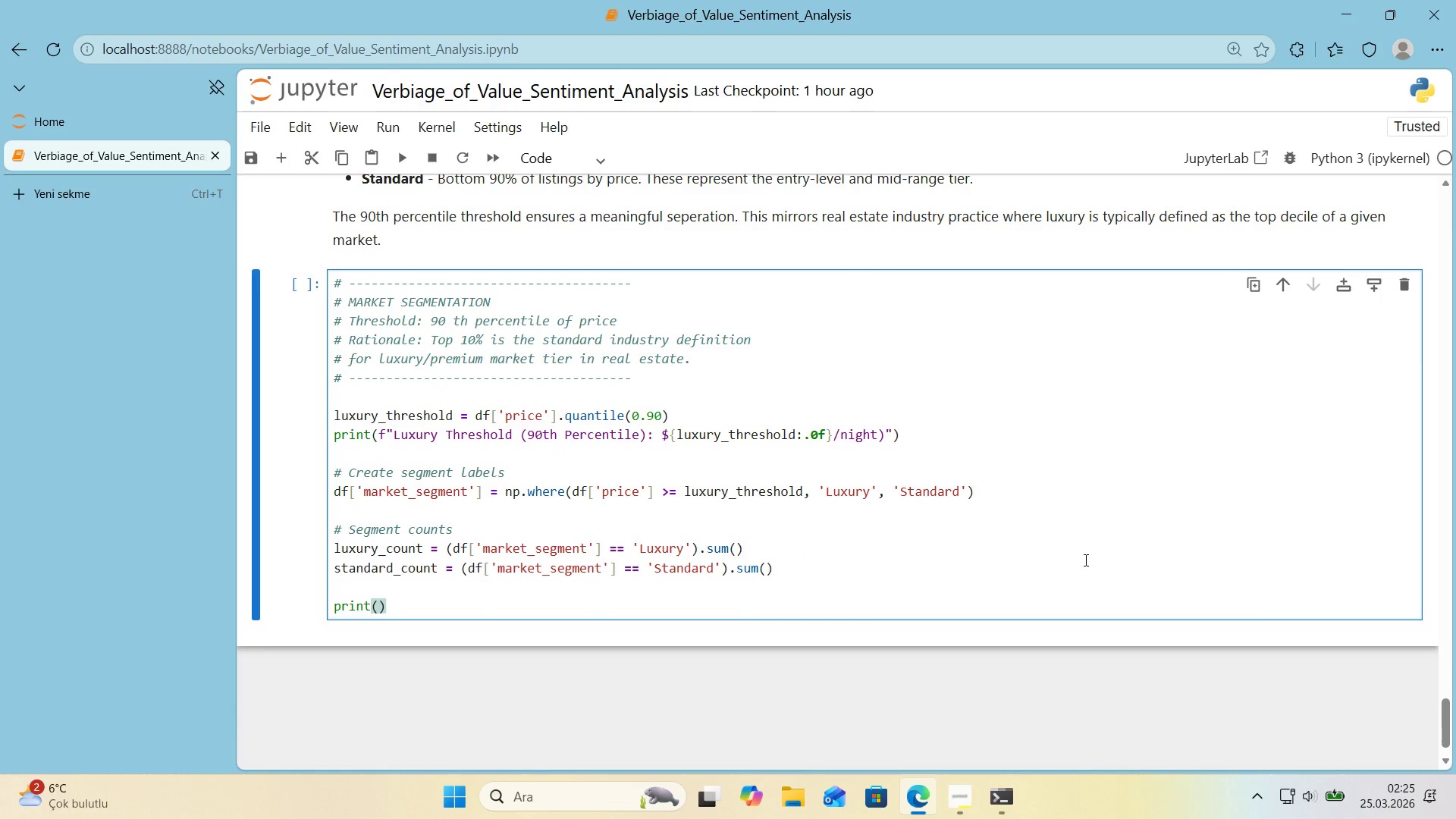 
wait(5.23)
 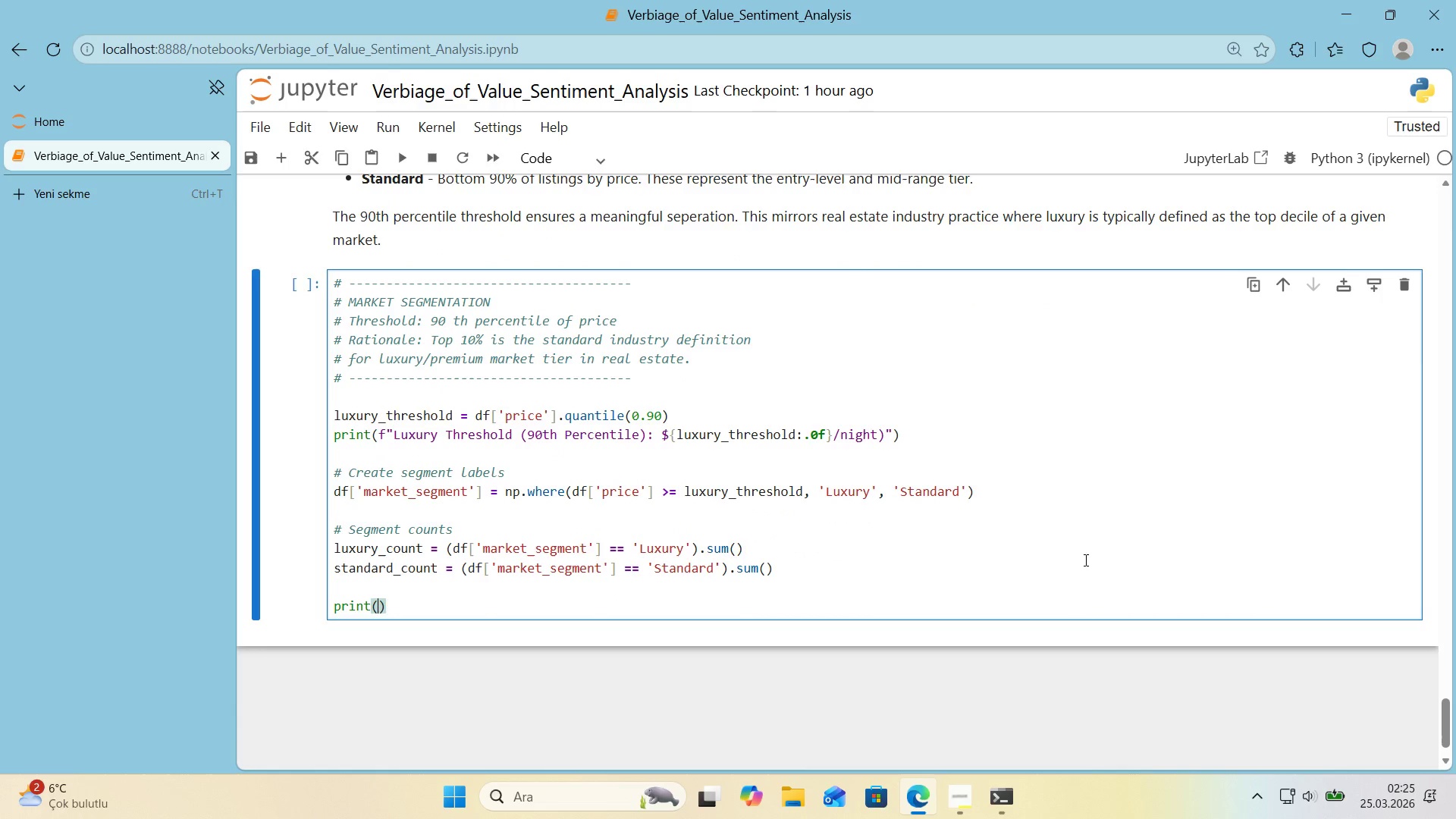 
type(f@@)
 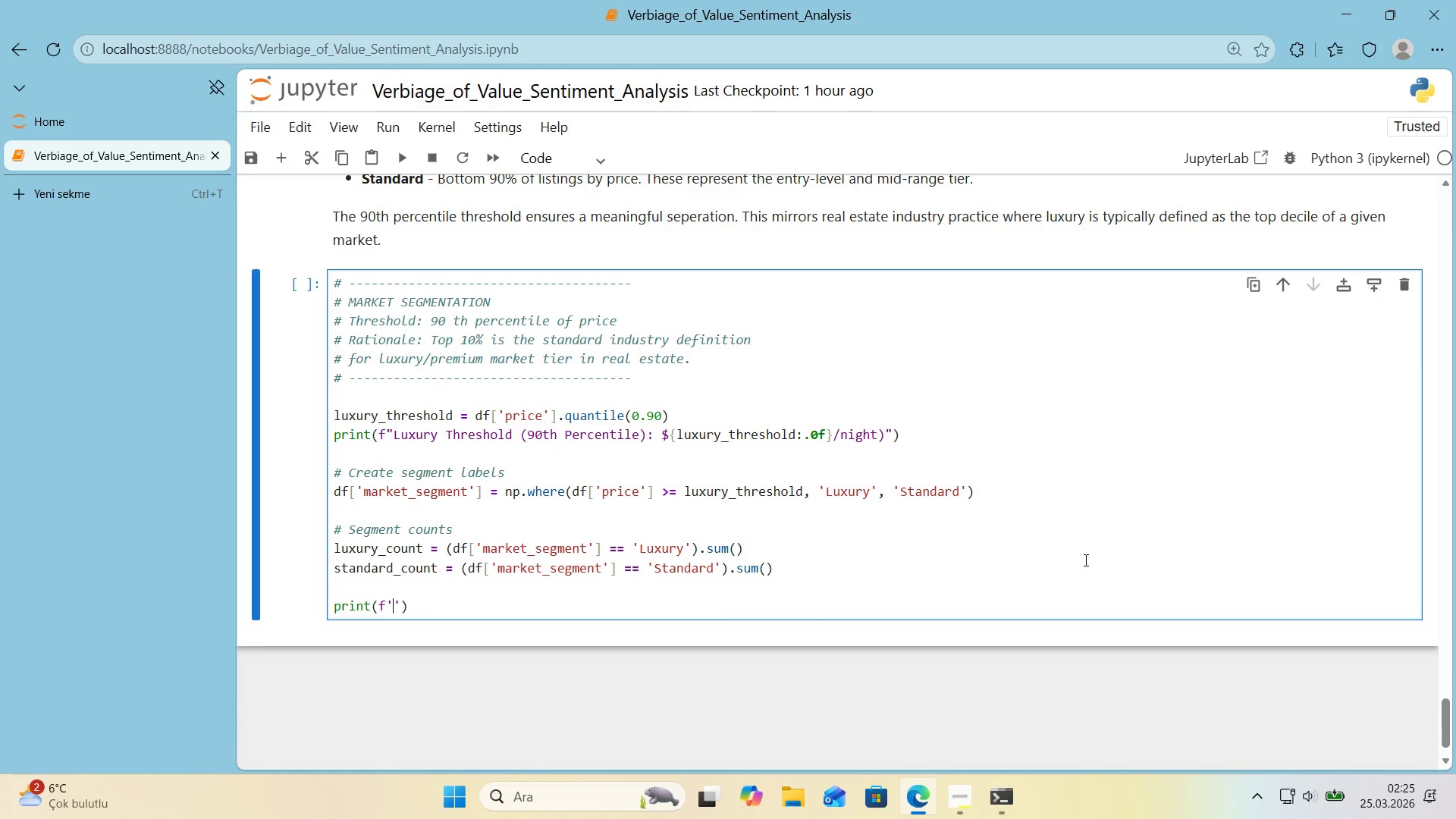 
 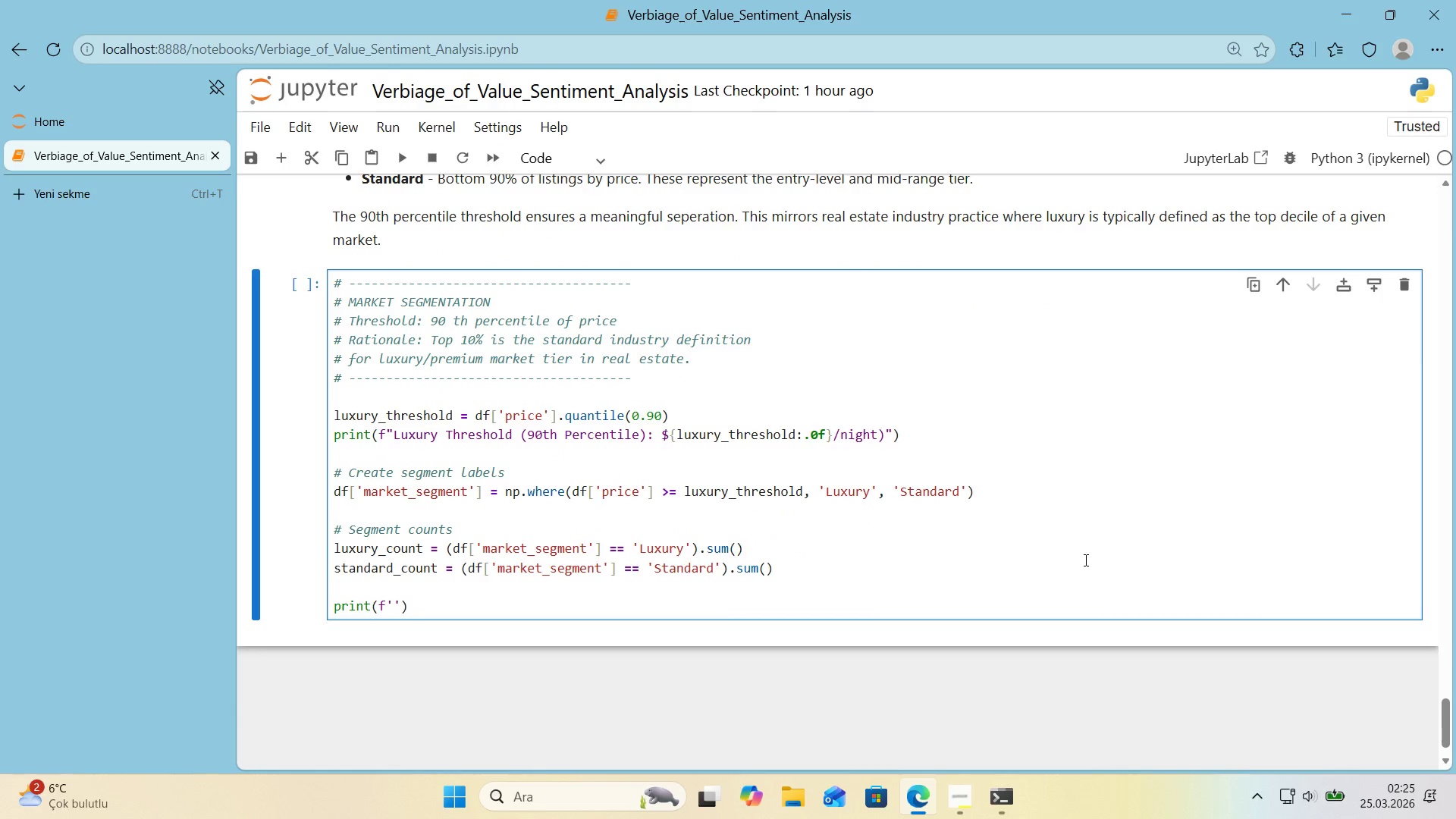 
key(ArrowLeft)
 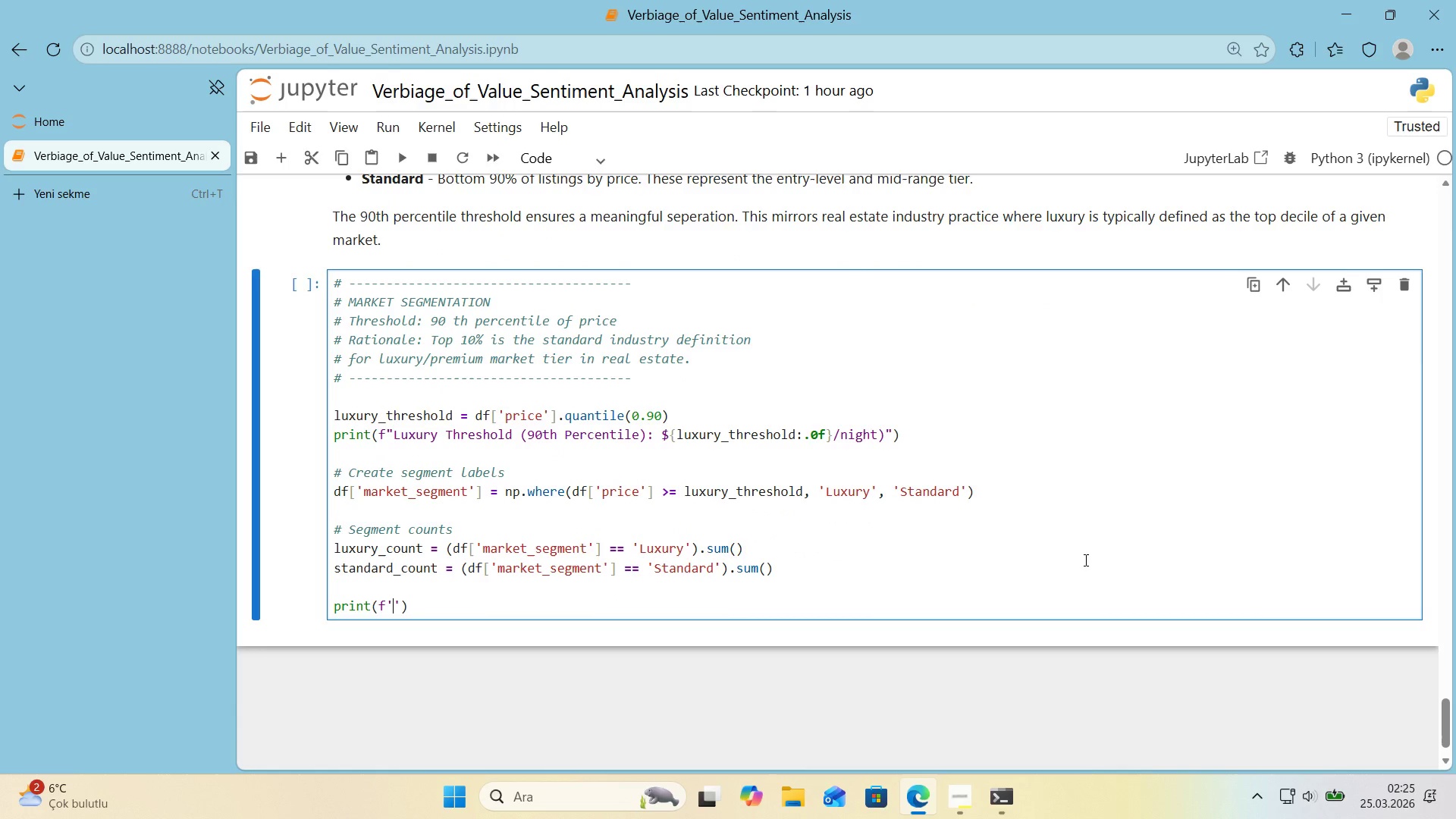 
key(Alt+Control+IntlYen)
 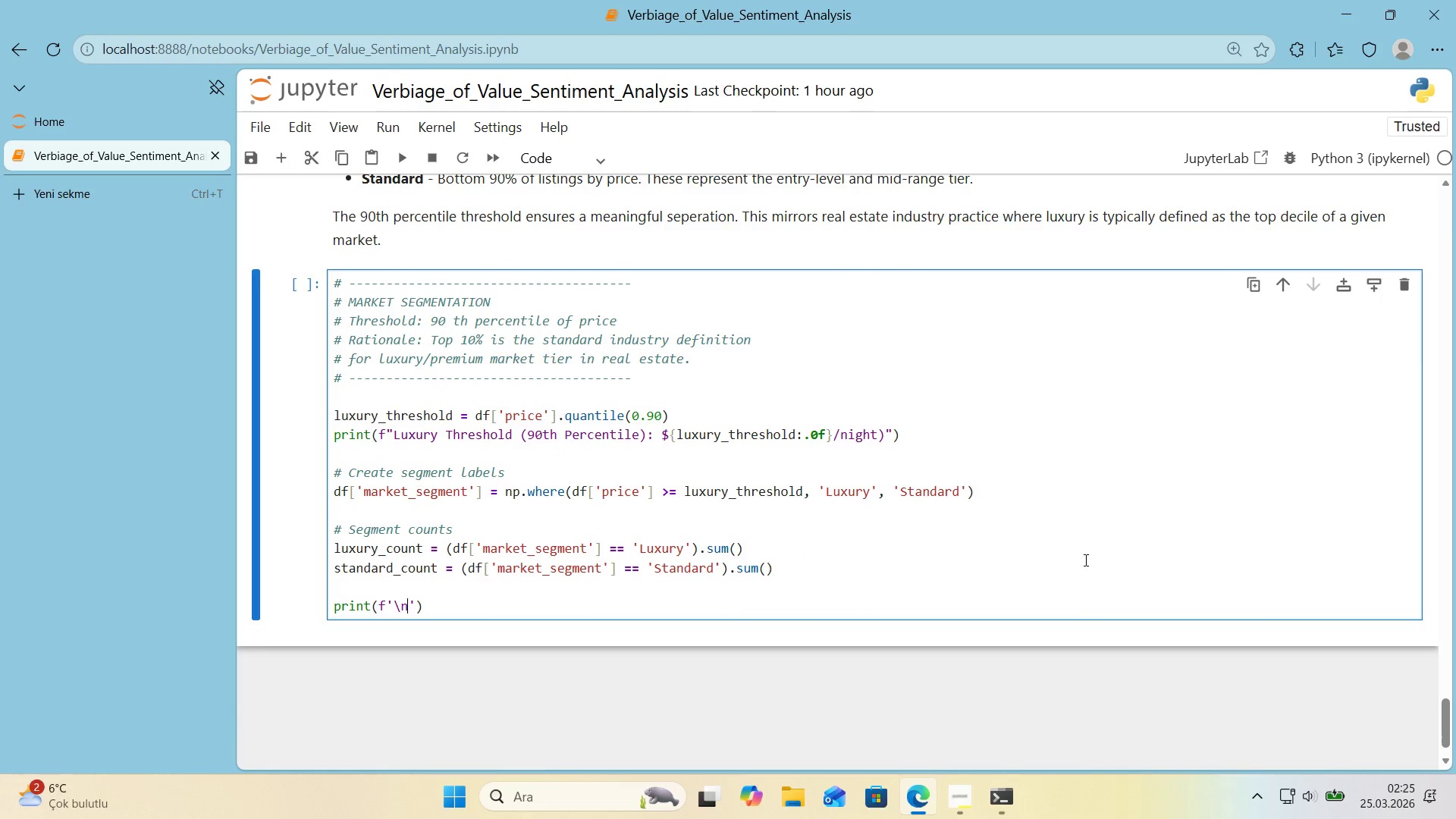 
type(nSegment D'str'but'on>)
 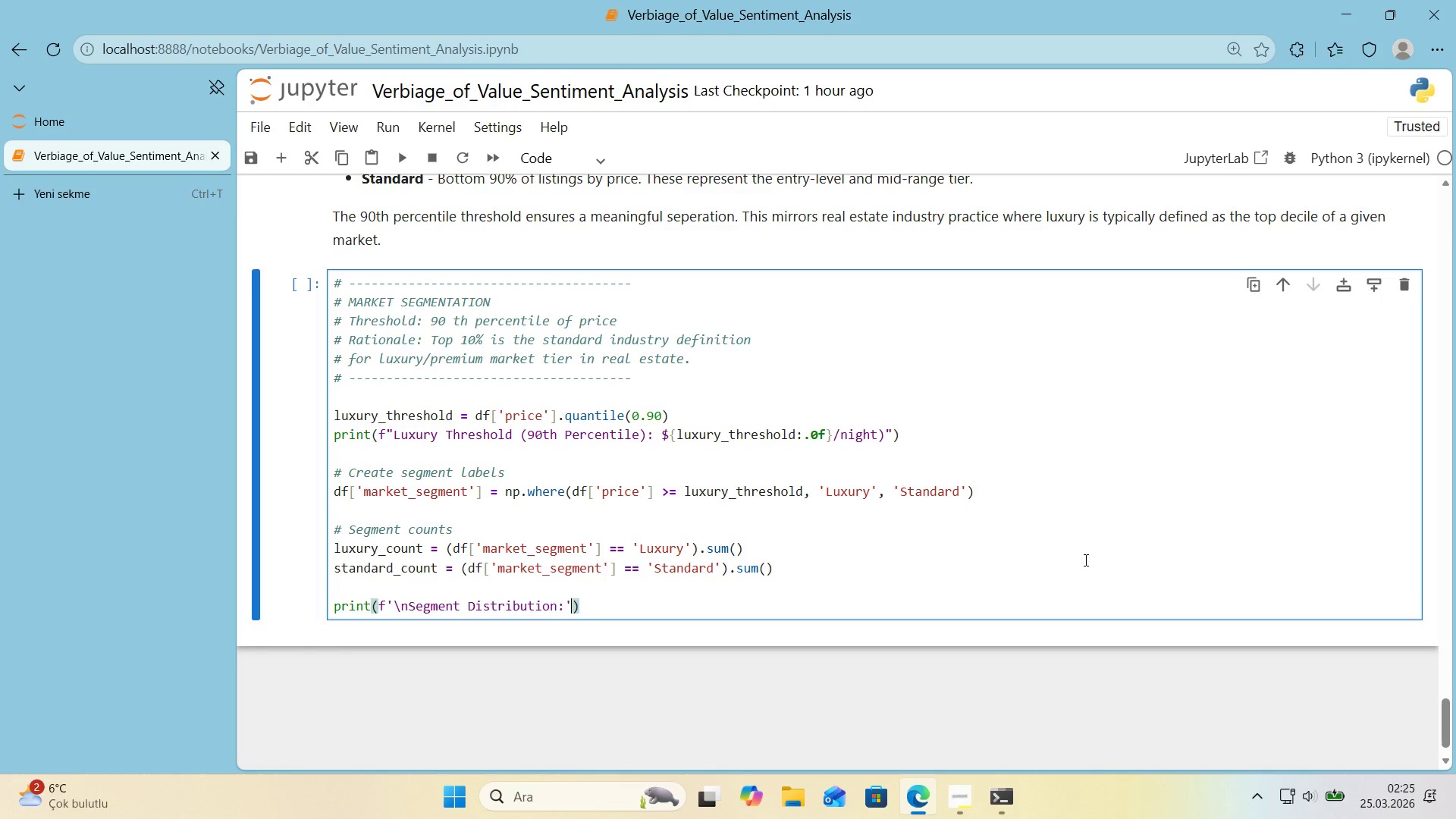 
key(ArrowRight)
 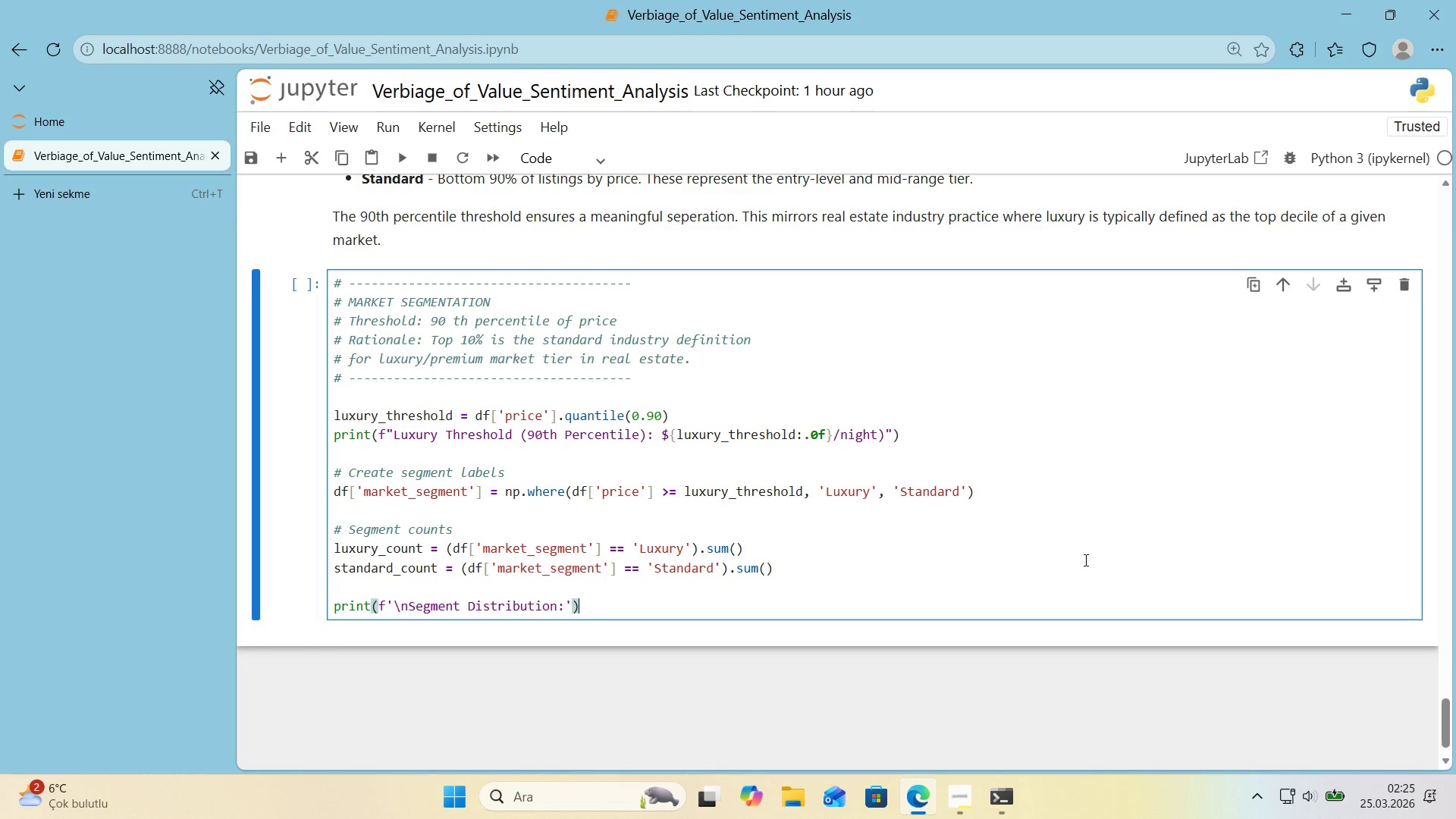 
key(ArrowRight)
 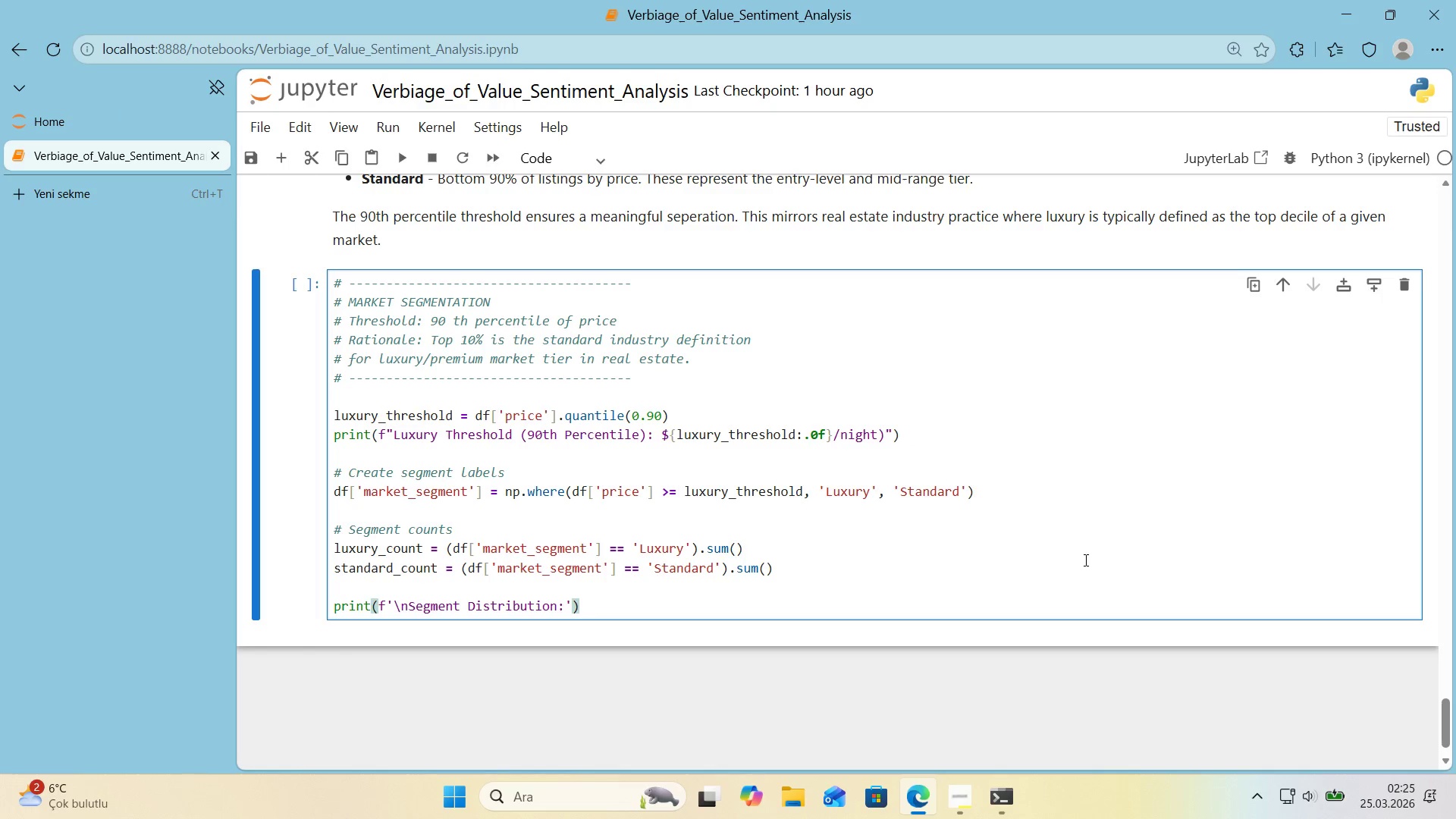 
key(Enter)
 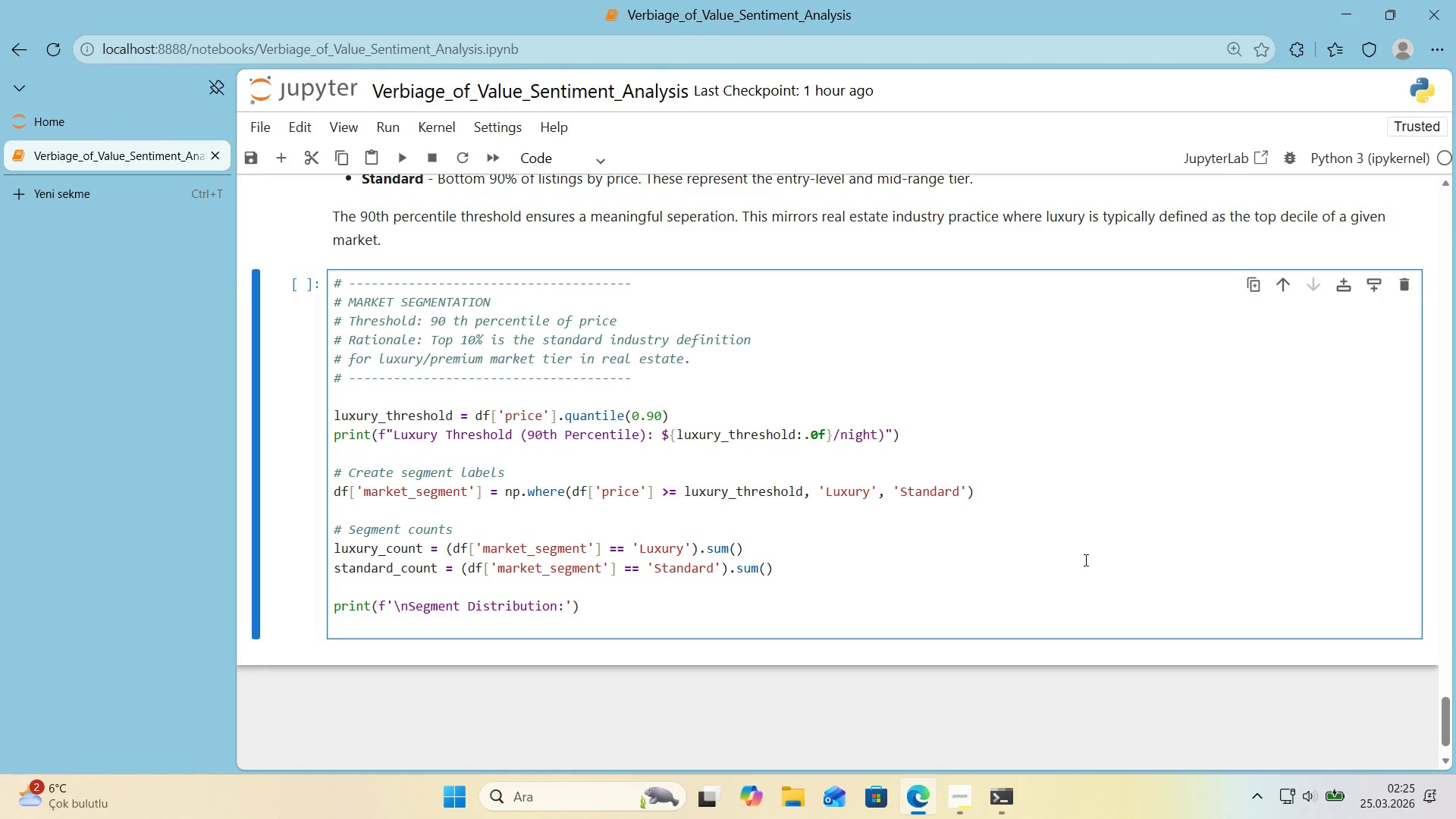 
type(pr'nt*()
 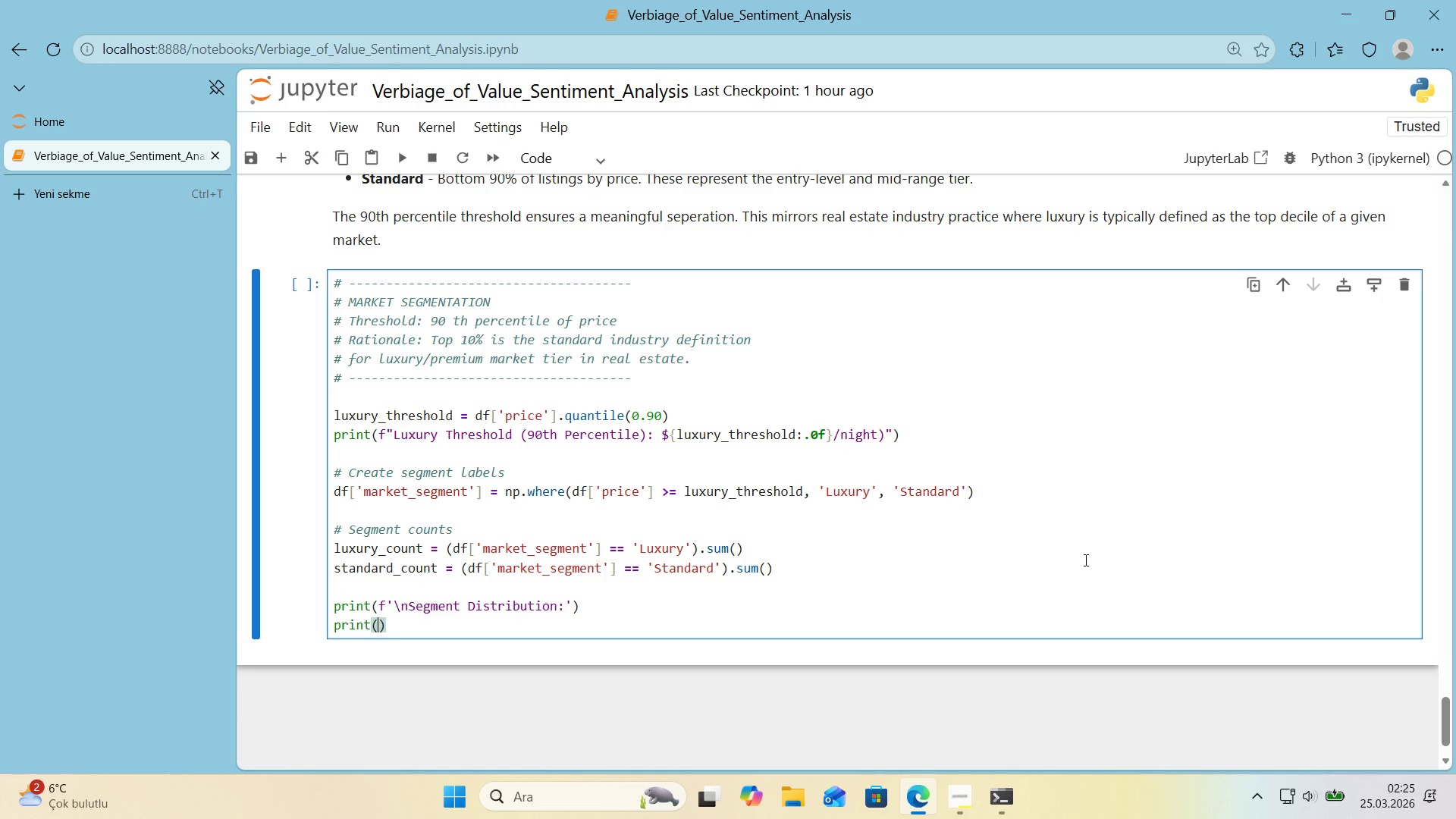 
 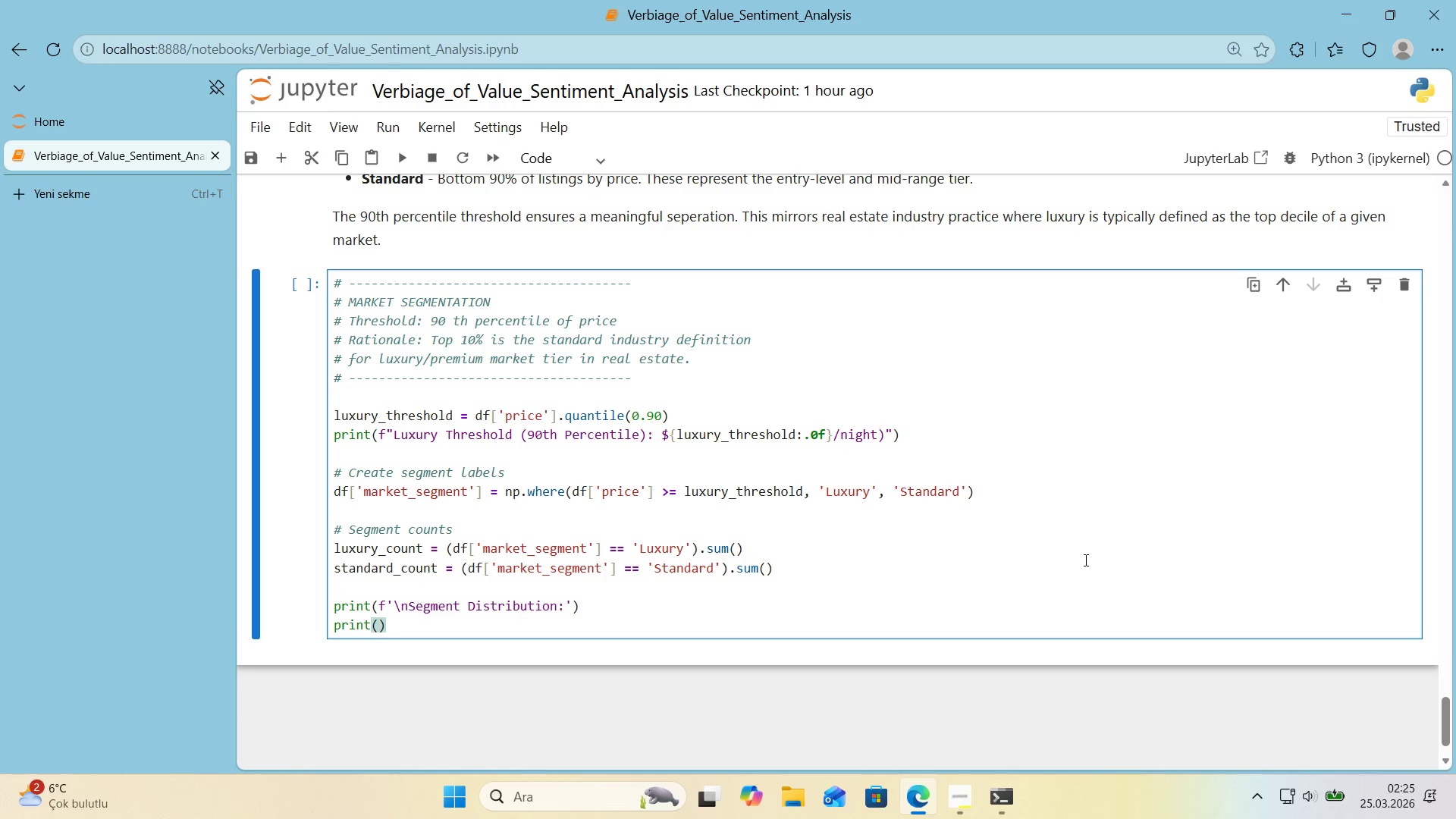 
key(ArrowLeft)
 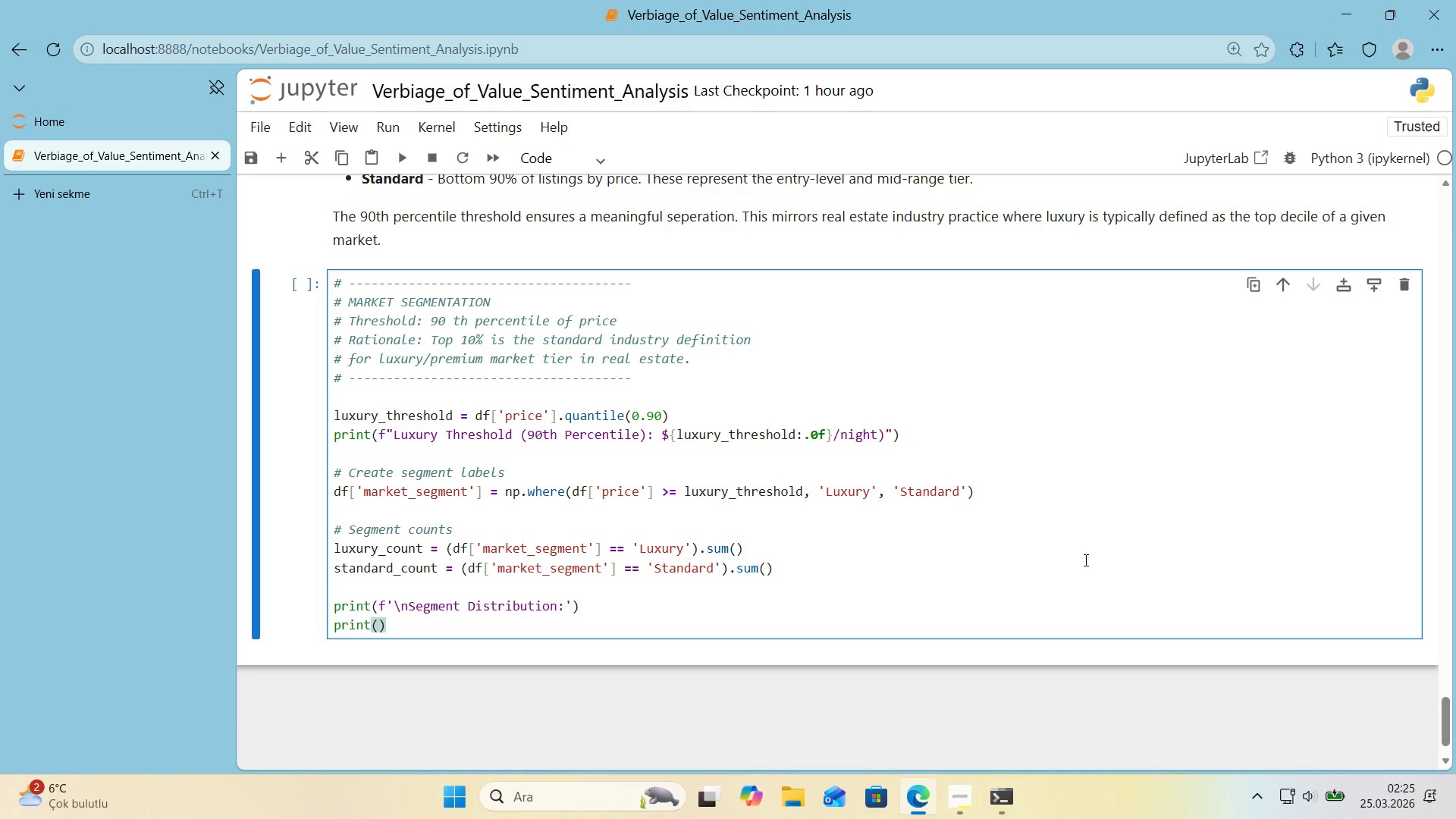 
key(F)
 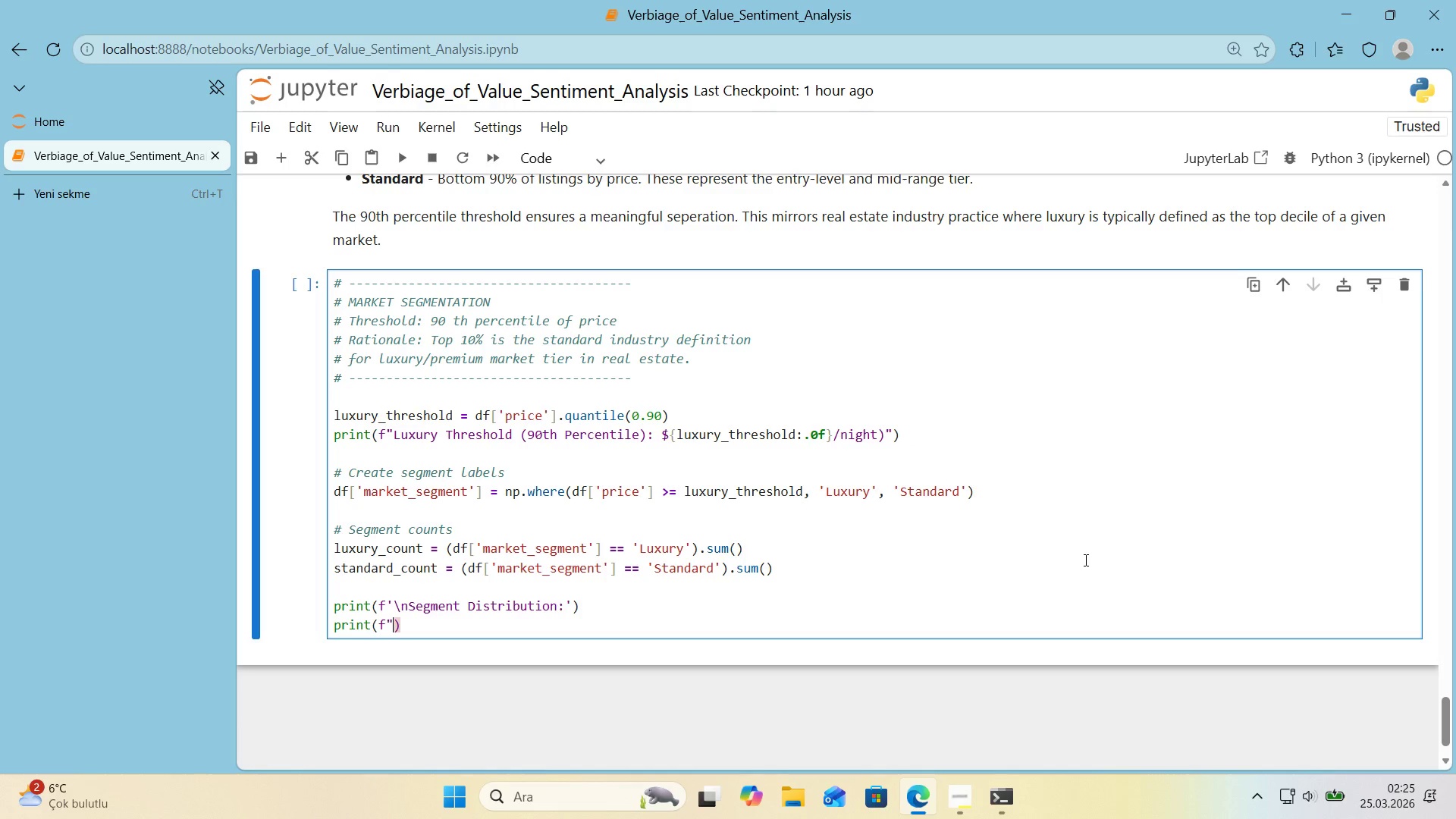 
key(Backquote)
 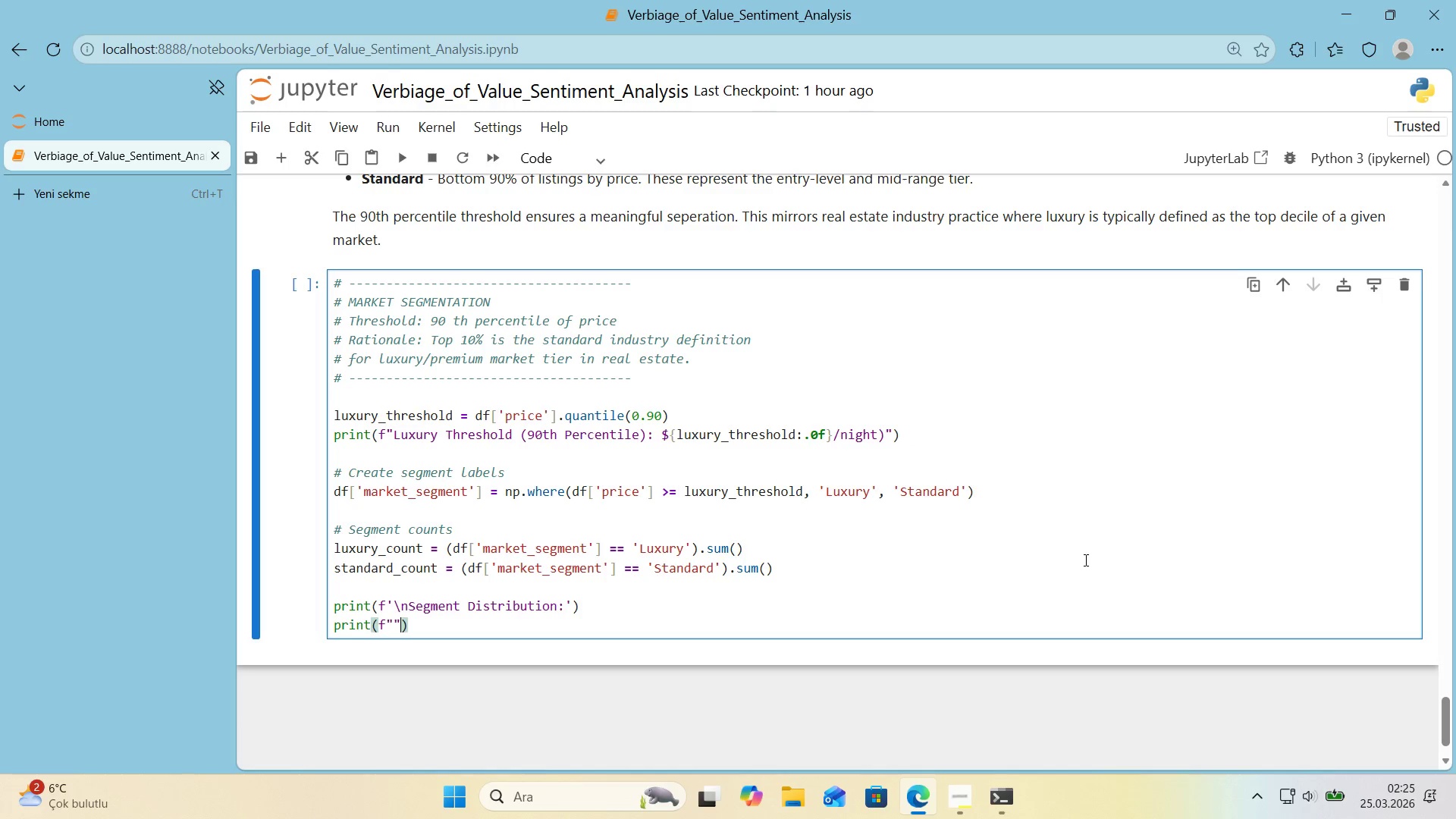 
key(Backquote)
 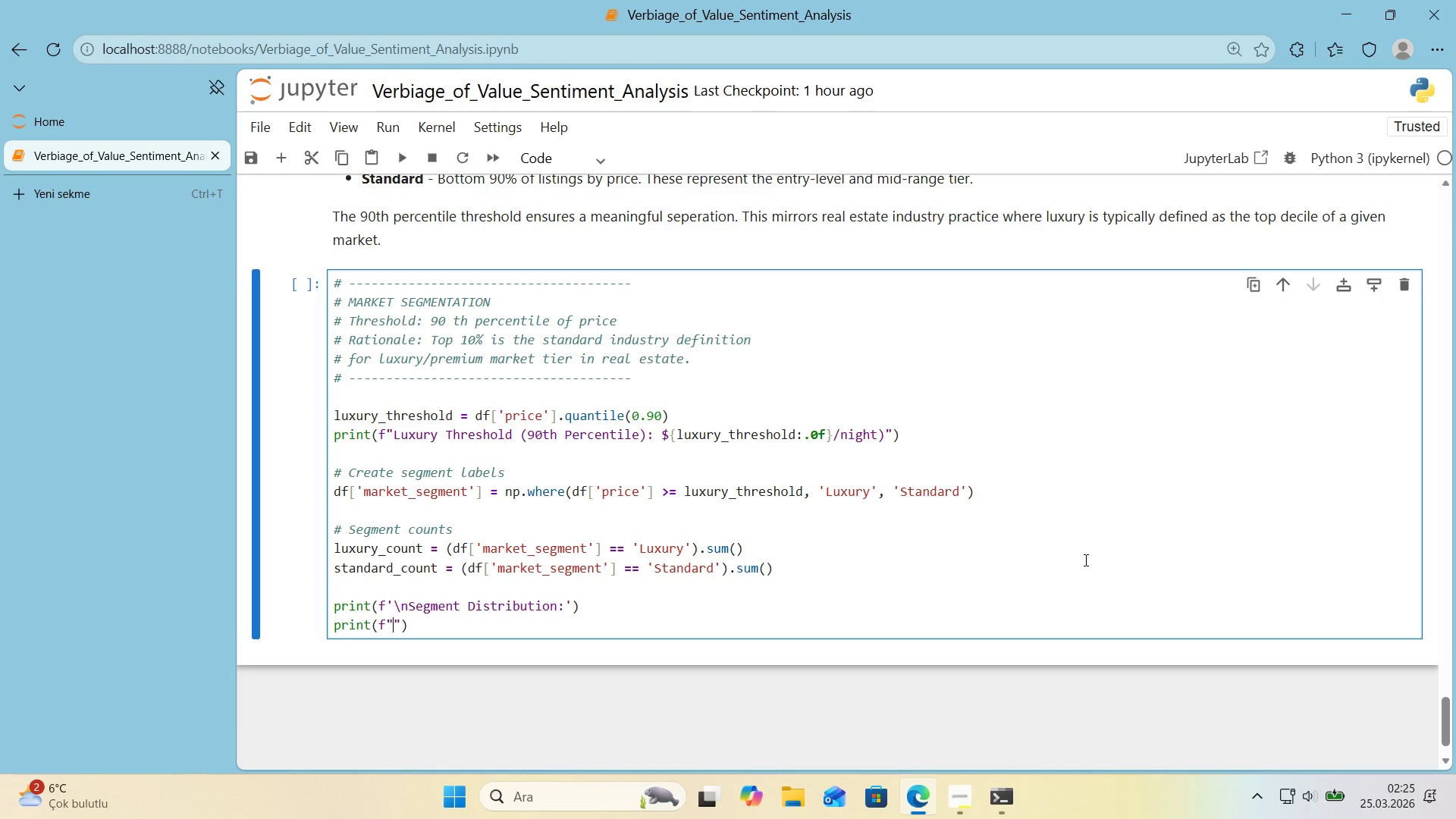 
key(ArrowLeft)
 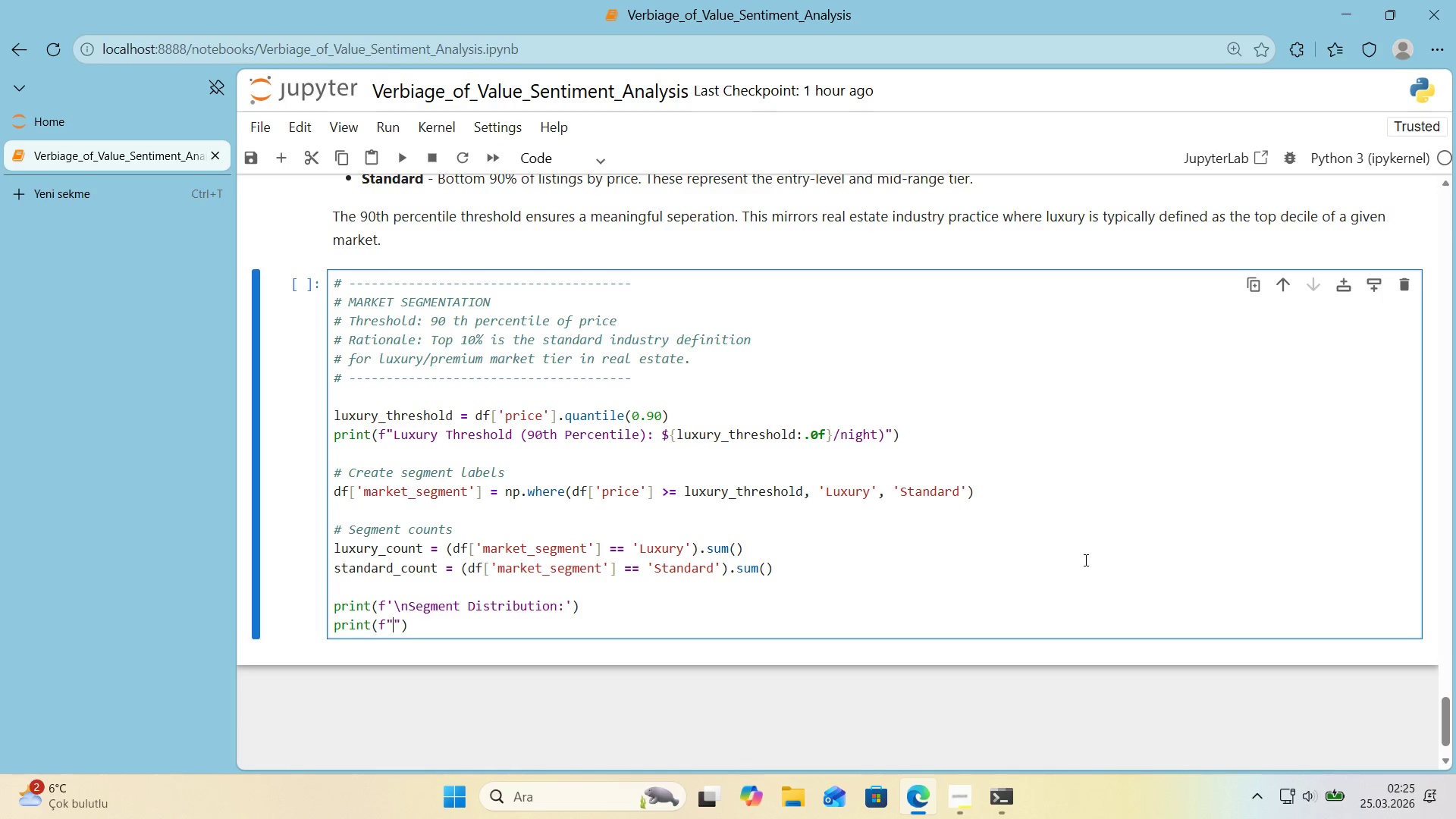 
type( Luxry)
key(Backspace)
key(Backspace)
type(ury *()
 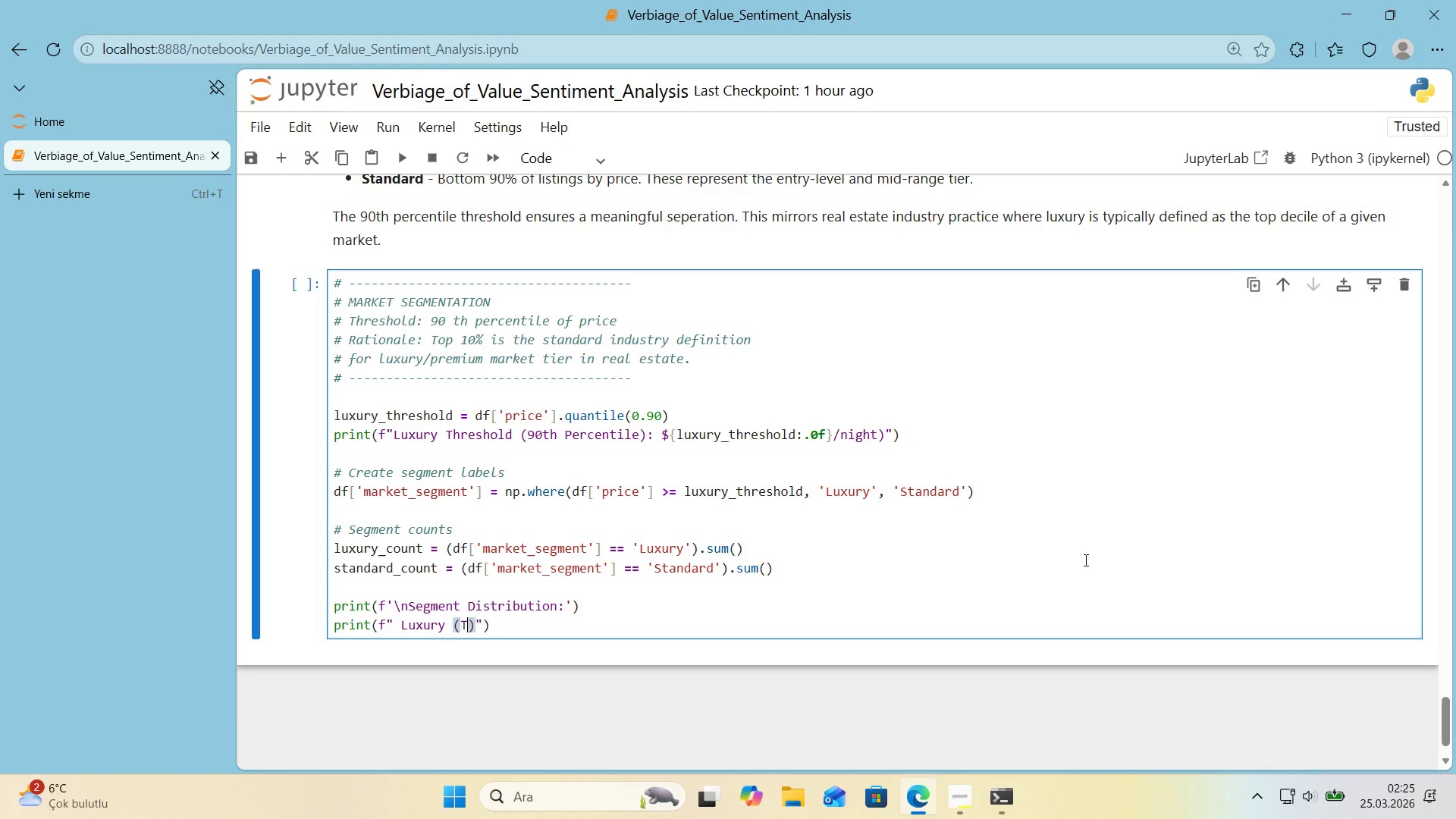 
 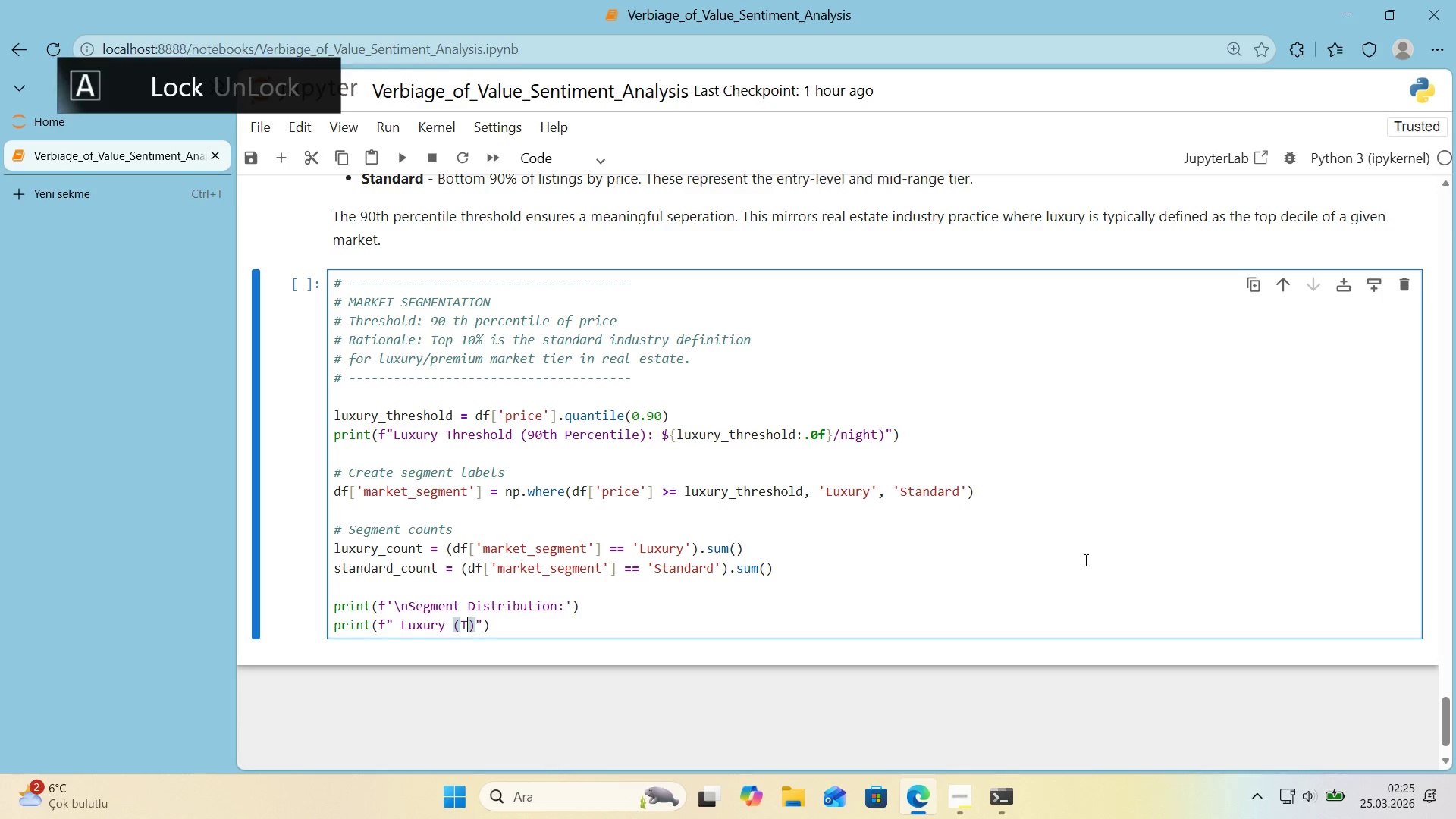 
key(ArrowLeft)
 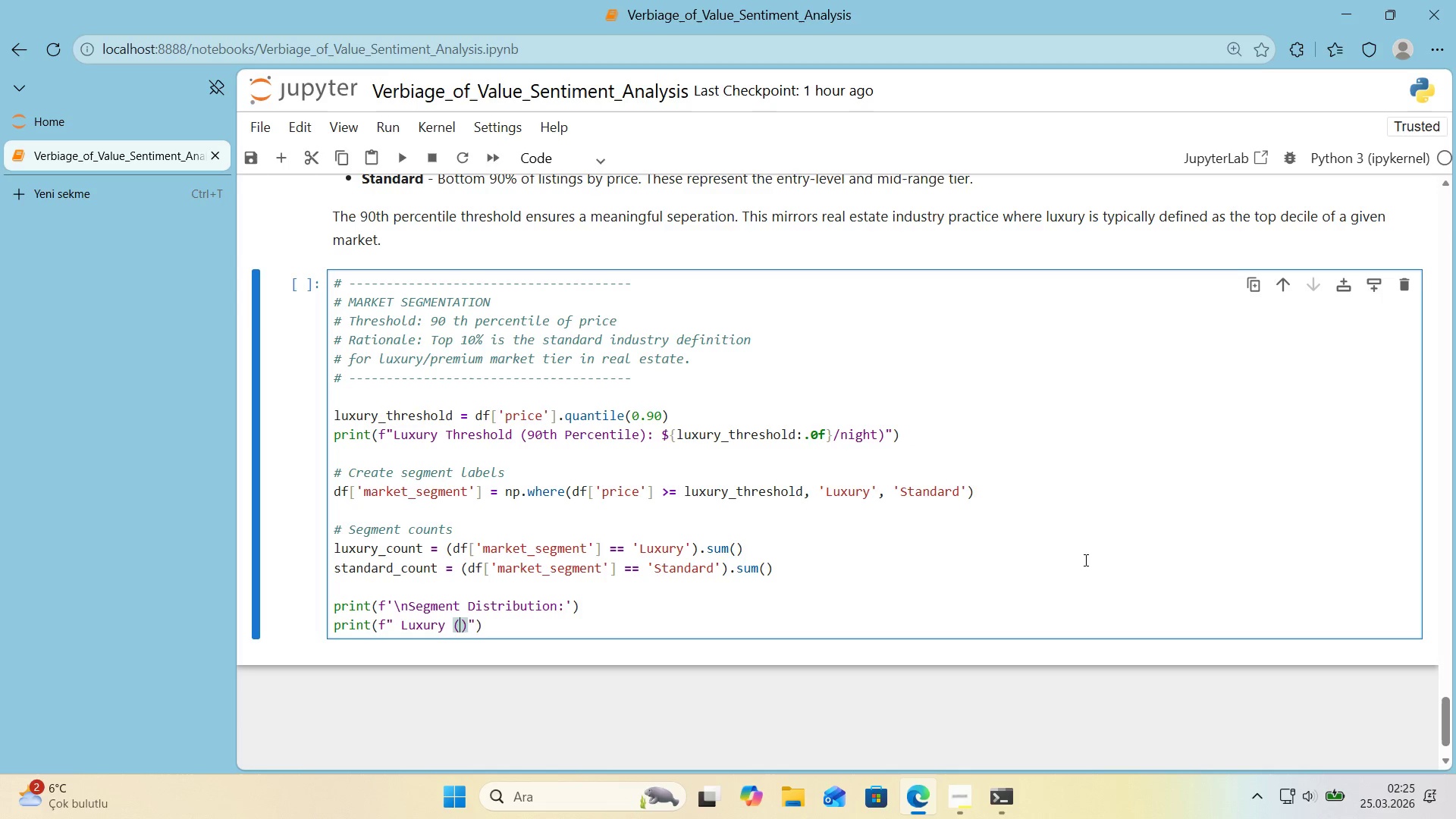 
type(Top 10%)
 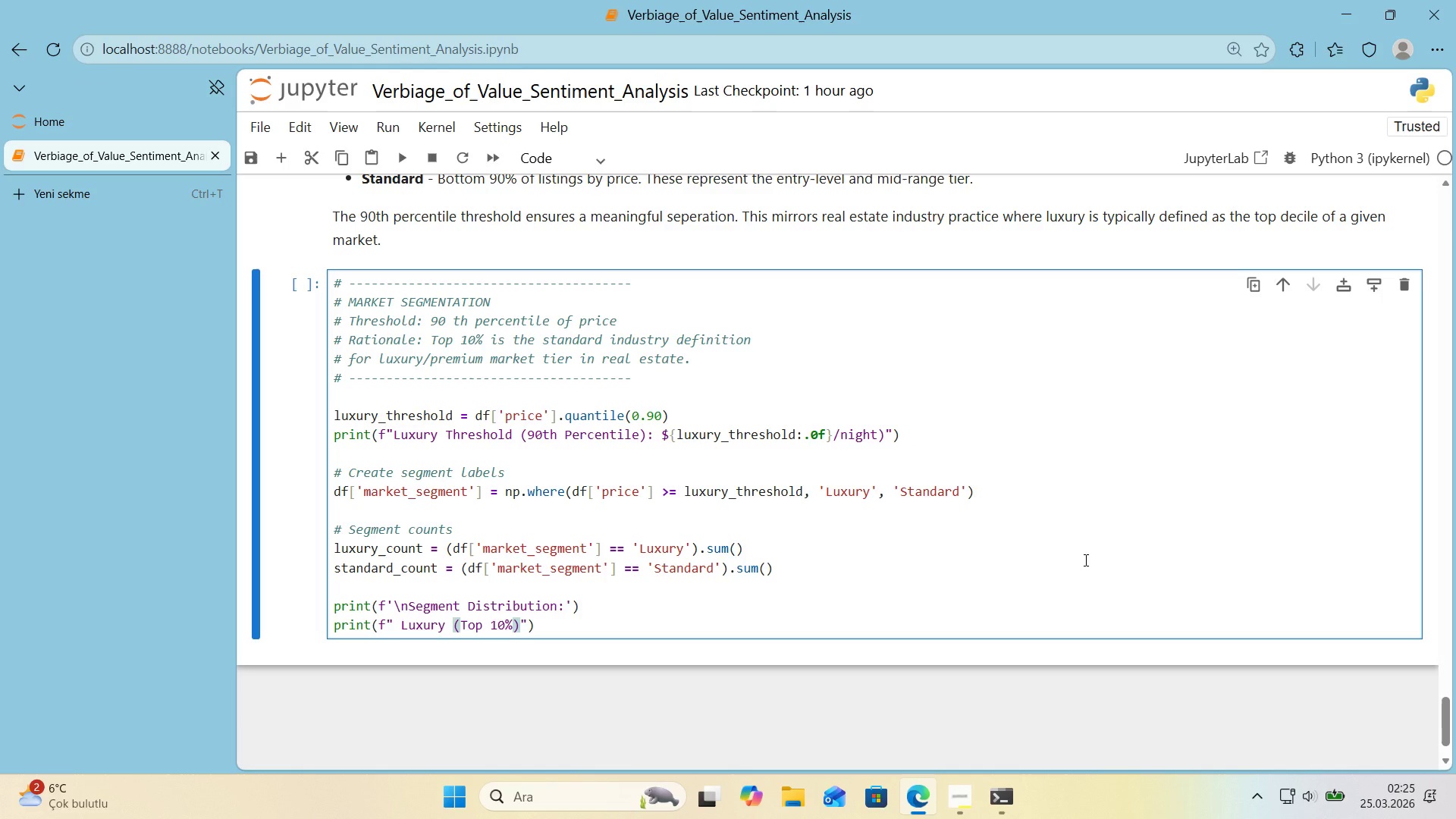 
key(ArrowRight)
 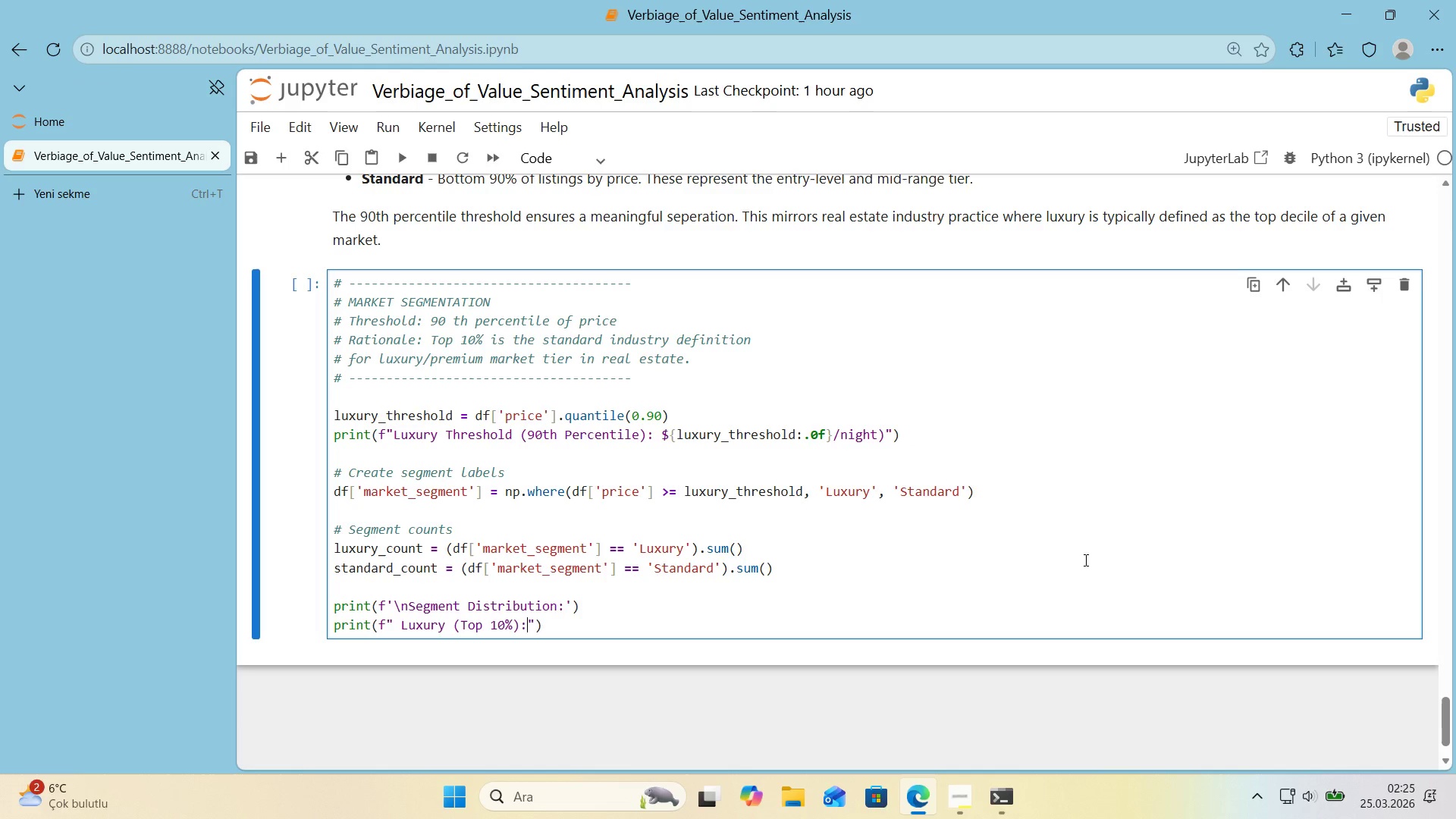 
key(Shift+Period)
 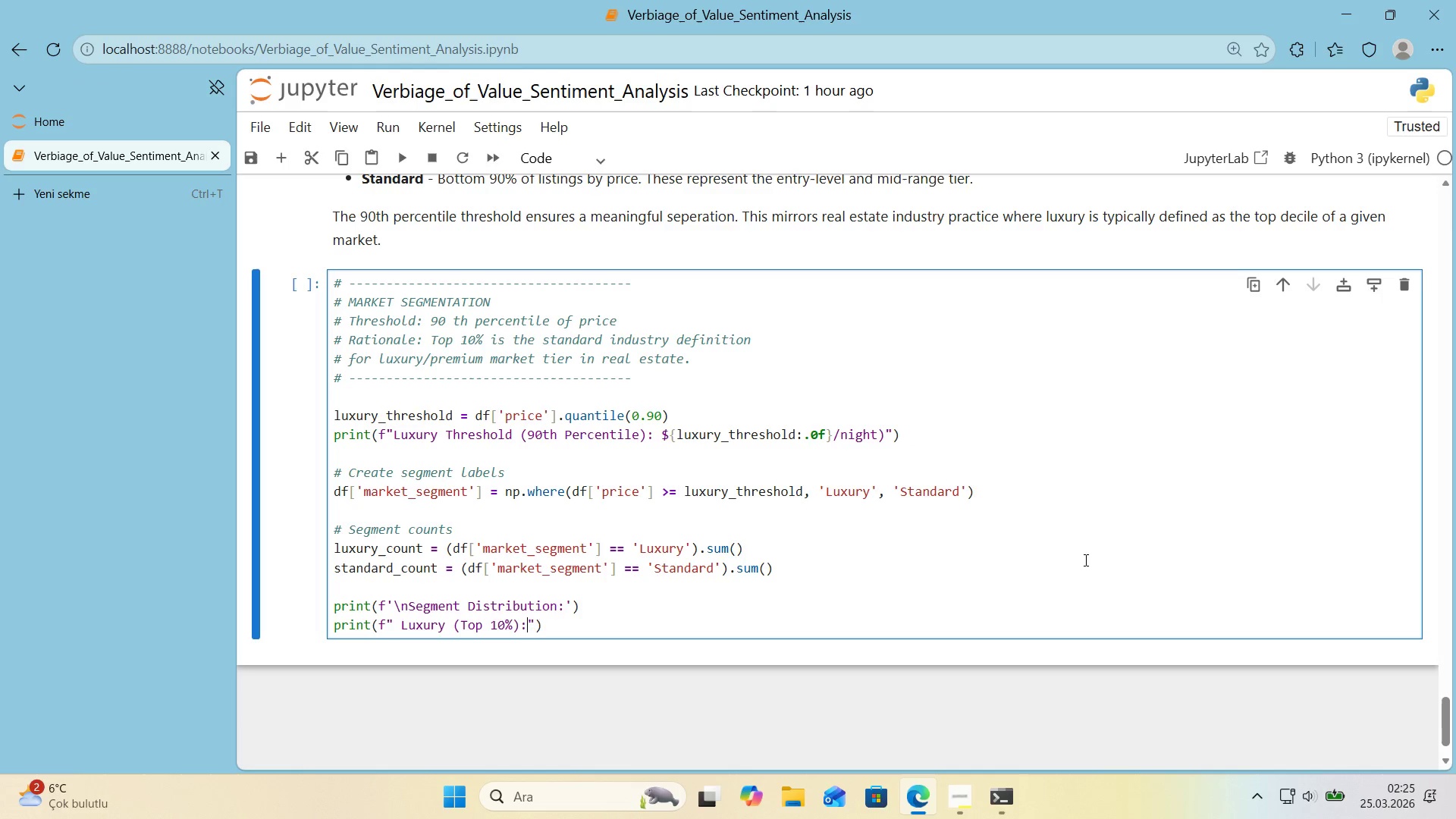 
key(Space)
 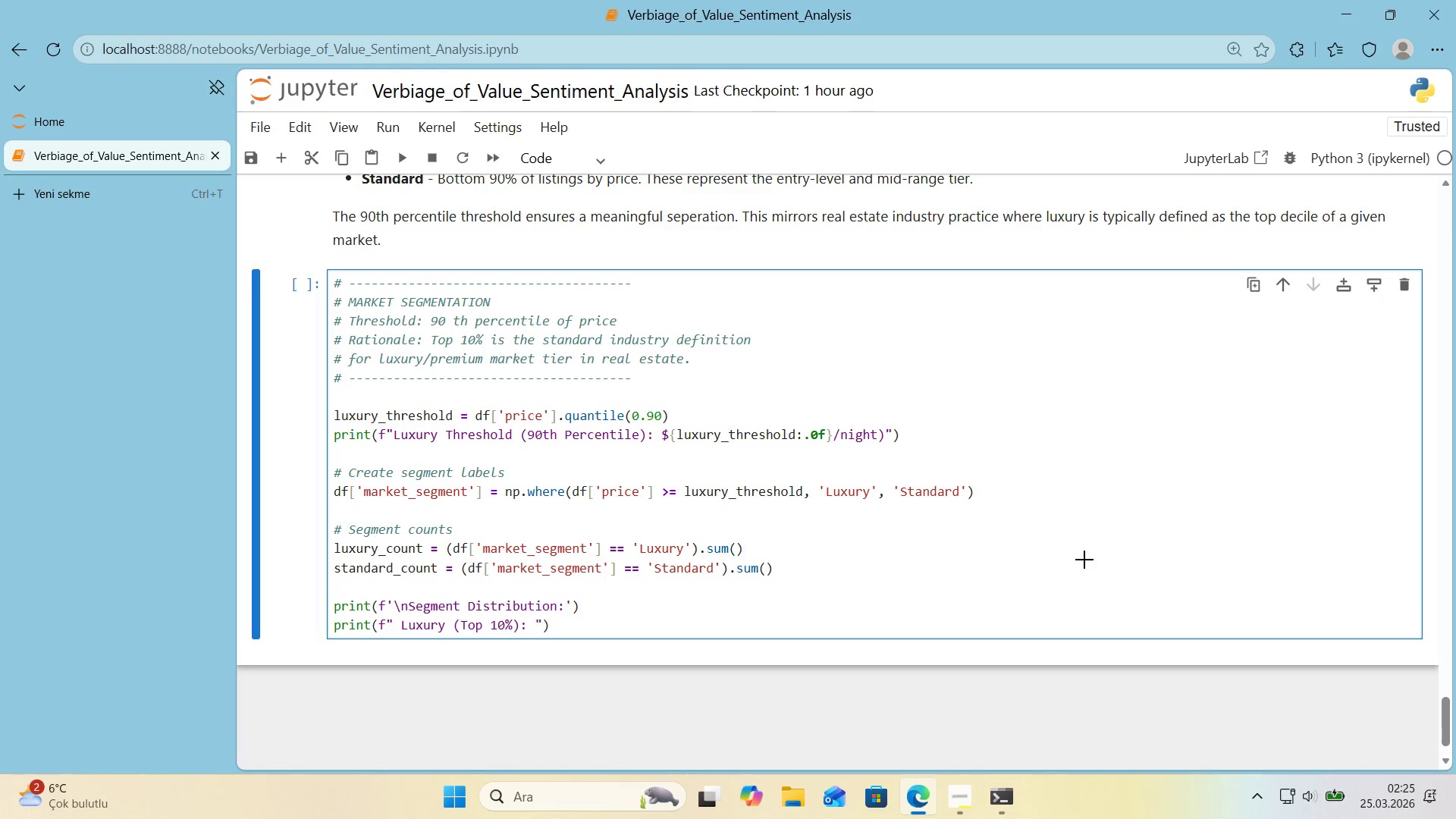 
key(Alt+Control+7)
 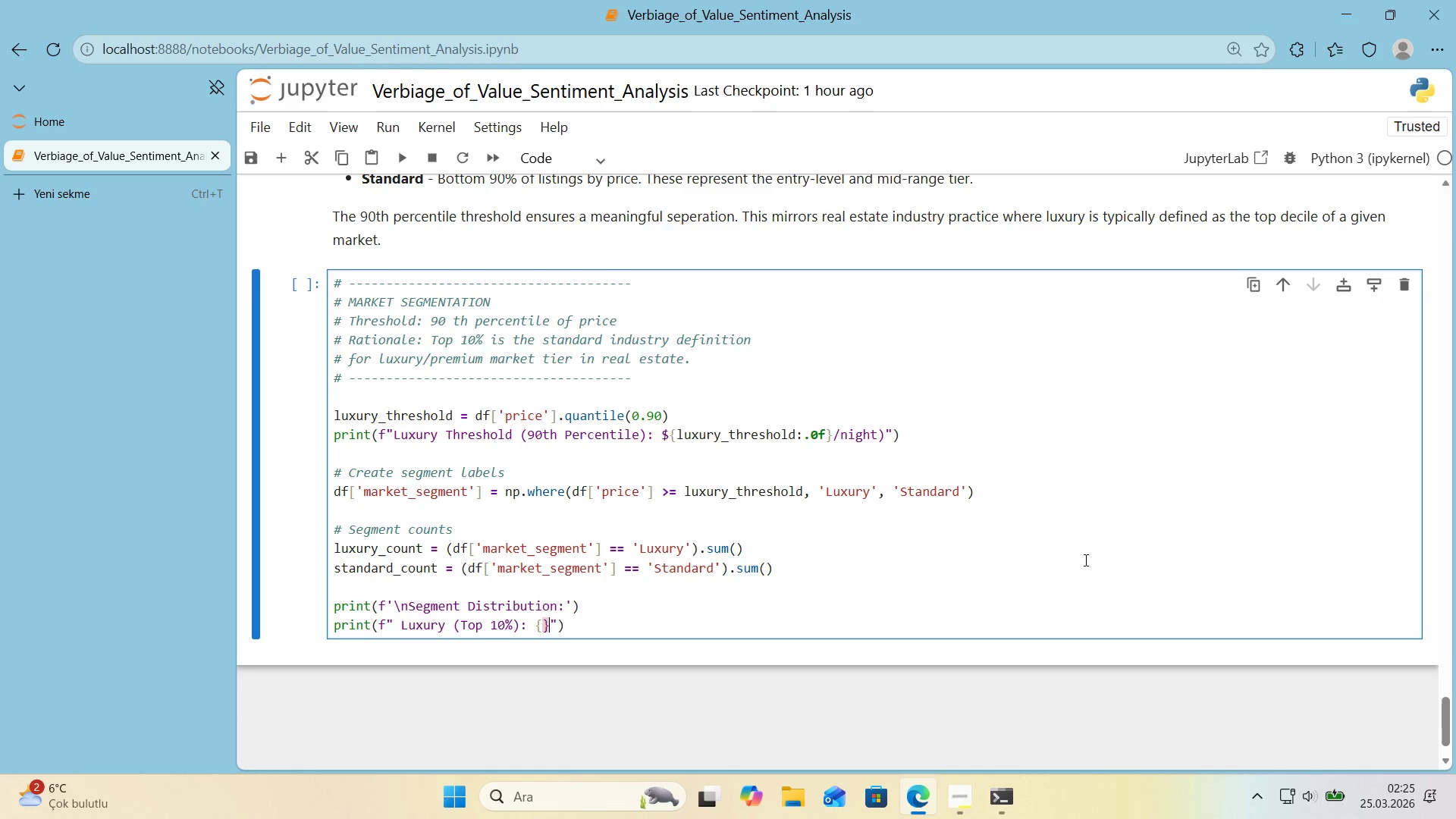 
key(Alt+Control+0)
 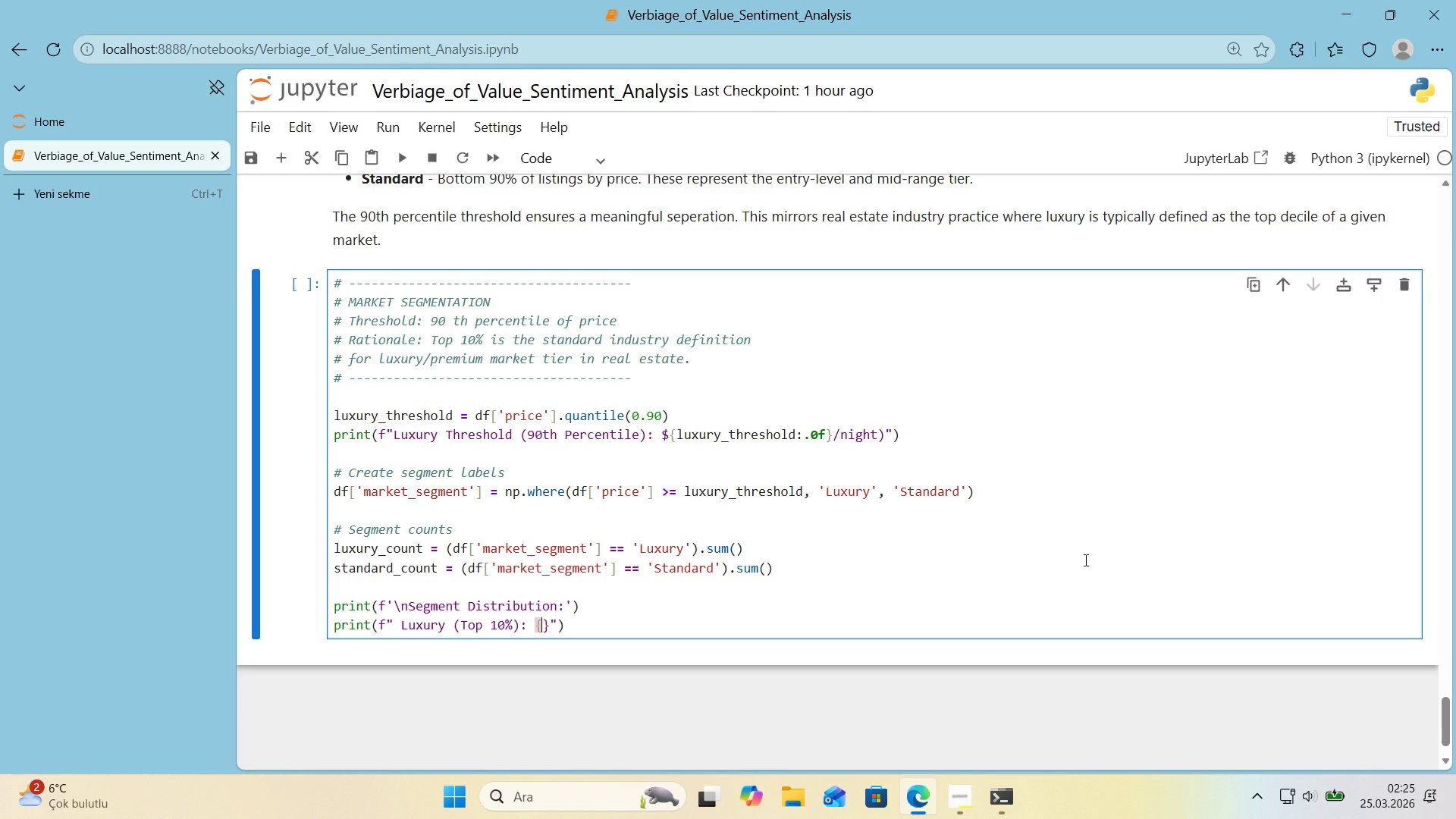 
key(ArrowLeft)
 